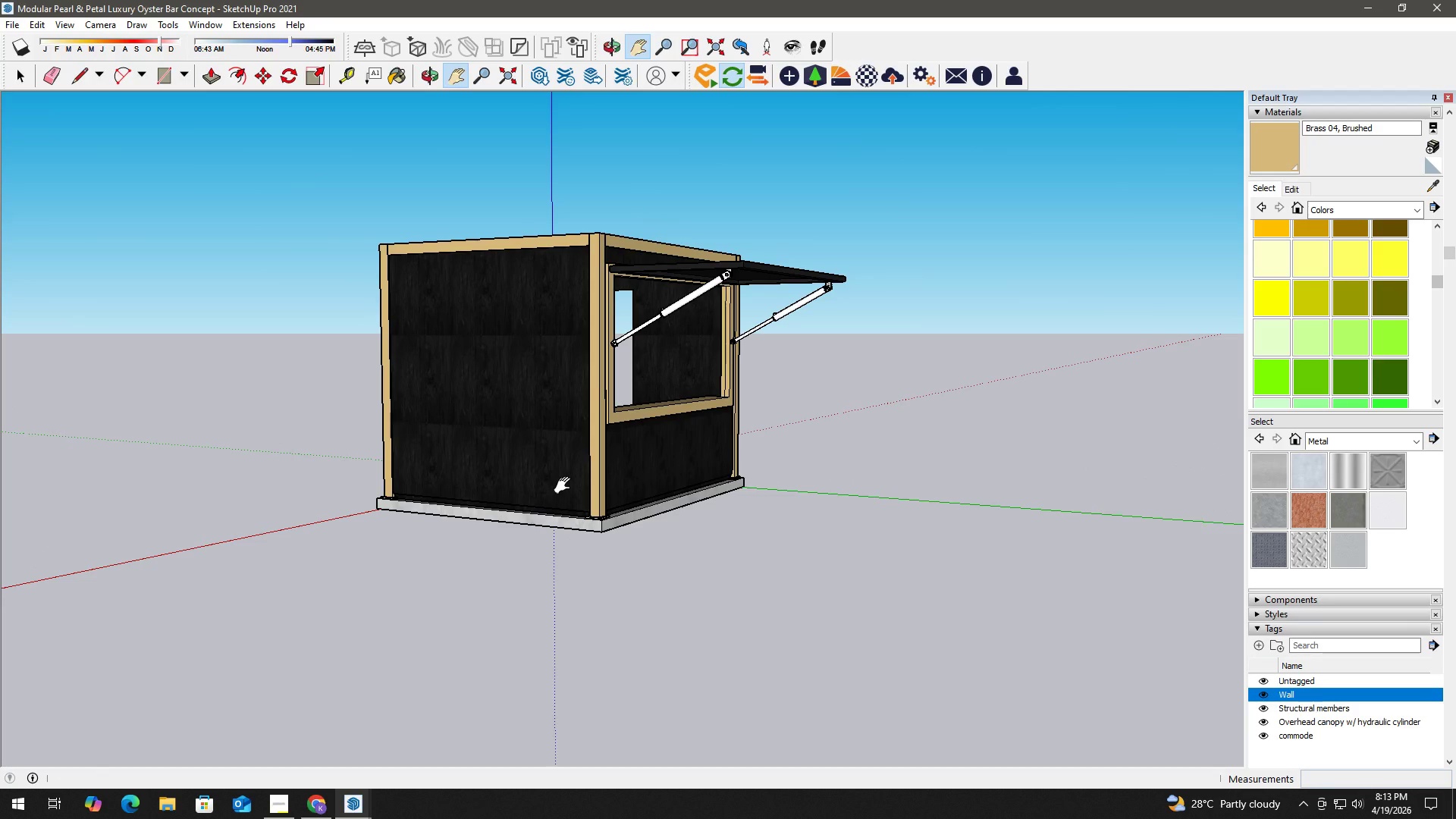 
wait(8.57)
 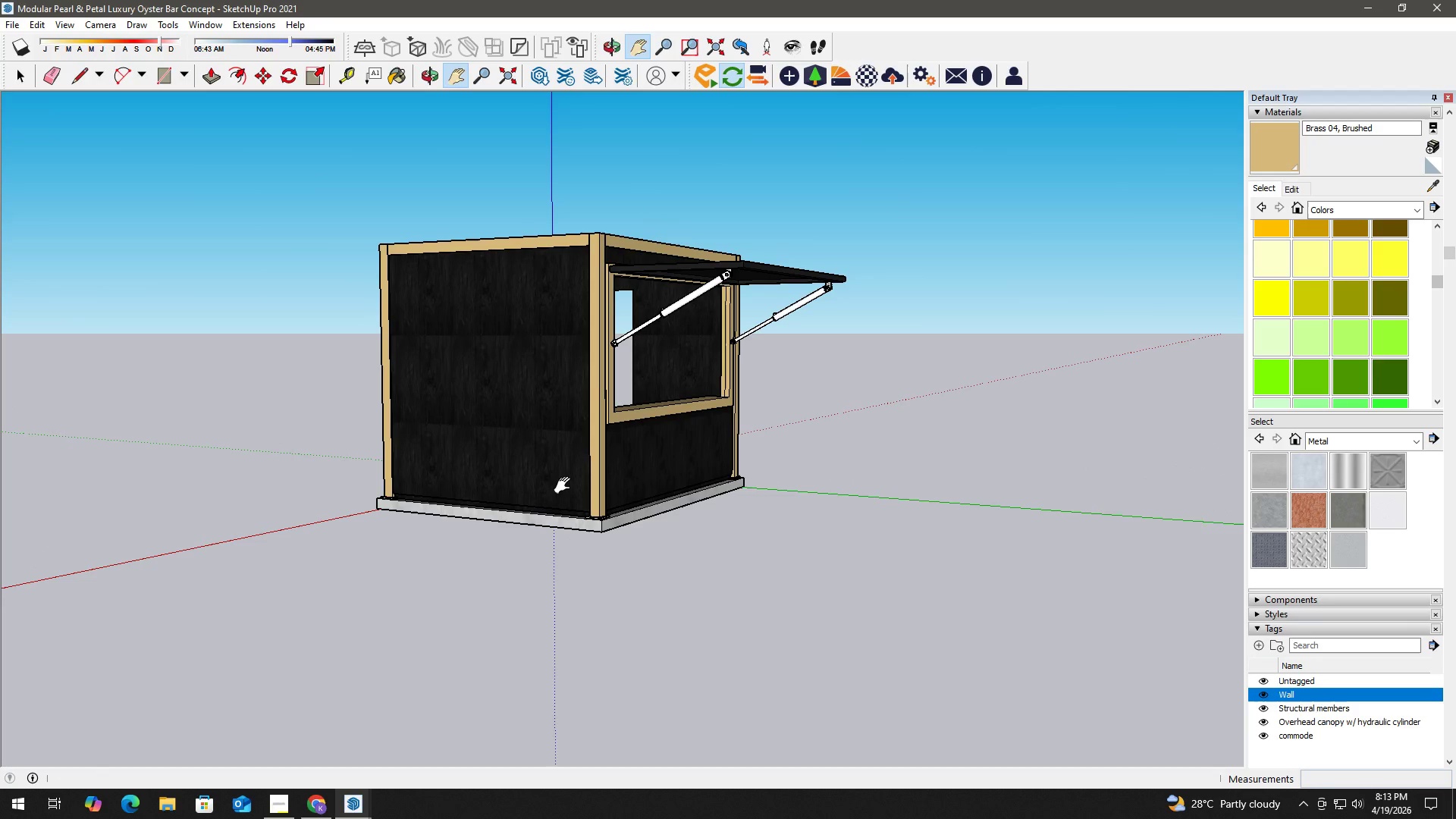 
key(Alt+Tab)
 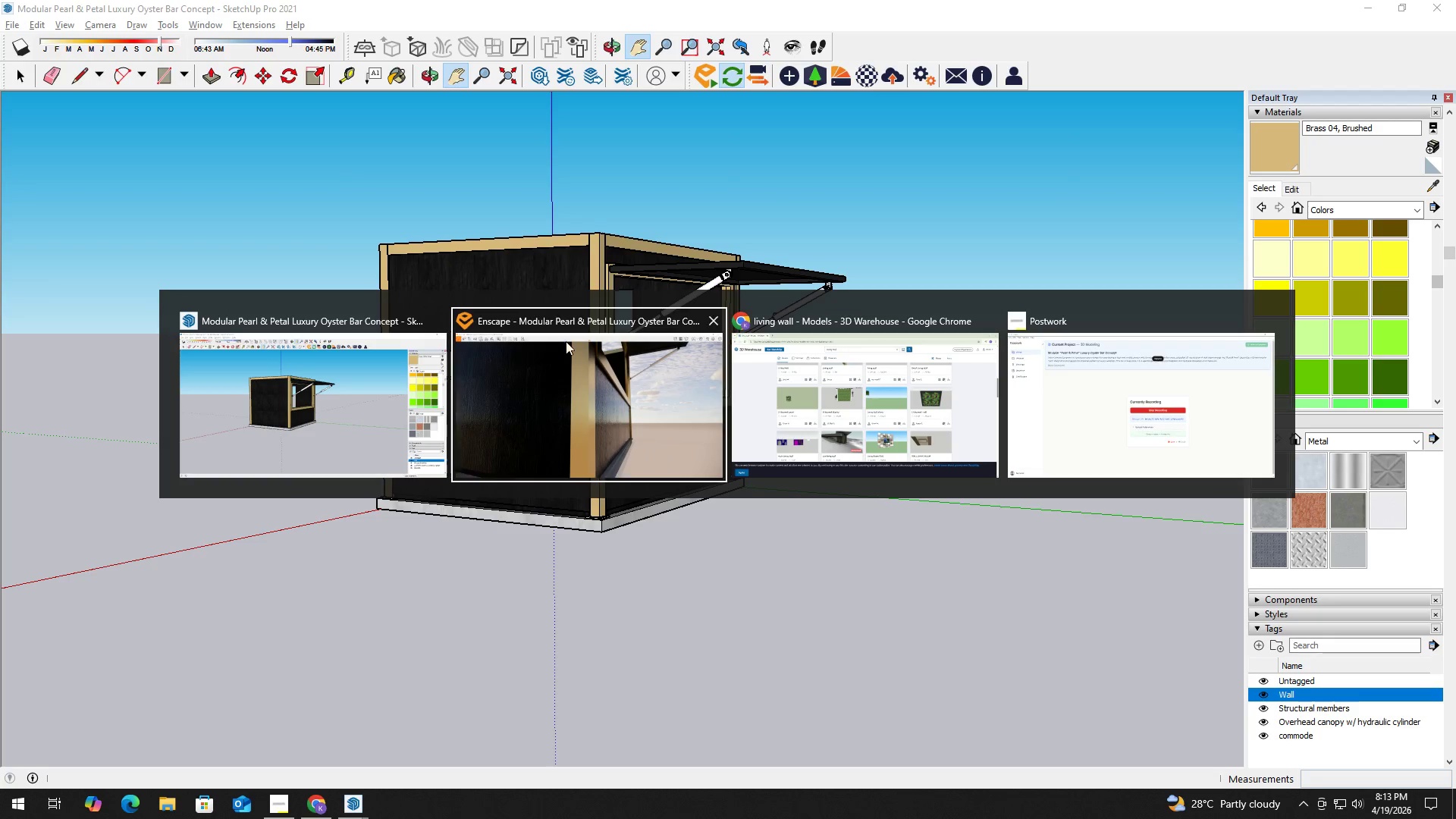 
left_click([639, 400])
 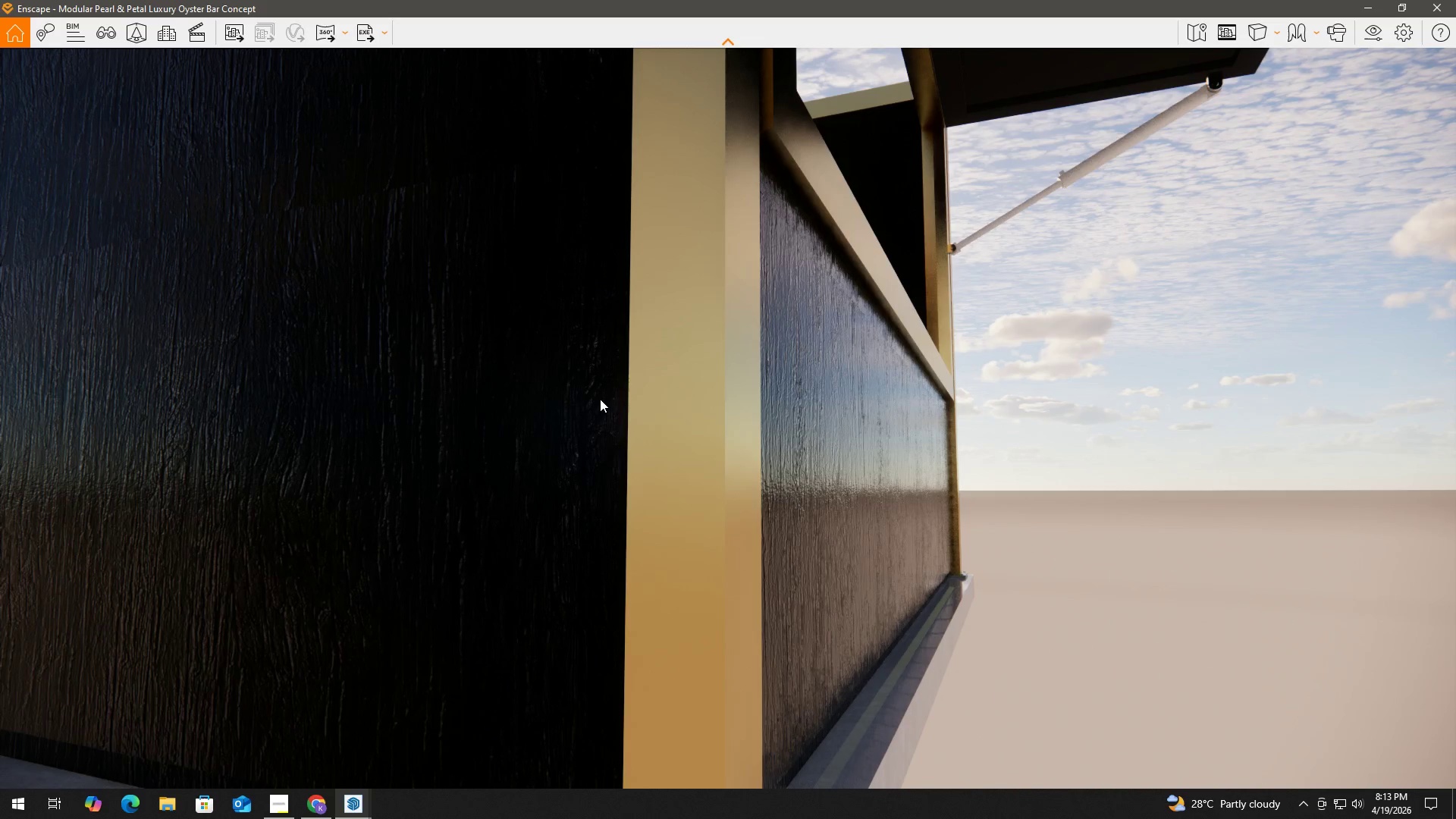 
scroll: coordinate [592, 403], scroll_direction: down, amount: 4.0
 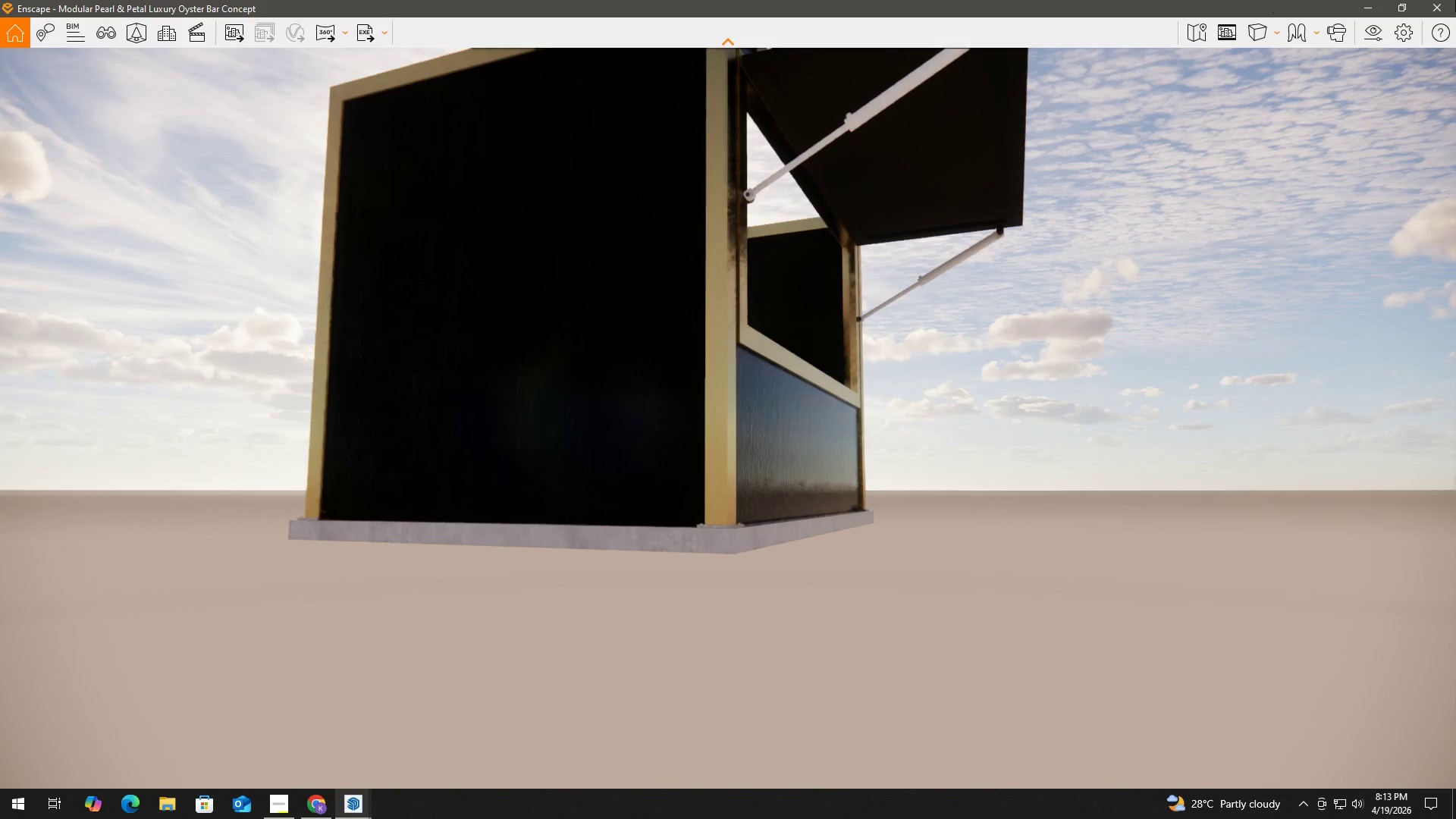 
left_click([1451, 6])
 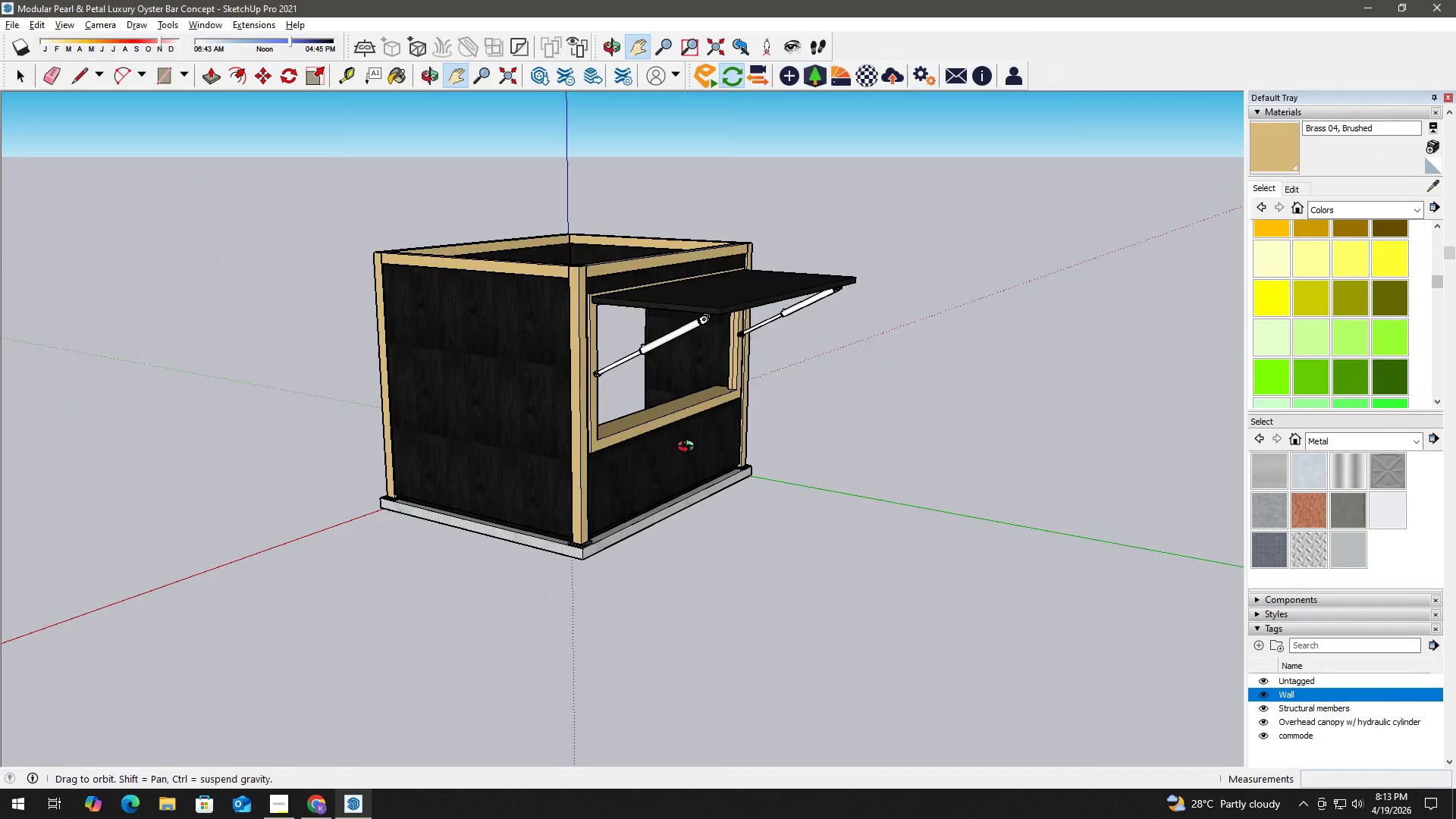 
key(Alt+Tab)
 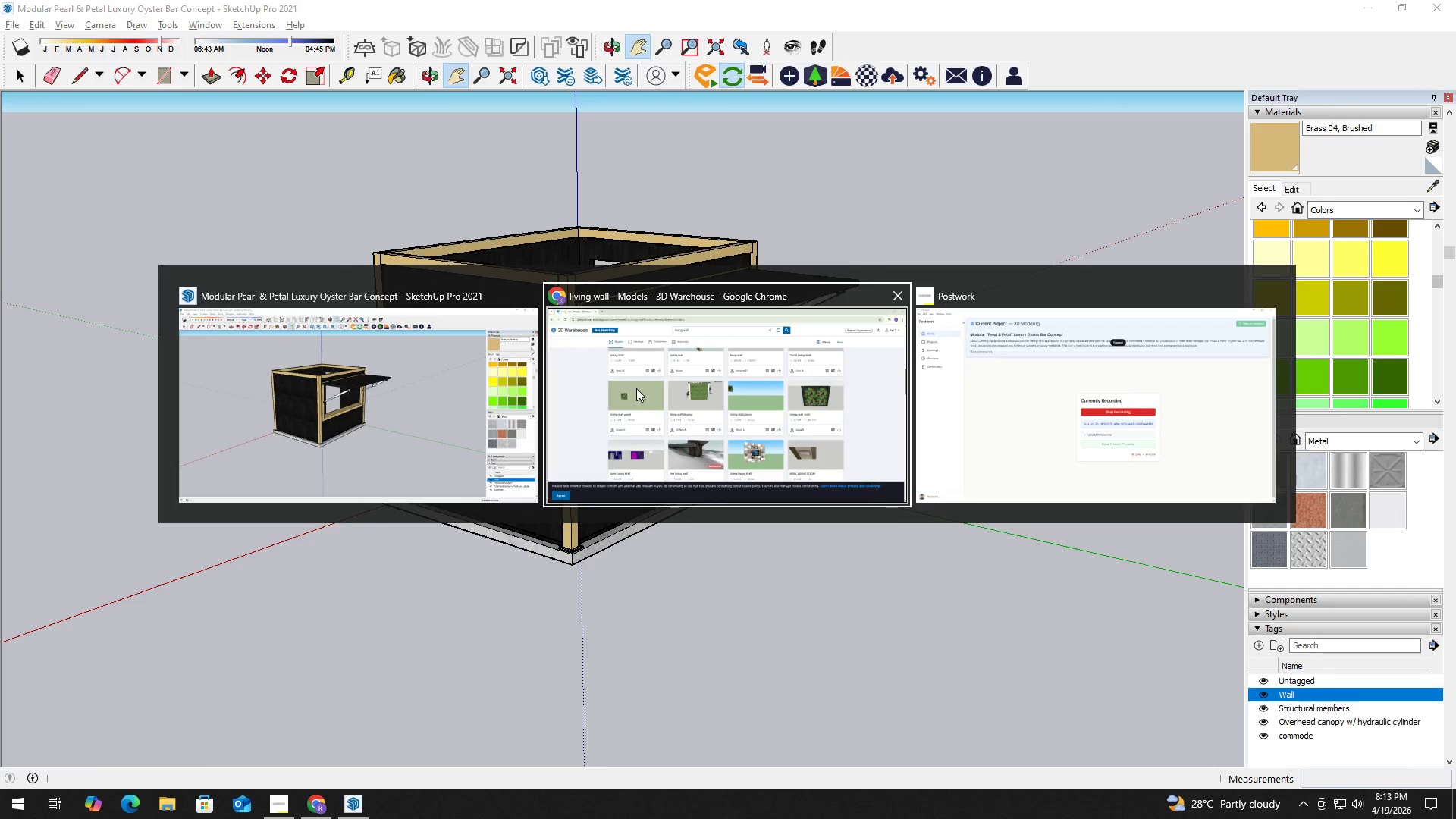 
left_click([636, 388])
 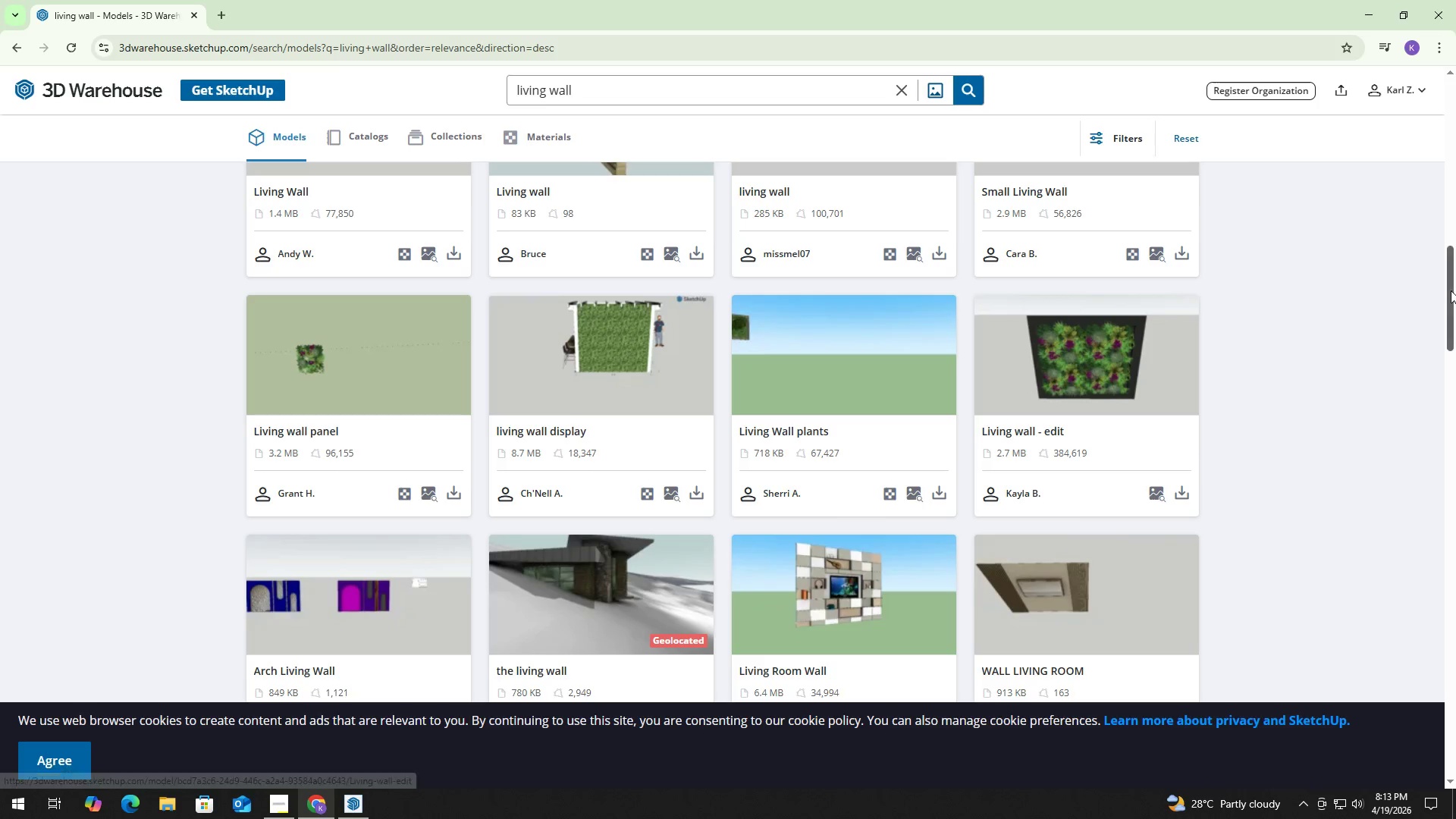 
left_click_drag(start_coordinate=[1455, 293], to_coordinate=[1455, 184])
 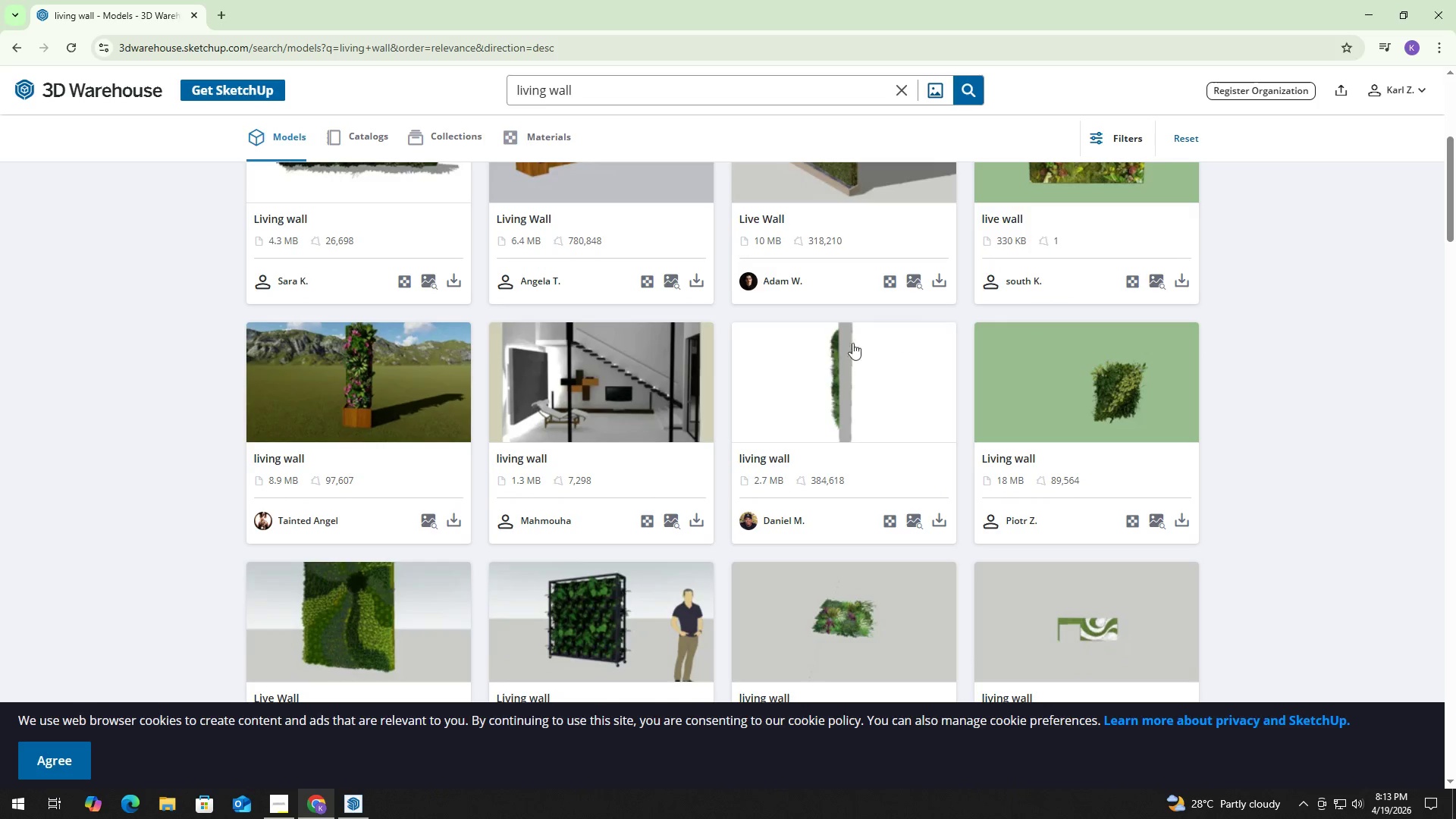 
left_click([833, 361])
 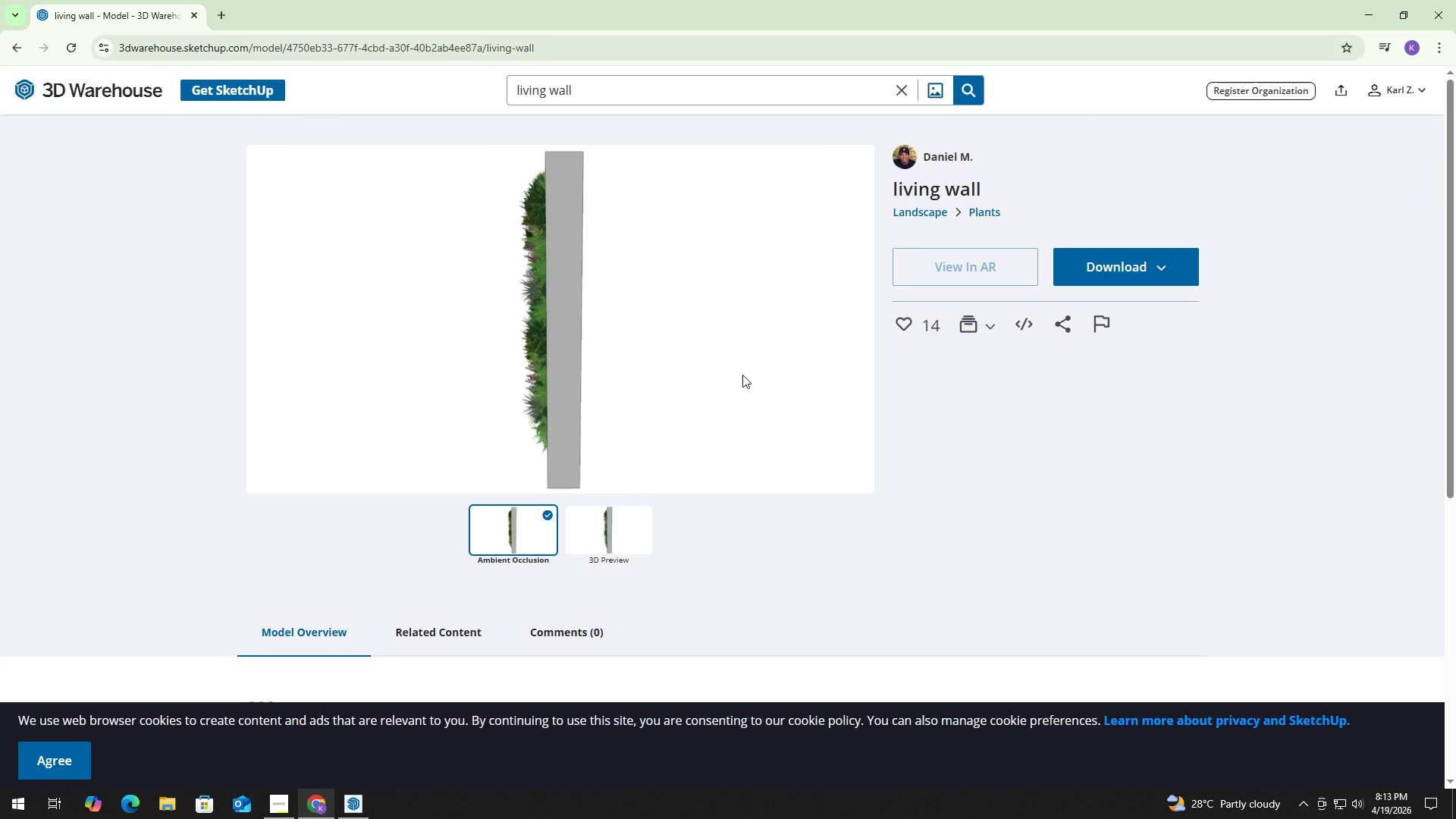 
left_click([1144, 255])
 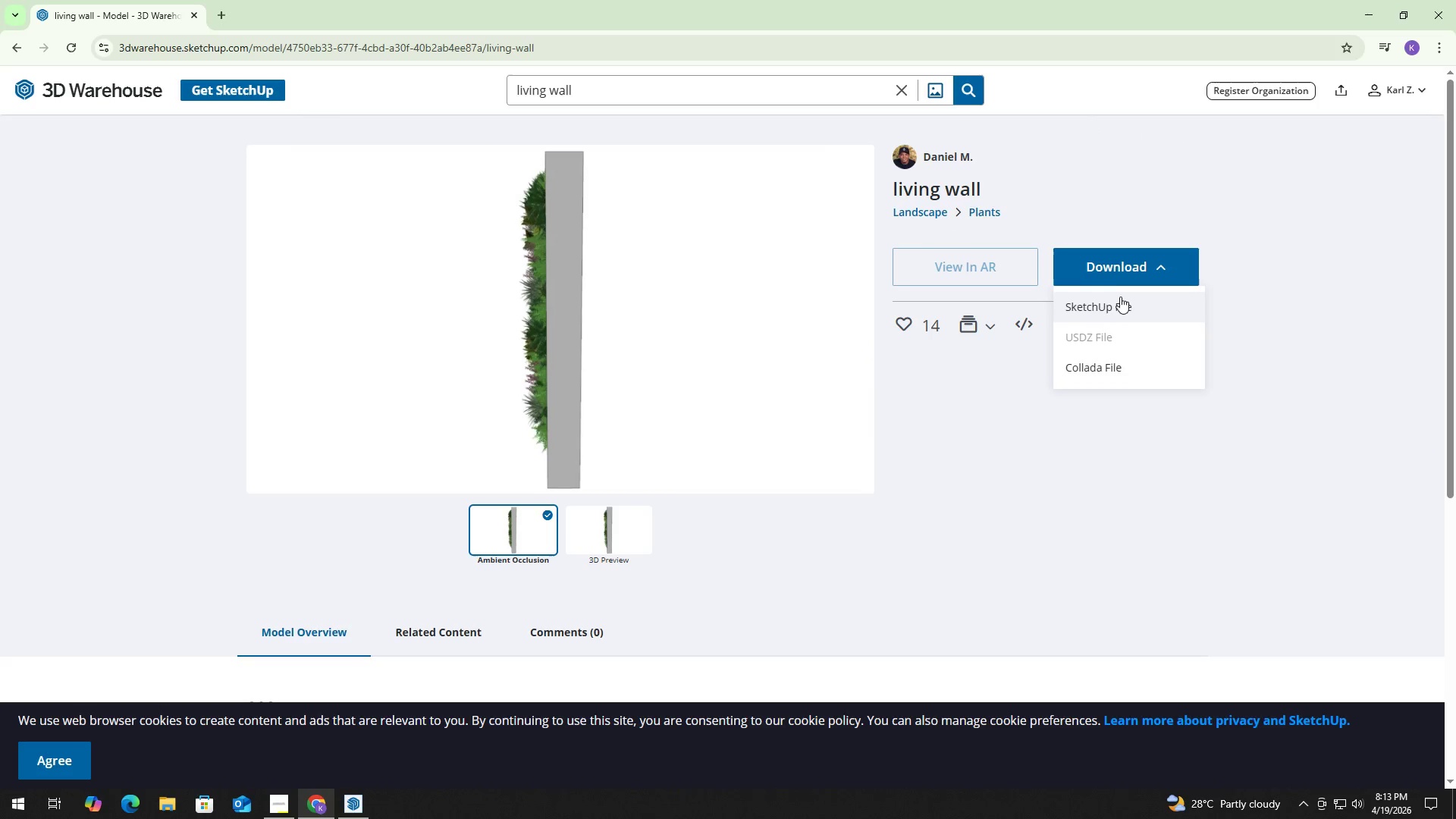 
left_click([1118, 303])
 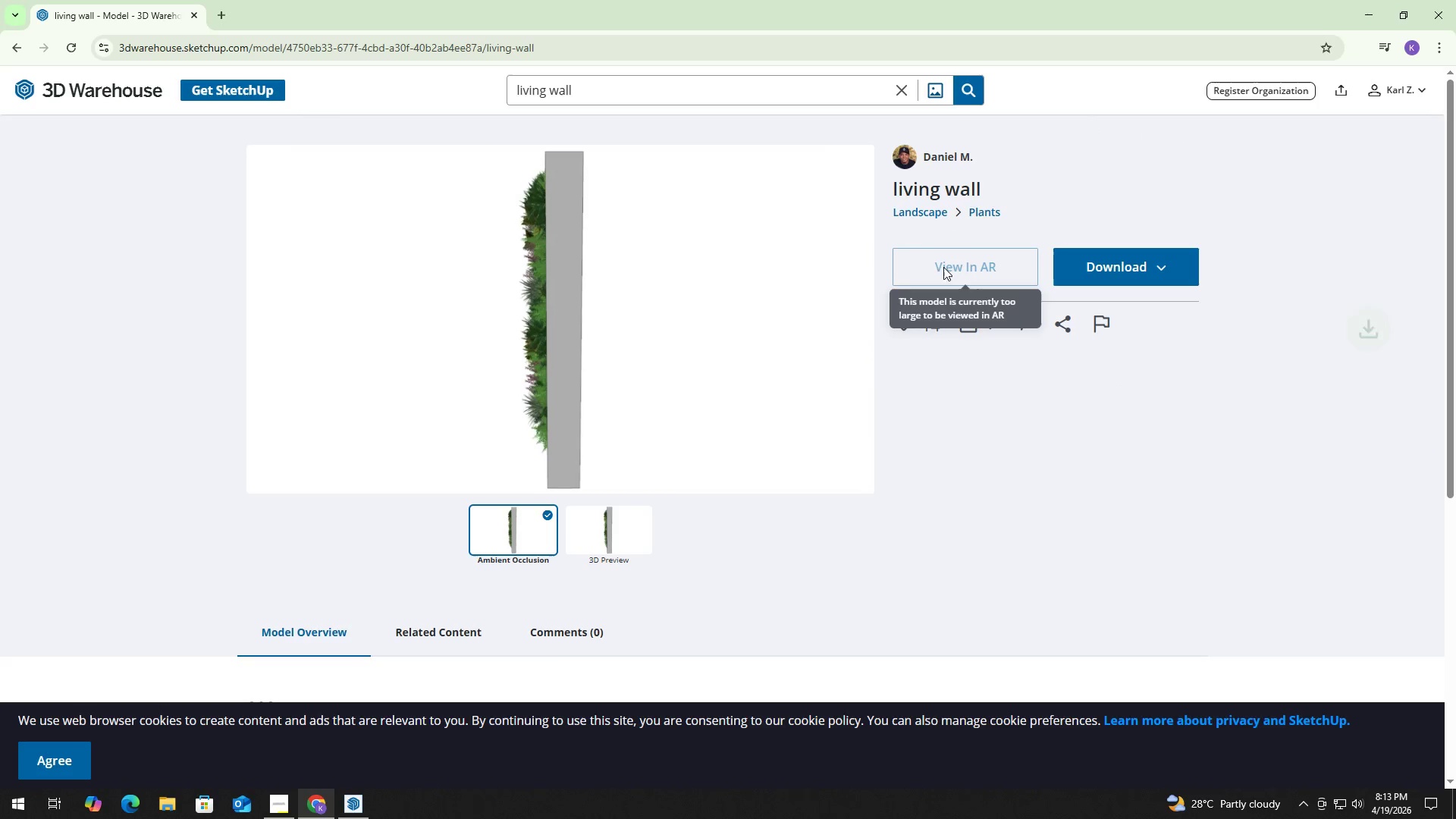 
key(Alt+Tab)
 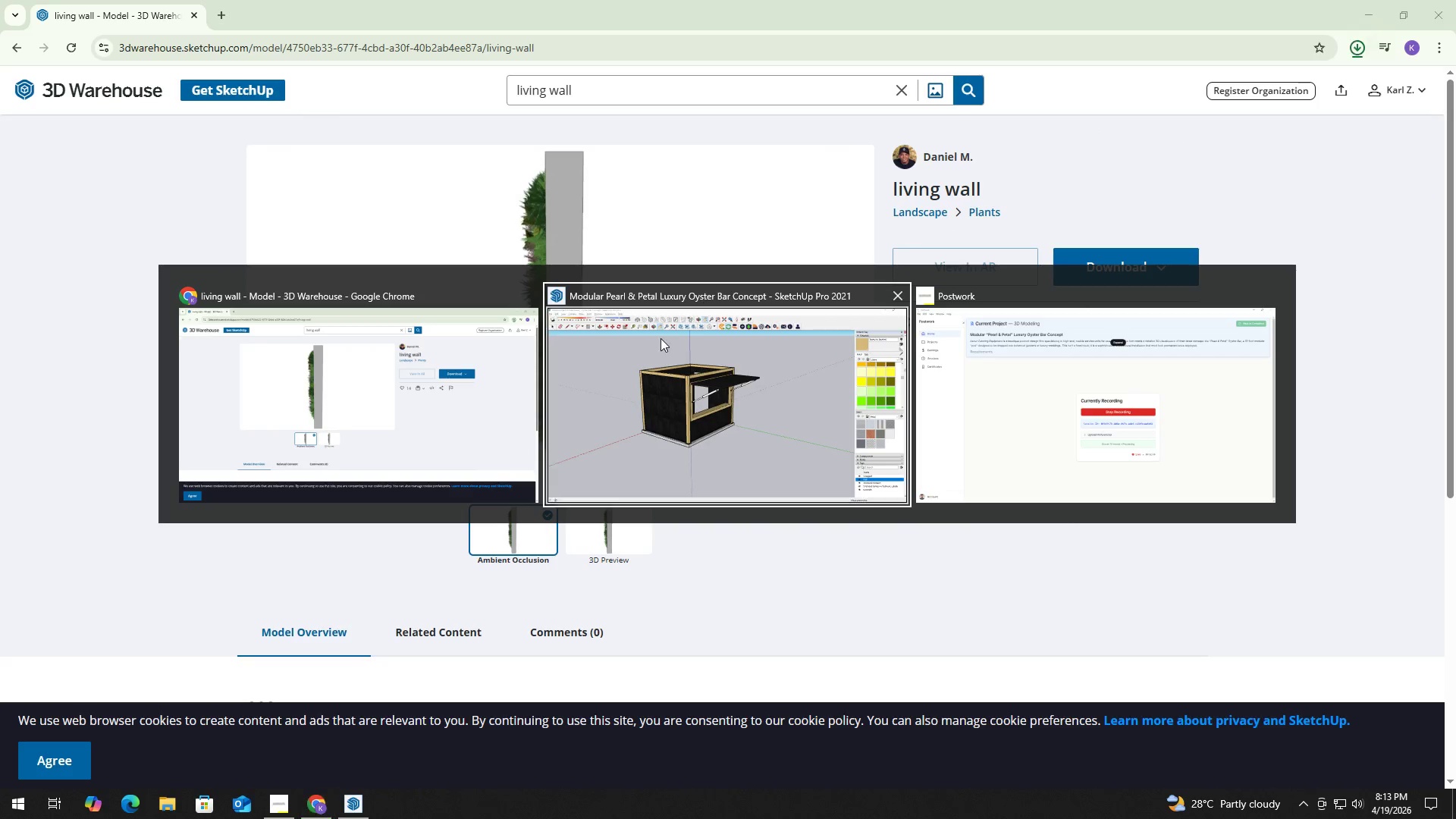 
left_click([642, 385])
 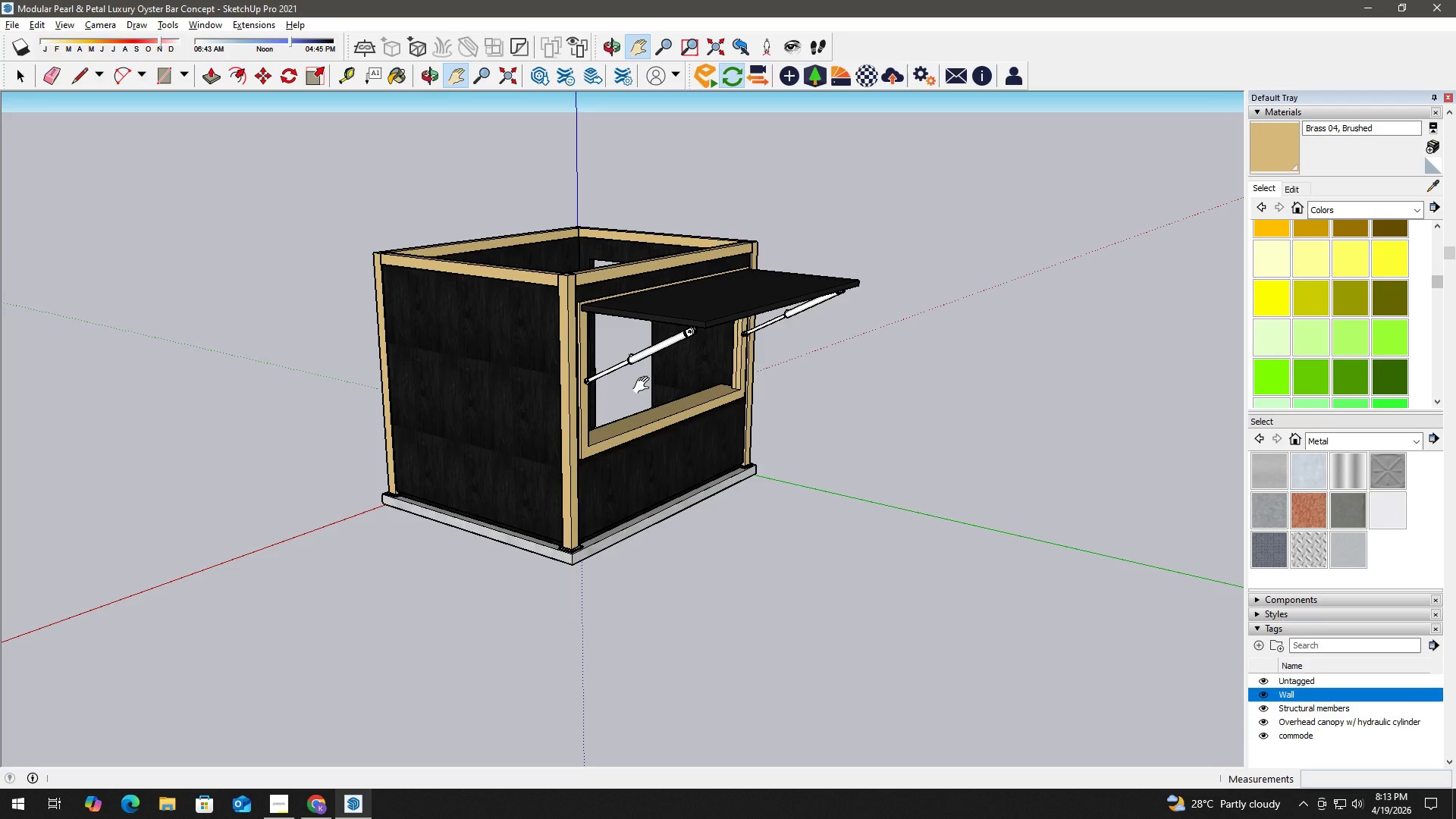 
key(Alt+Tab)
 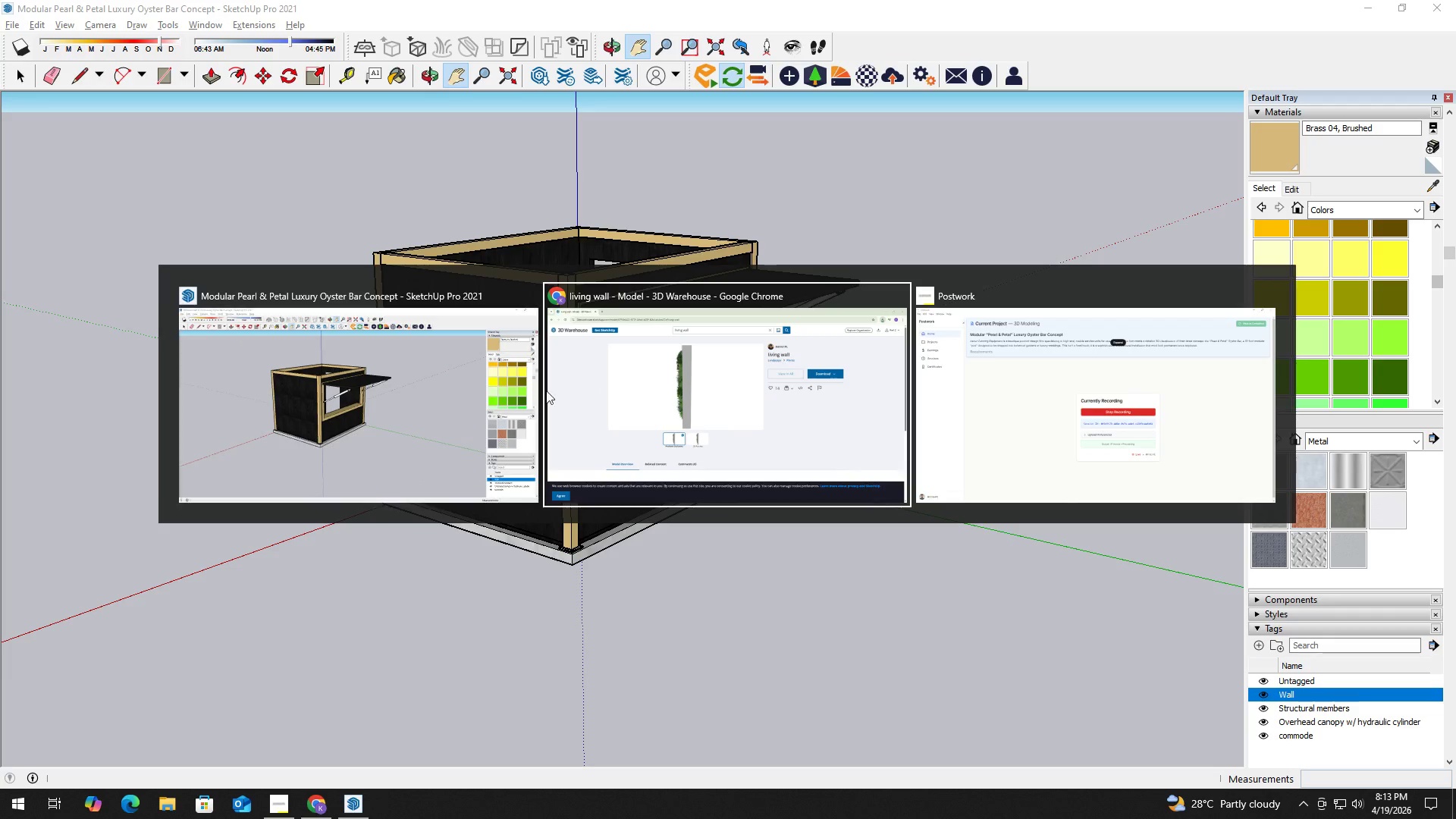 
left_click_drag(start_coordinate=[640, 391], to_coordinate=[648, 391])
 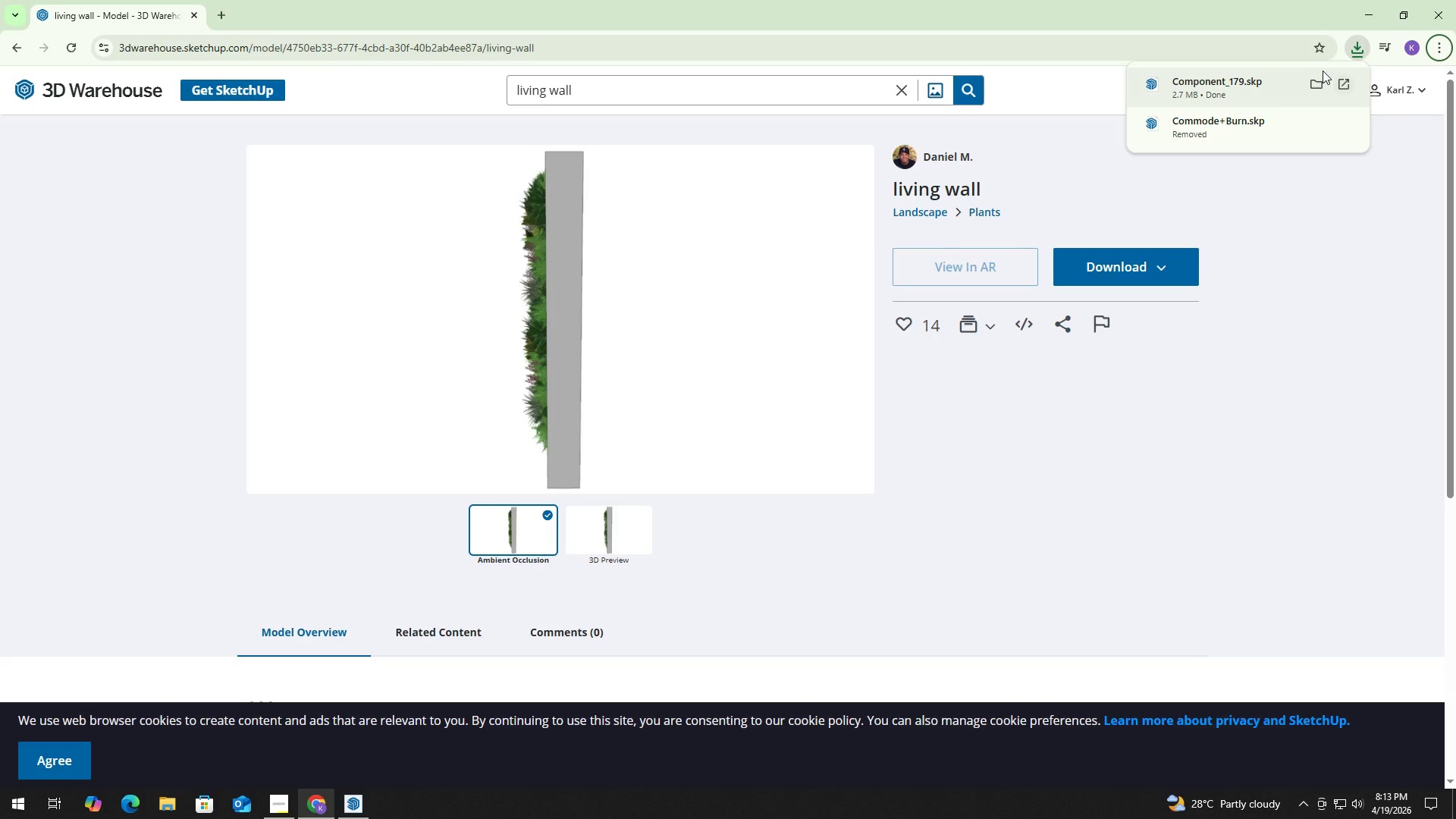 
key(Alt+AltLeft)
 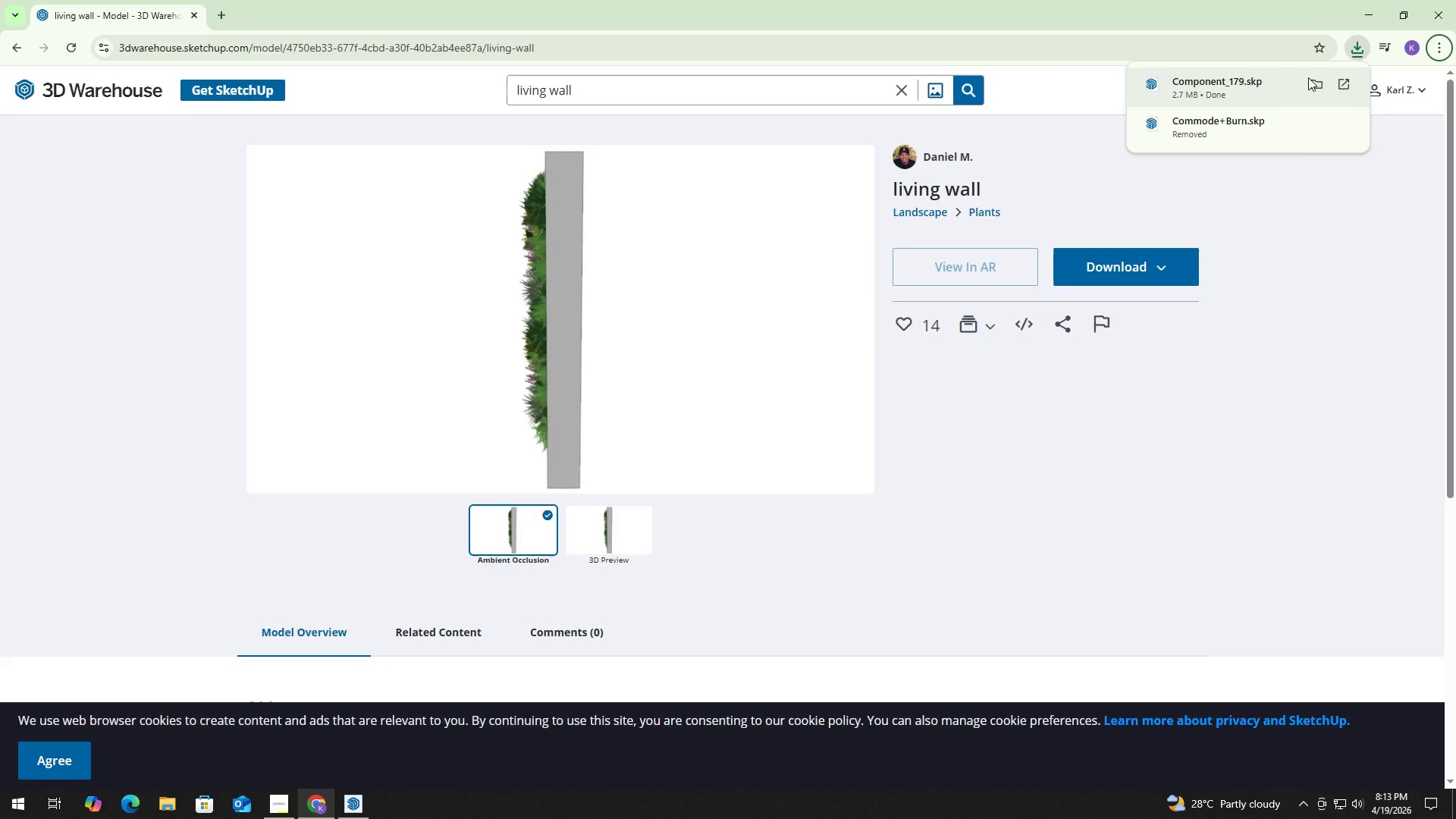 
key(Alt+Tab)
 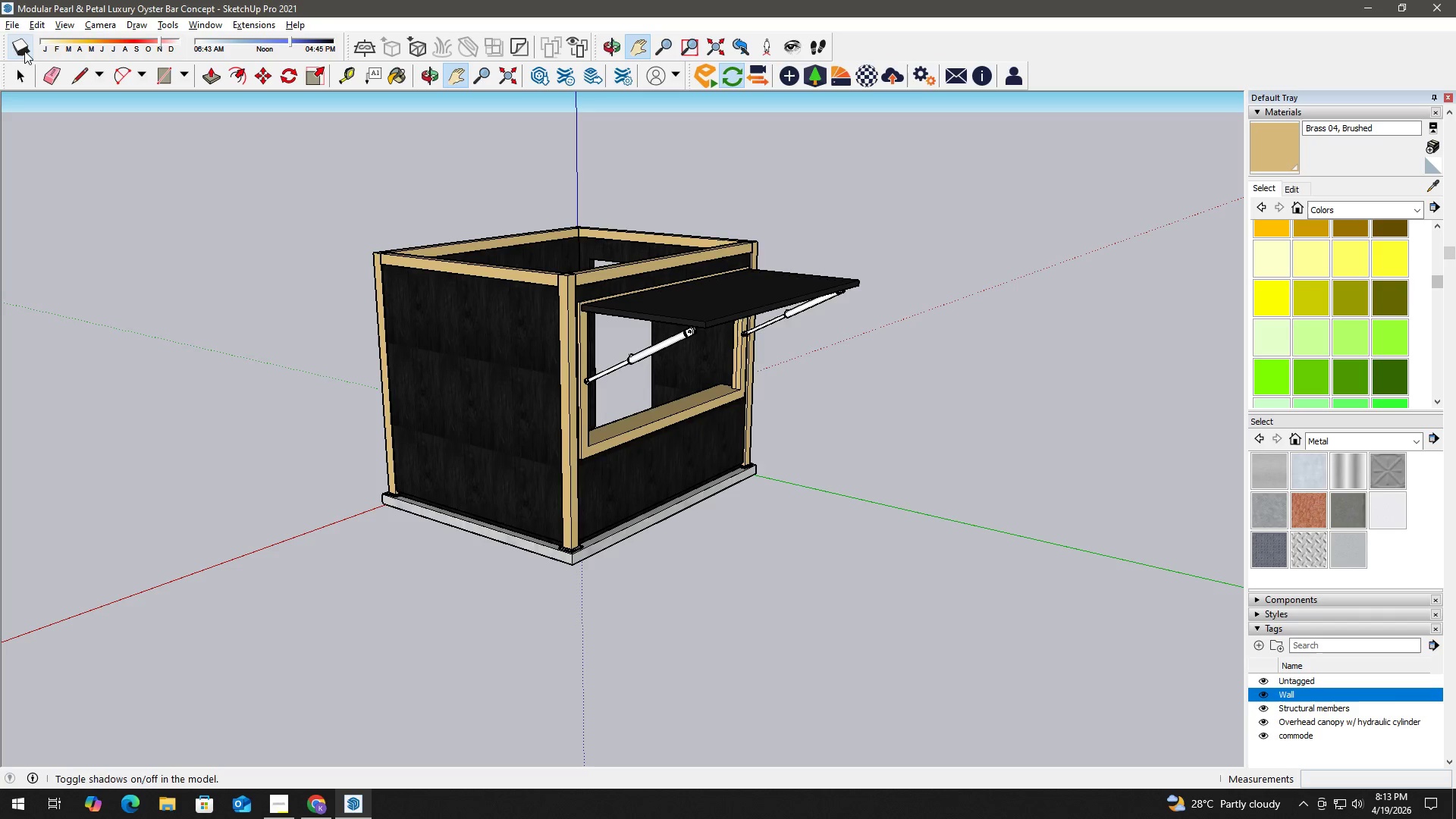 
left_click([10, 27])
 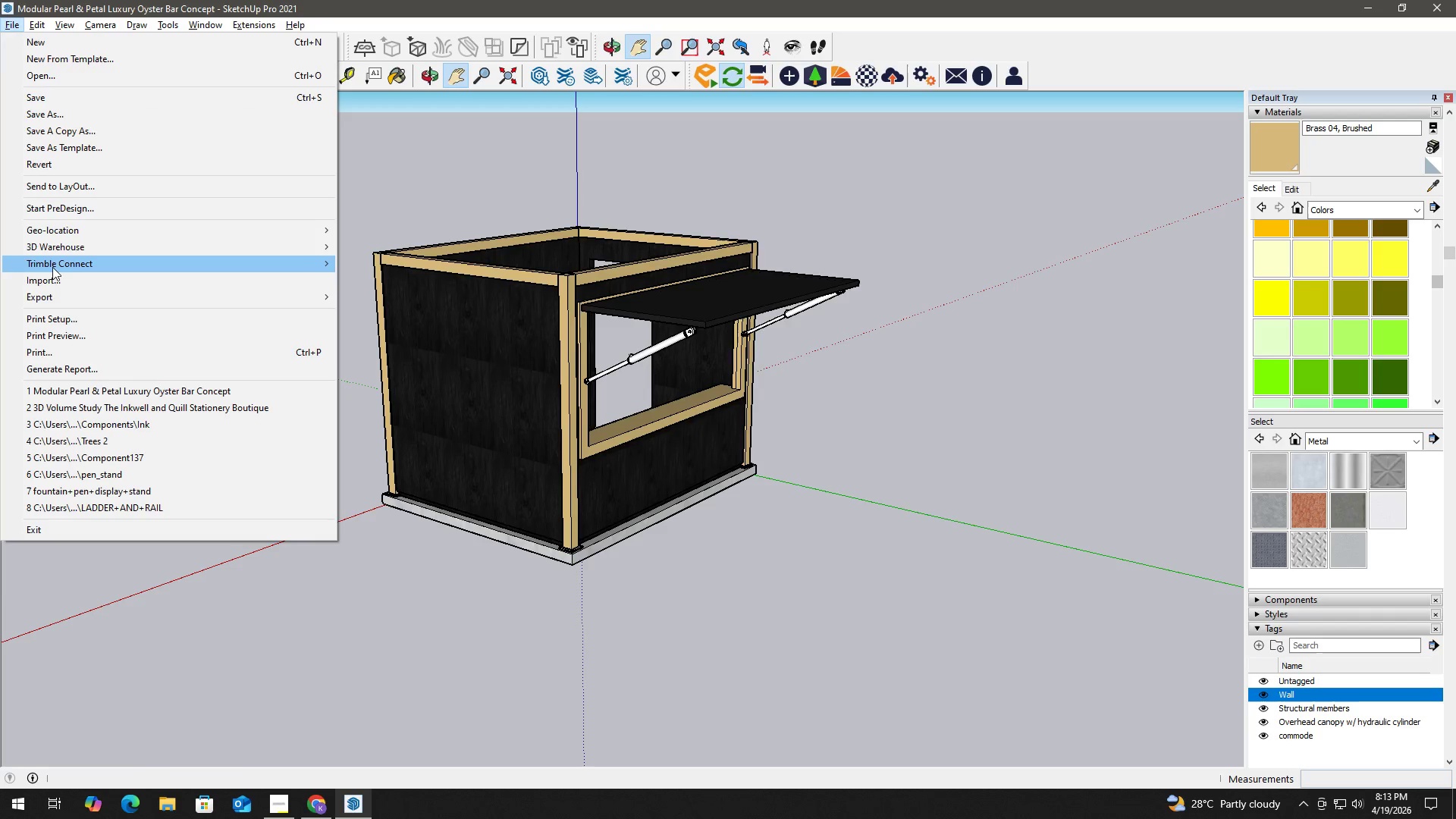 
left_click([52, 270])
 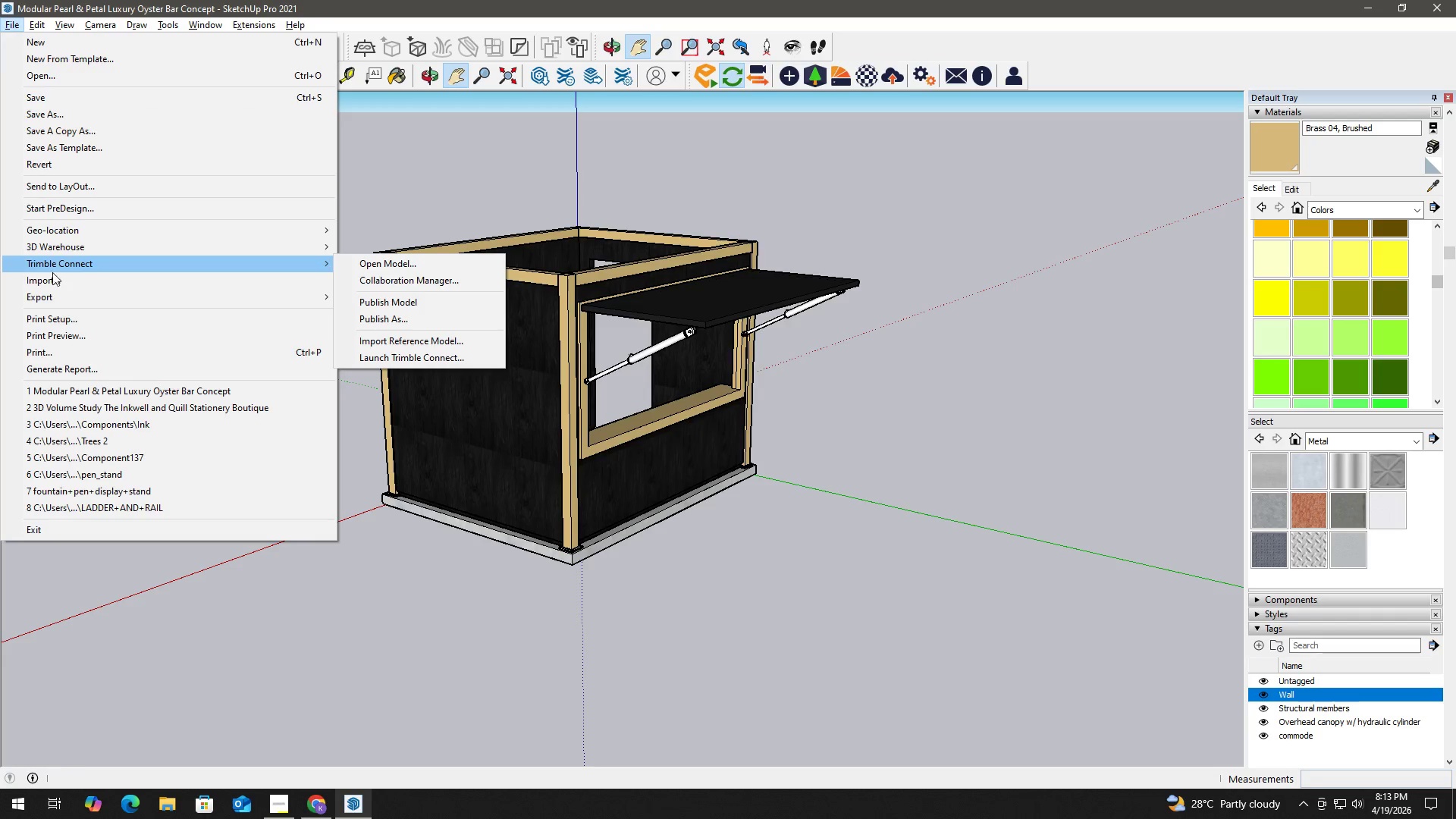 
left_click([53, 279])
 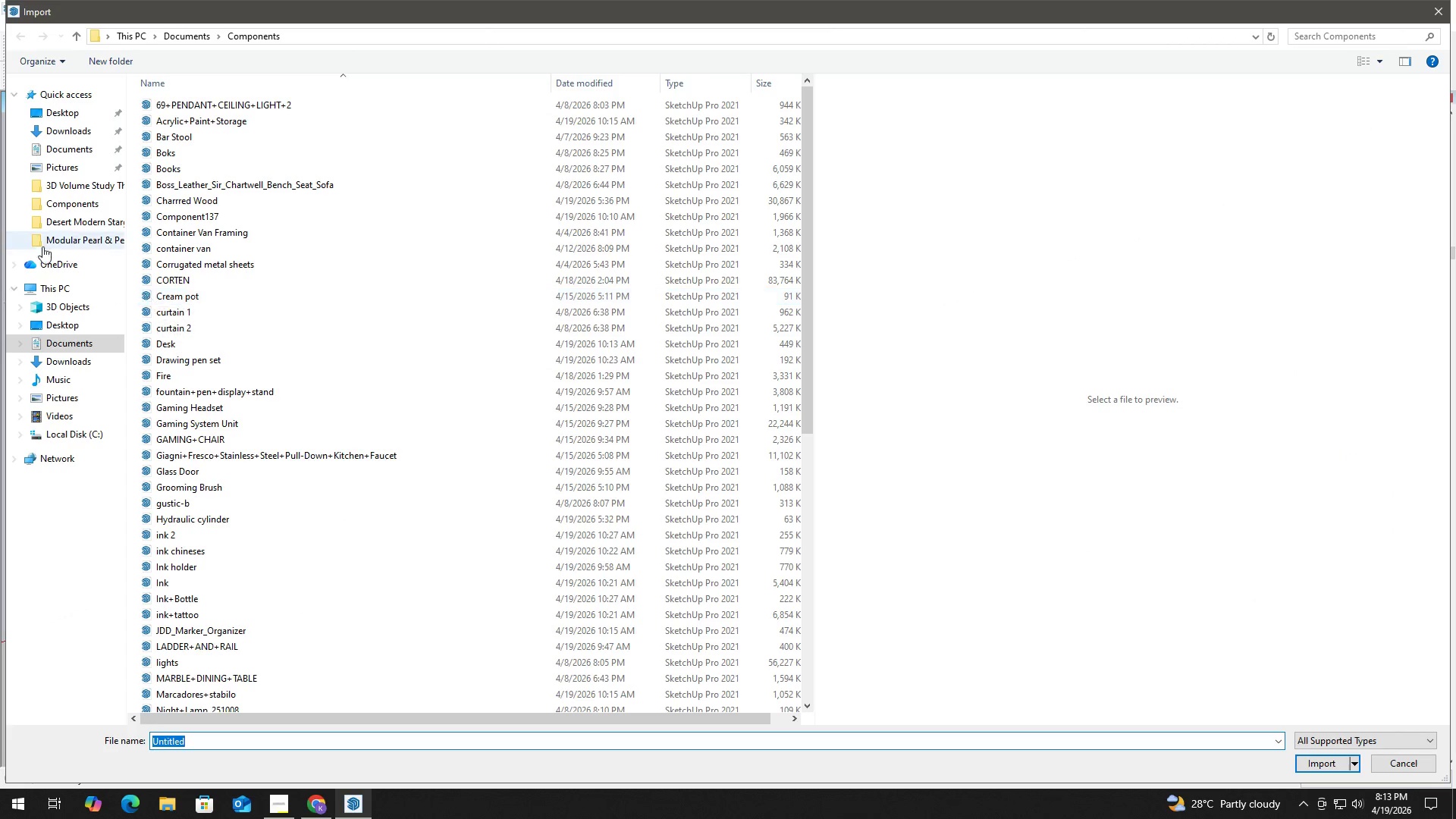 
left_click([72, 131])
 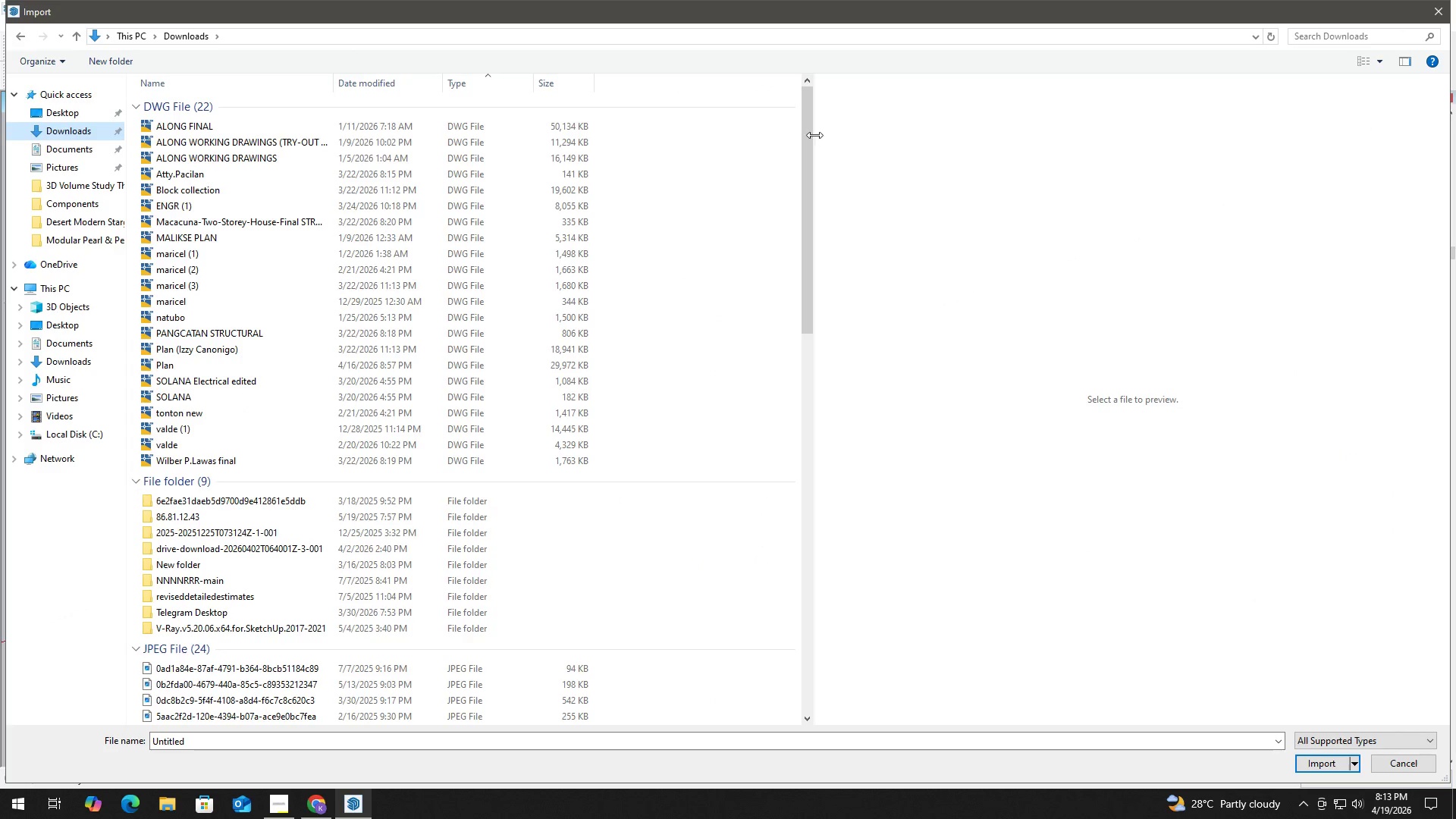 
left_click_drag(start_coordinate=[808, 132], to_coordinate=[779, 640])
 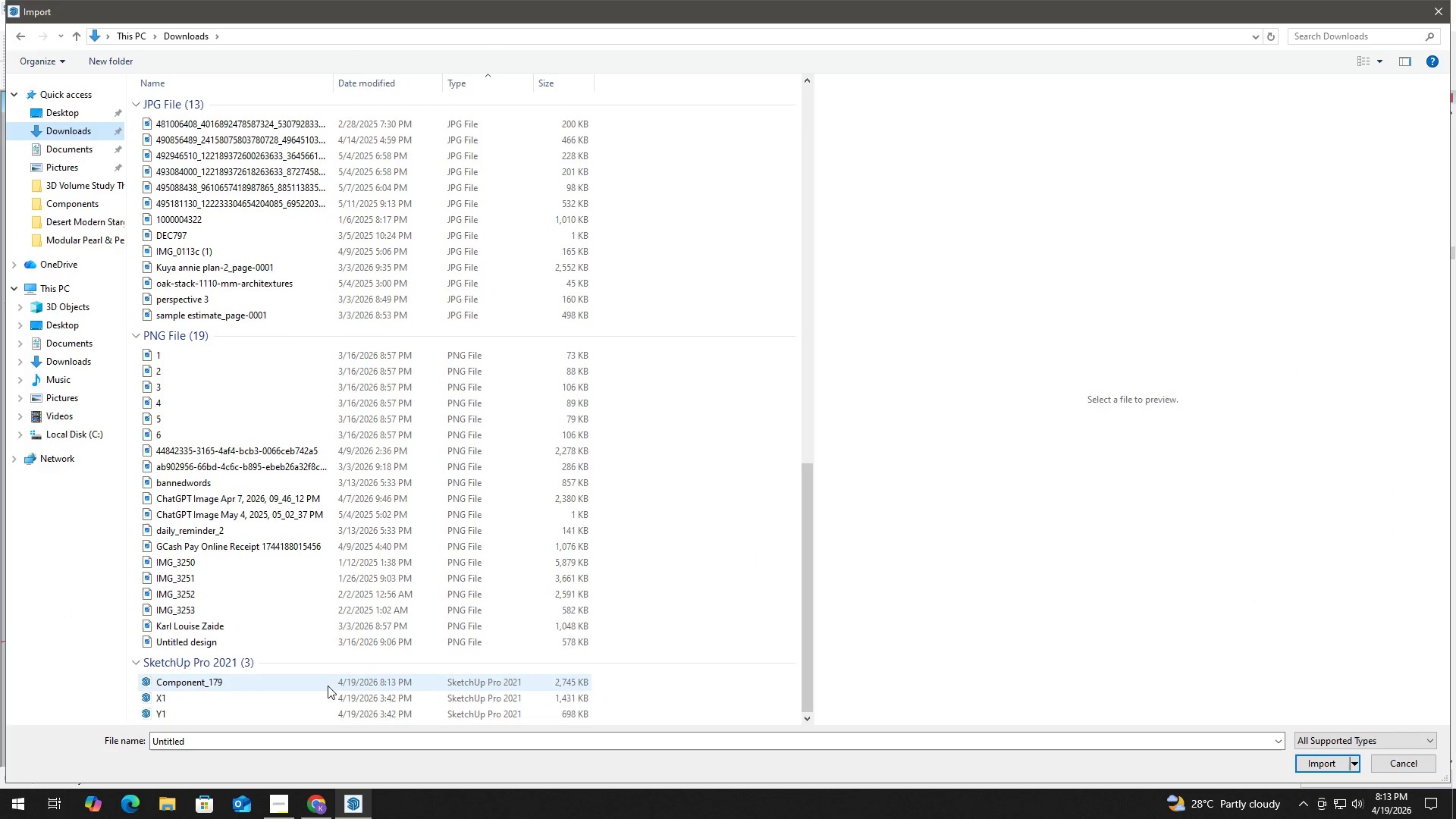 
left_click([328, 686])
 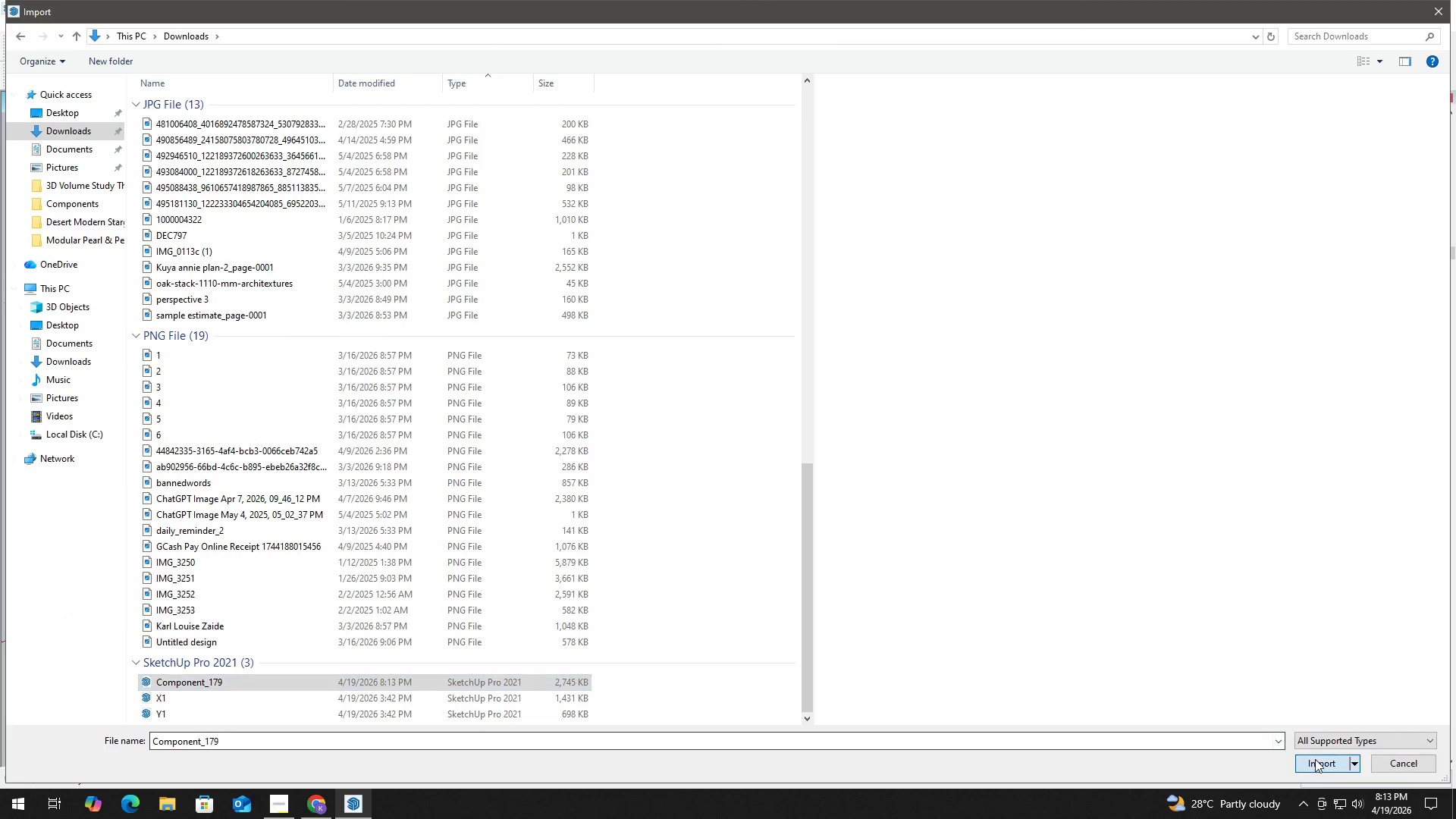 
mouse_move([1225, 683])
 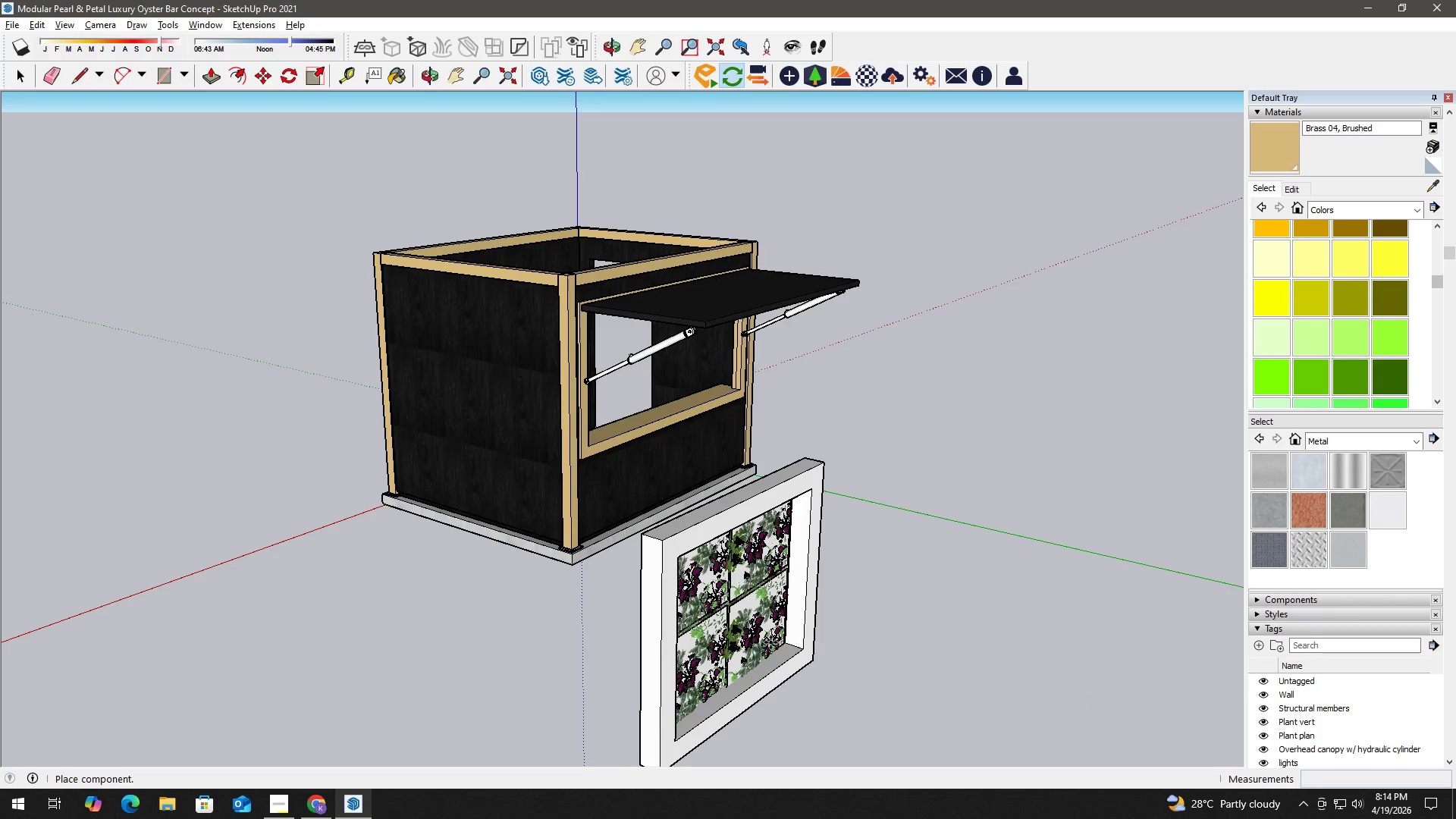 
left_click([770, 642])
 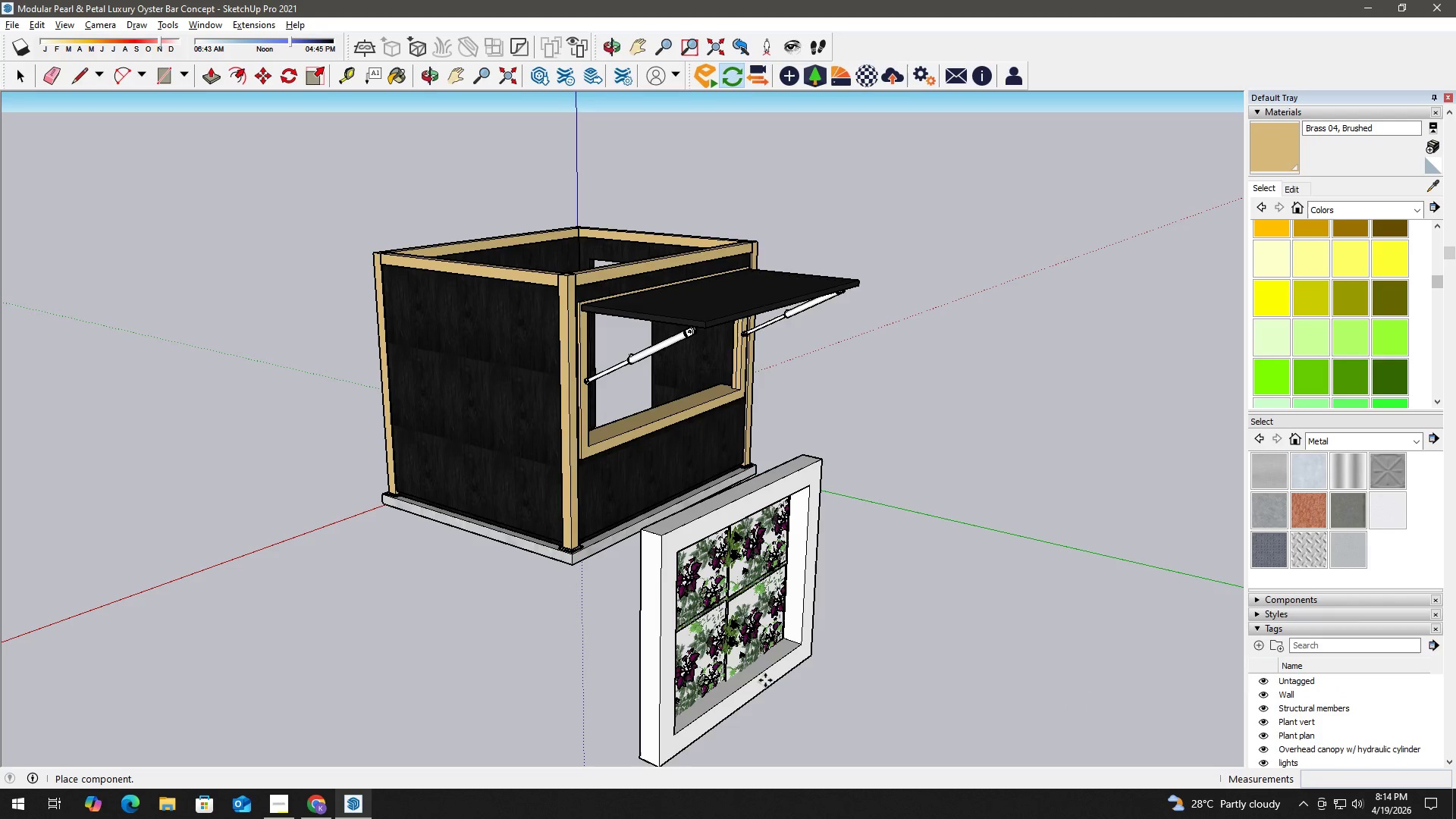 
scroll: coordinate [765, 680], scroll_direction: down, amount: 2.0
 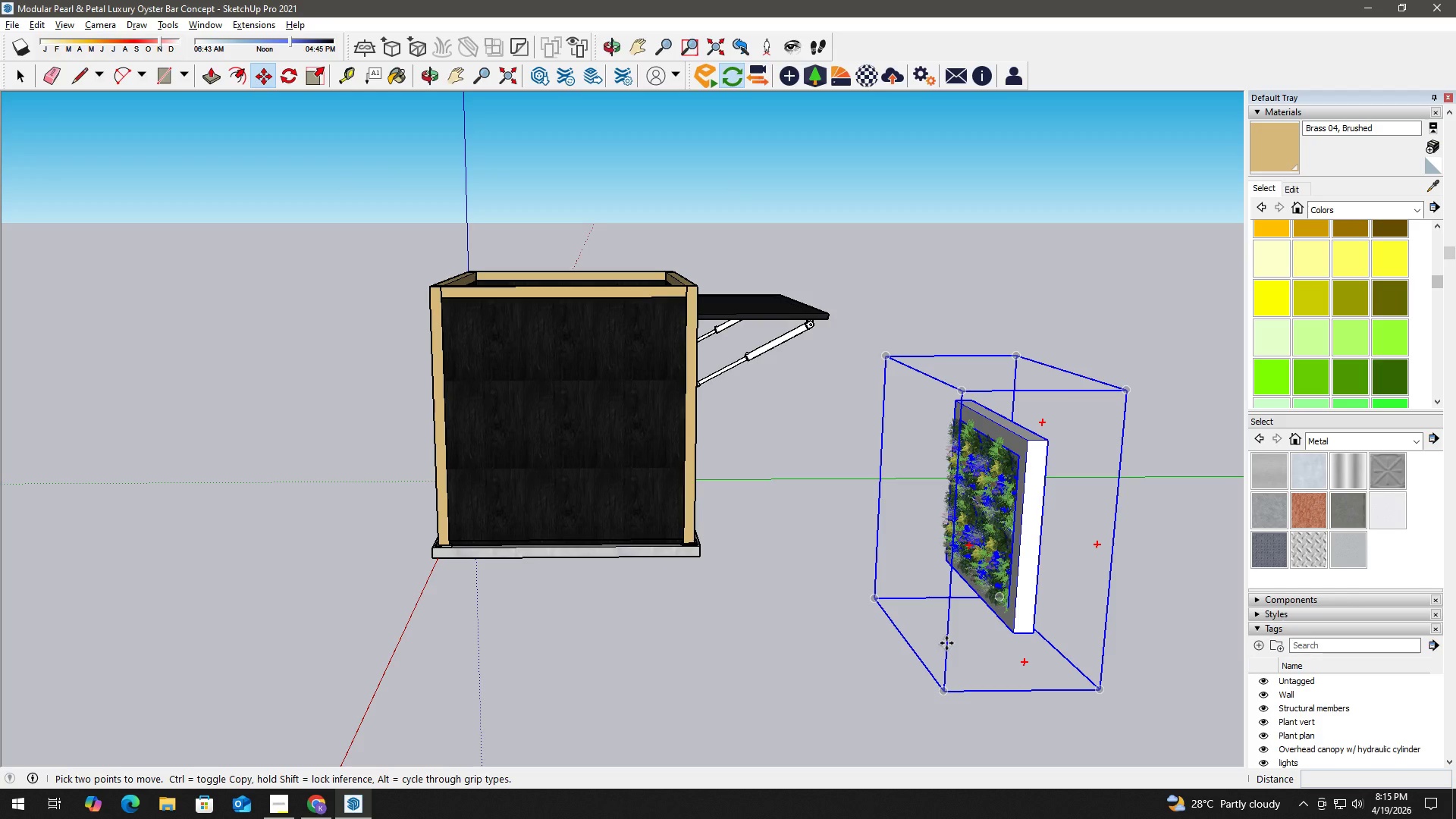 
wait(79.65)
 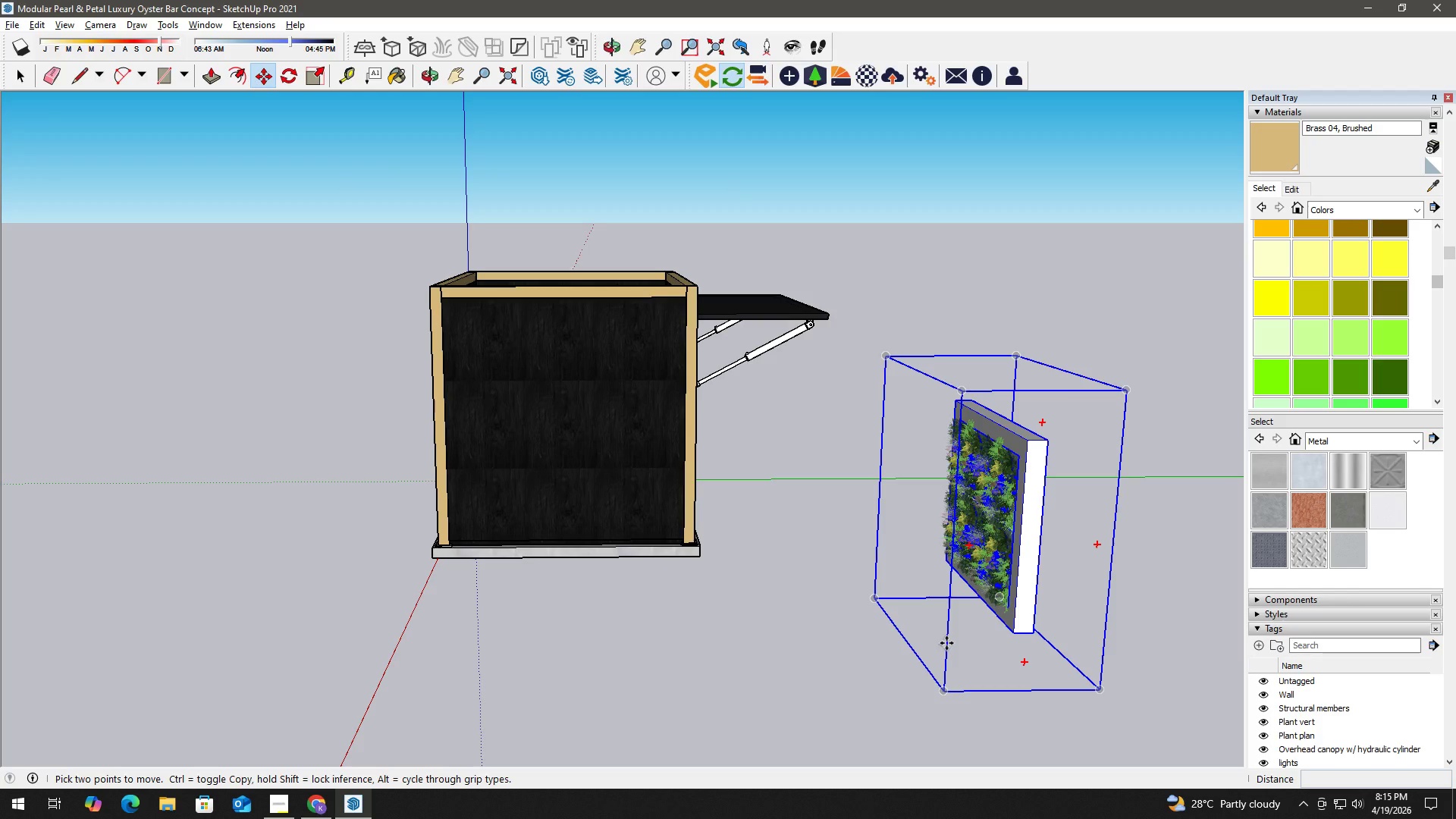 
key(Space)
 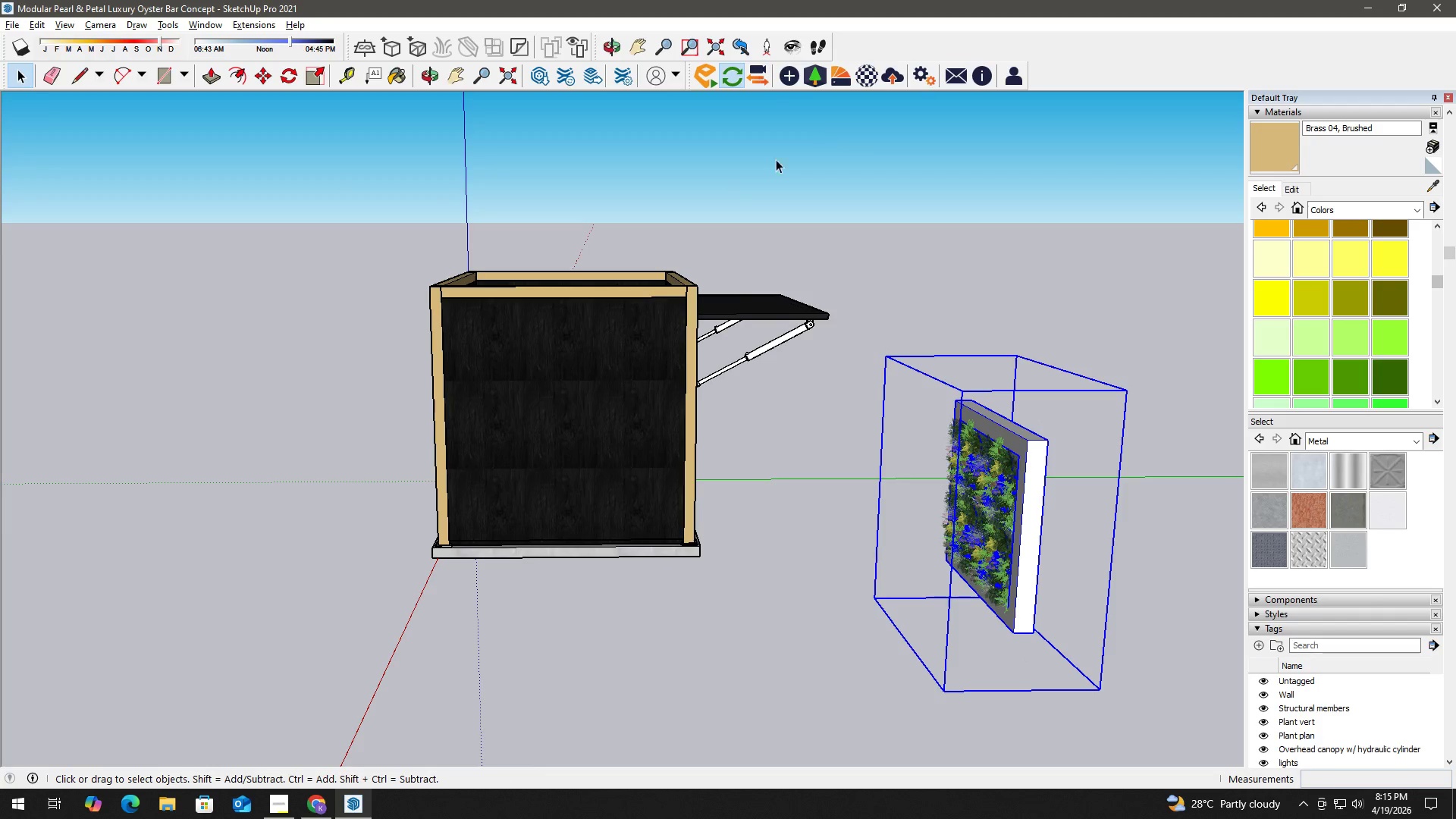 
left_click_drag(start_coordinate=[770, 381], to_coordinate=[775, 375])
 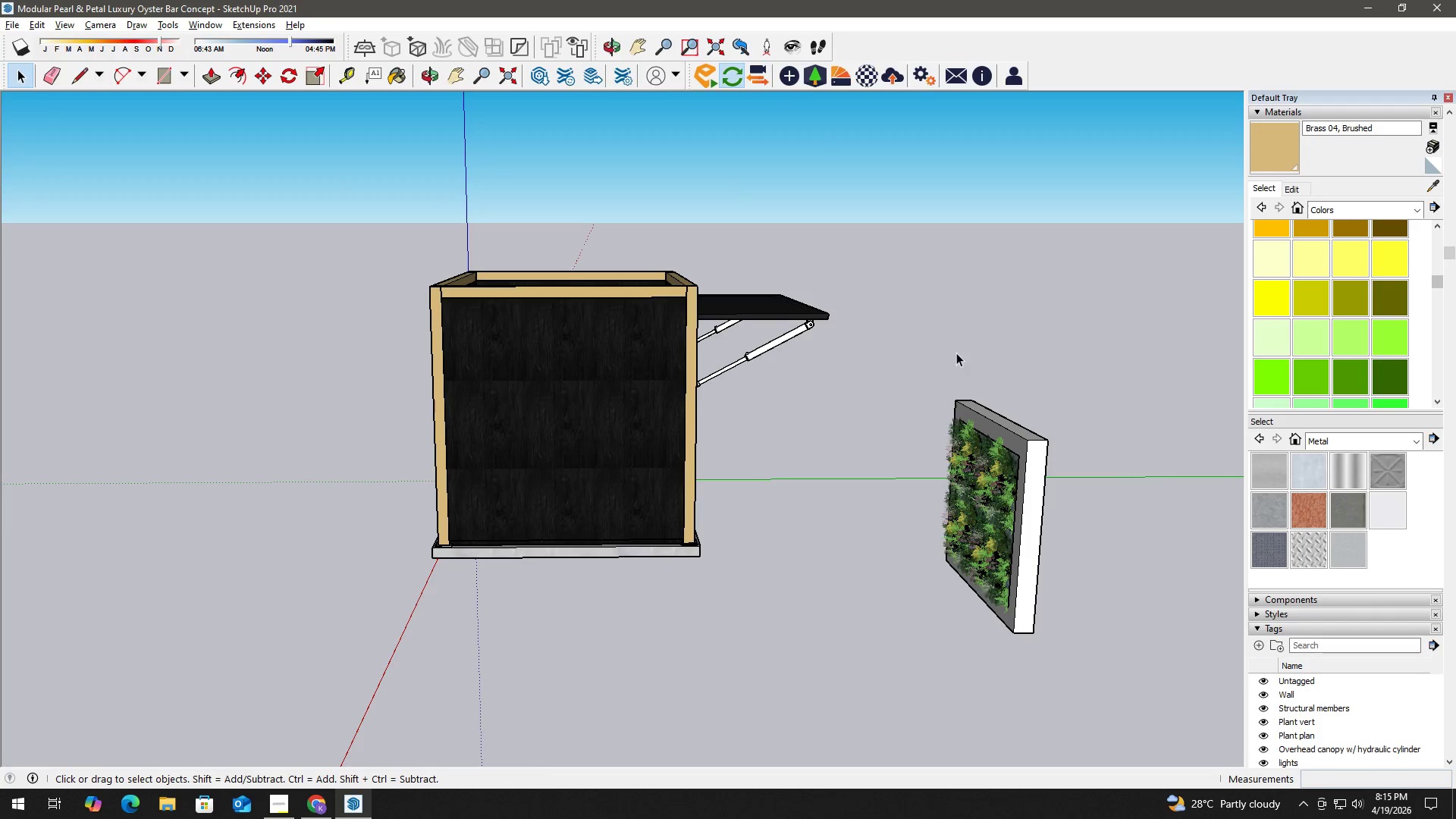 
key(Space)
 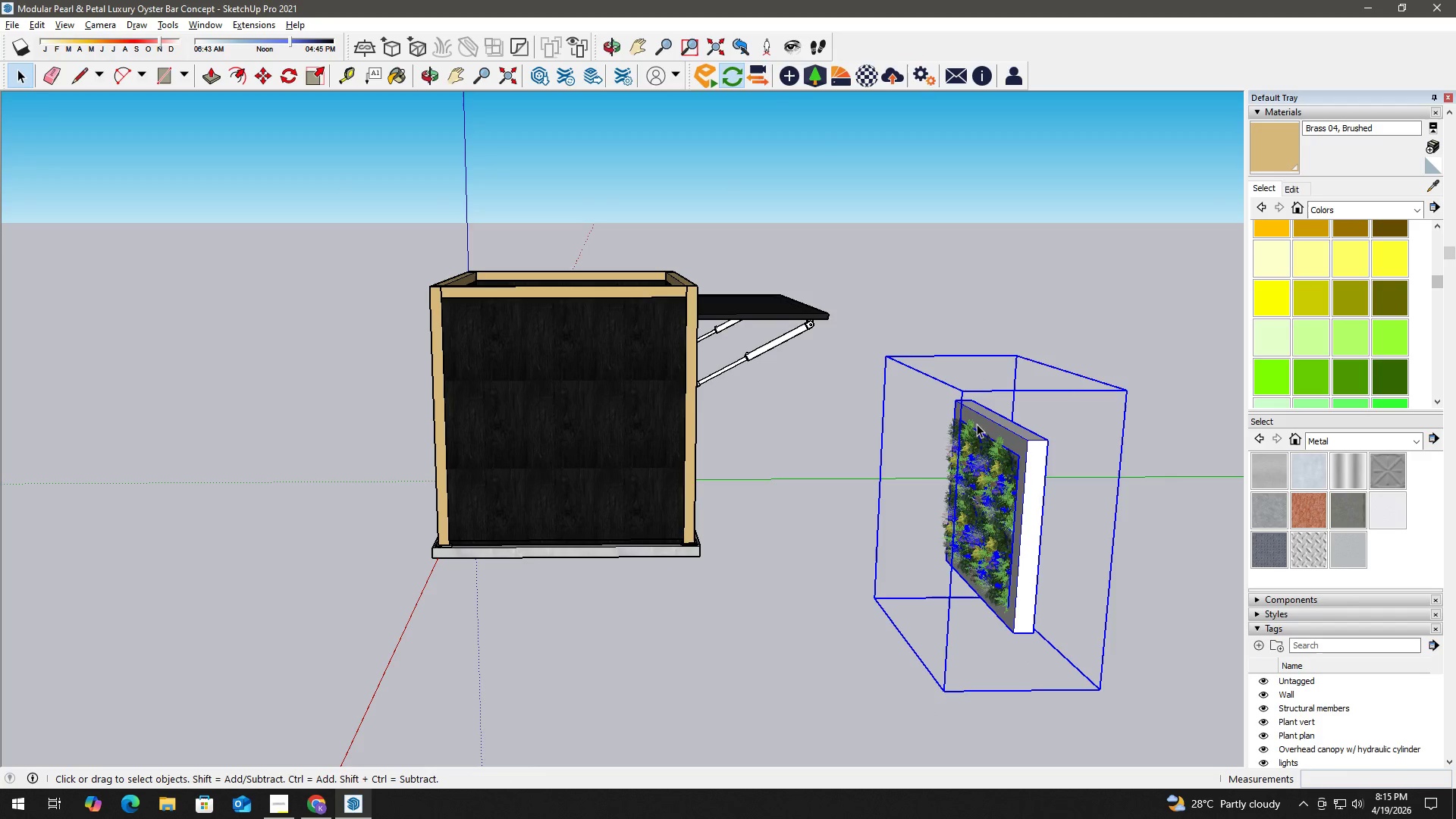 
key(Delete)
 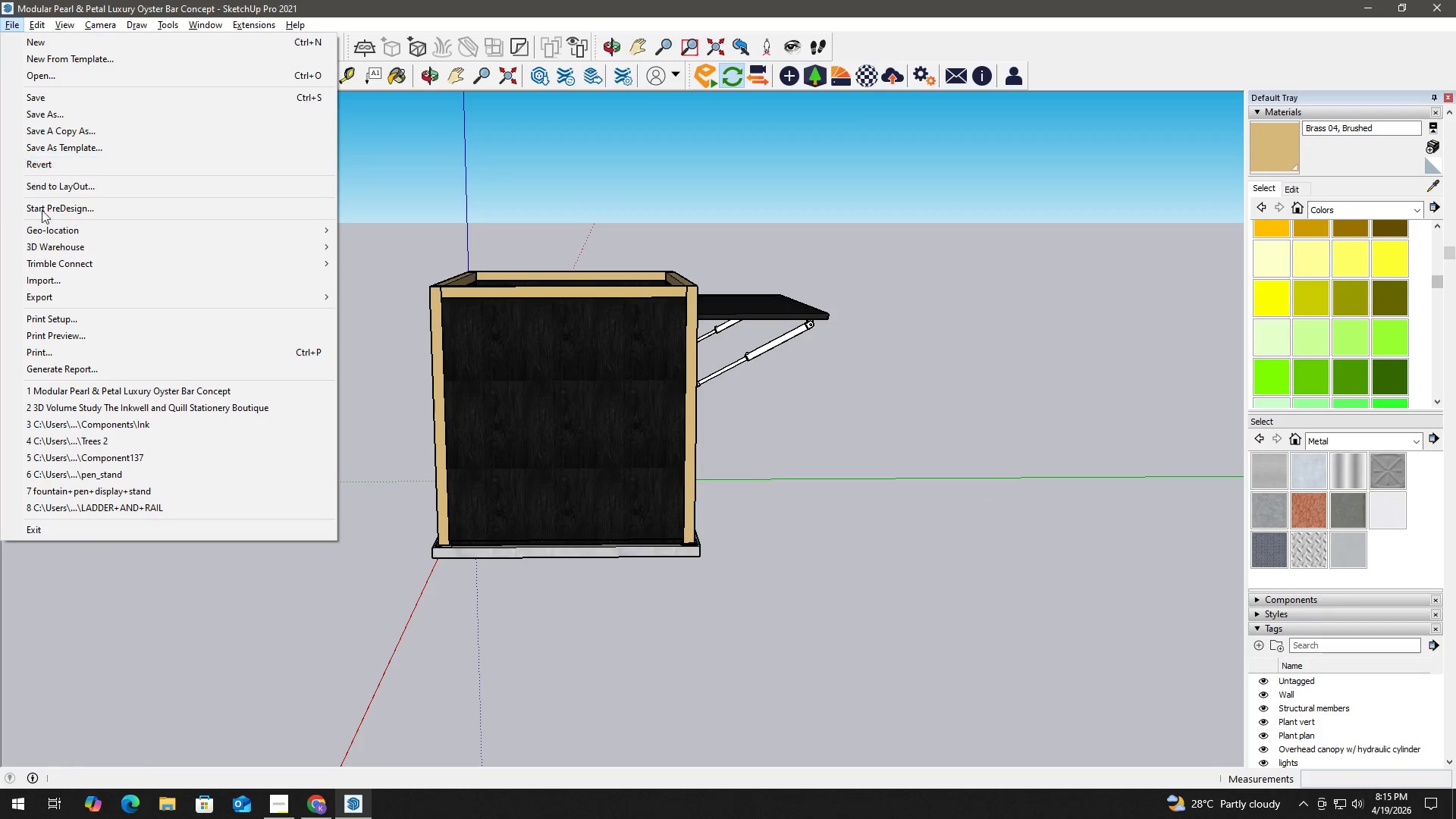 
left_click([58, 283])
 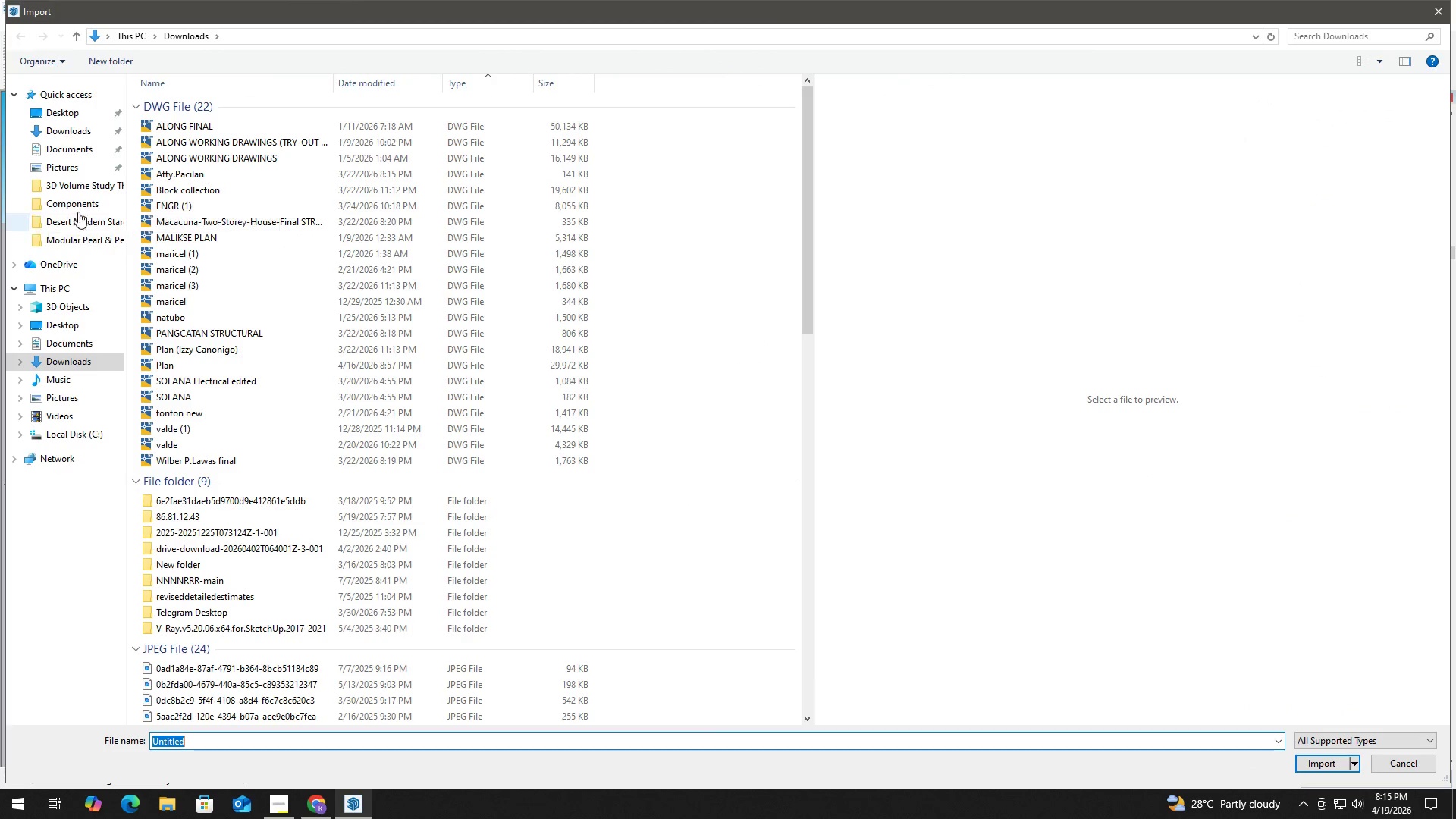 
left_click([77, 149])
 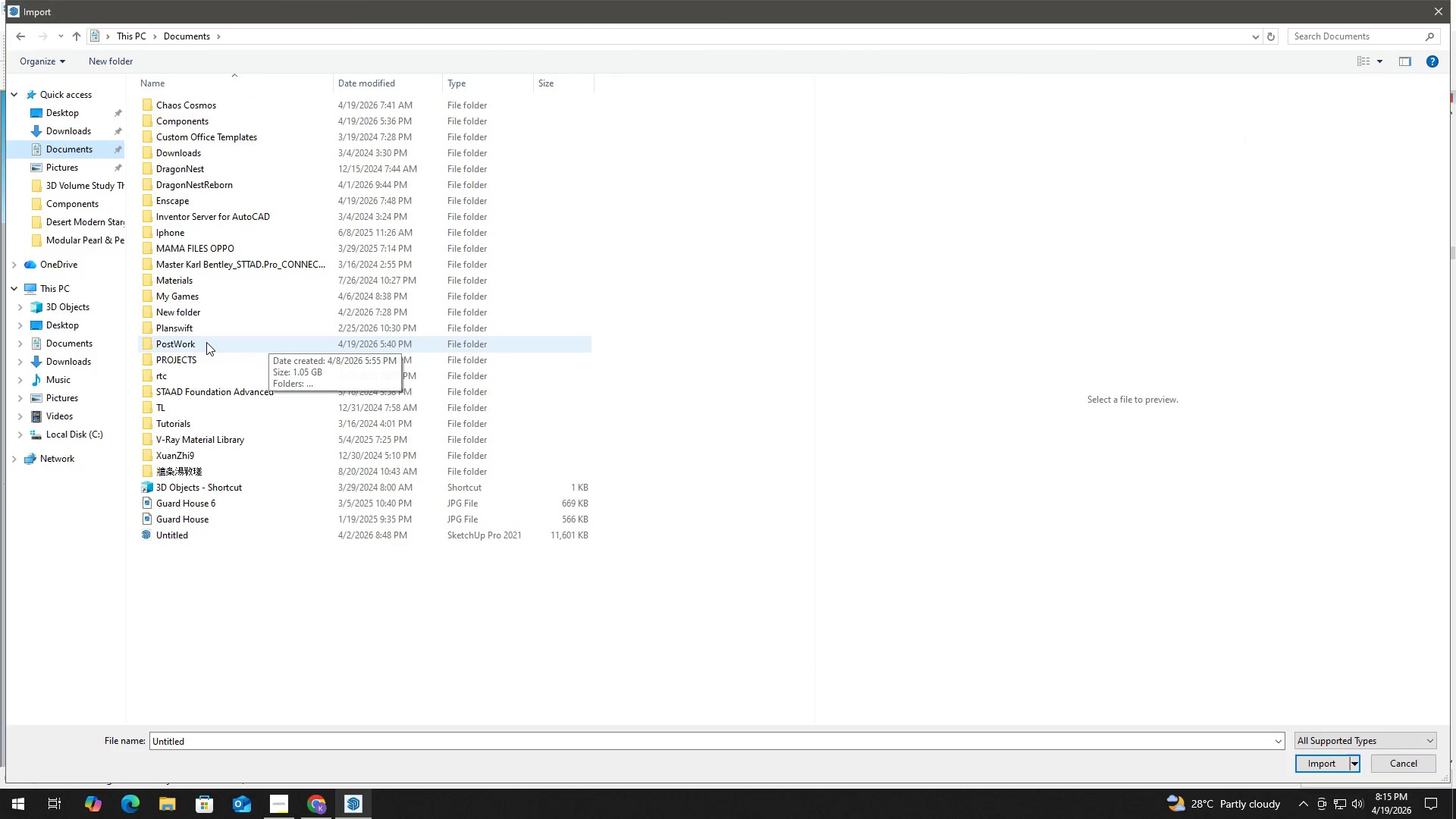 
double_click([196, 345])
 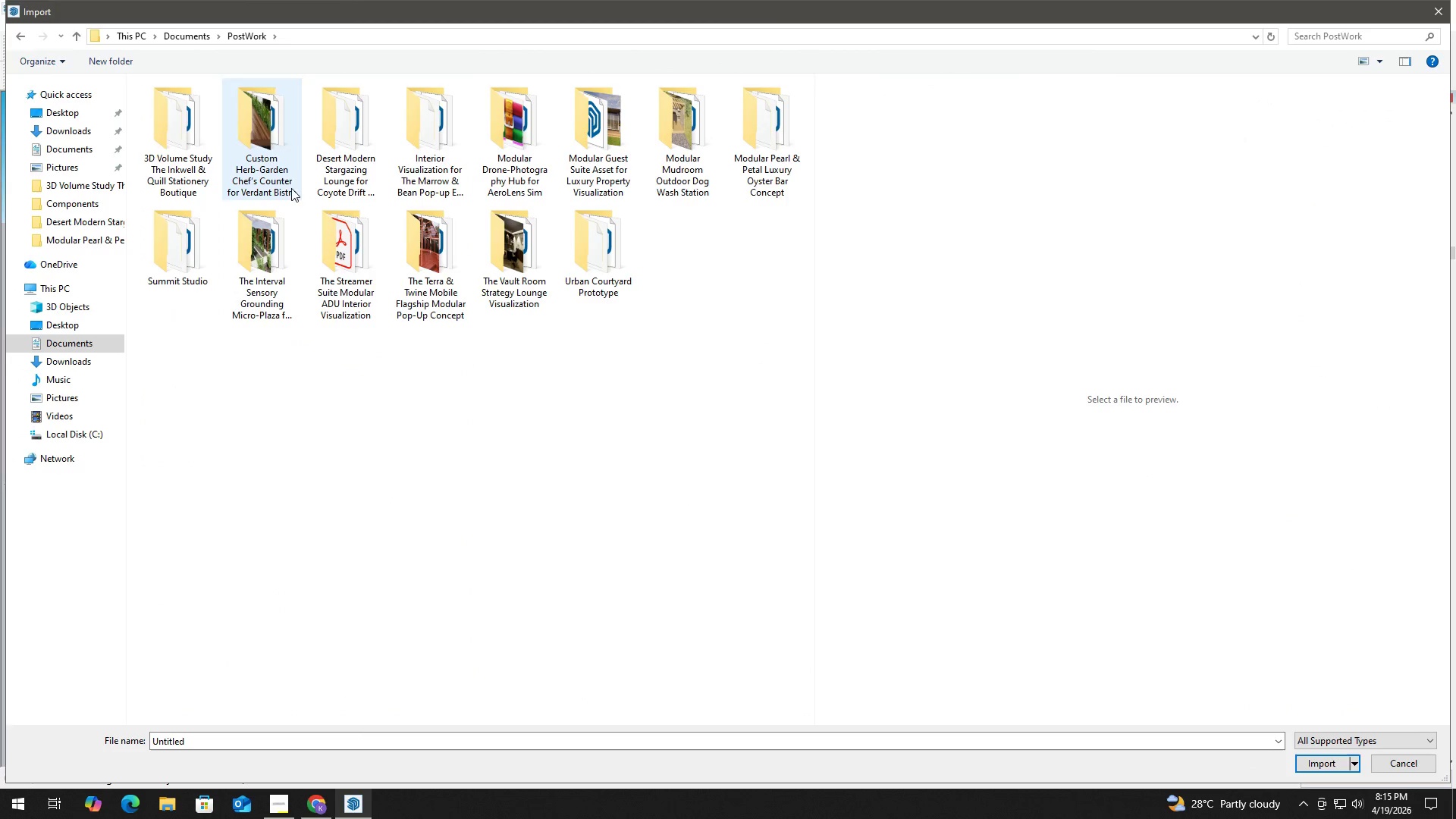 
left_click([262, 261])
 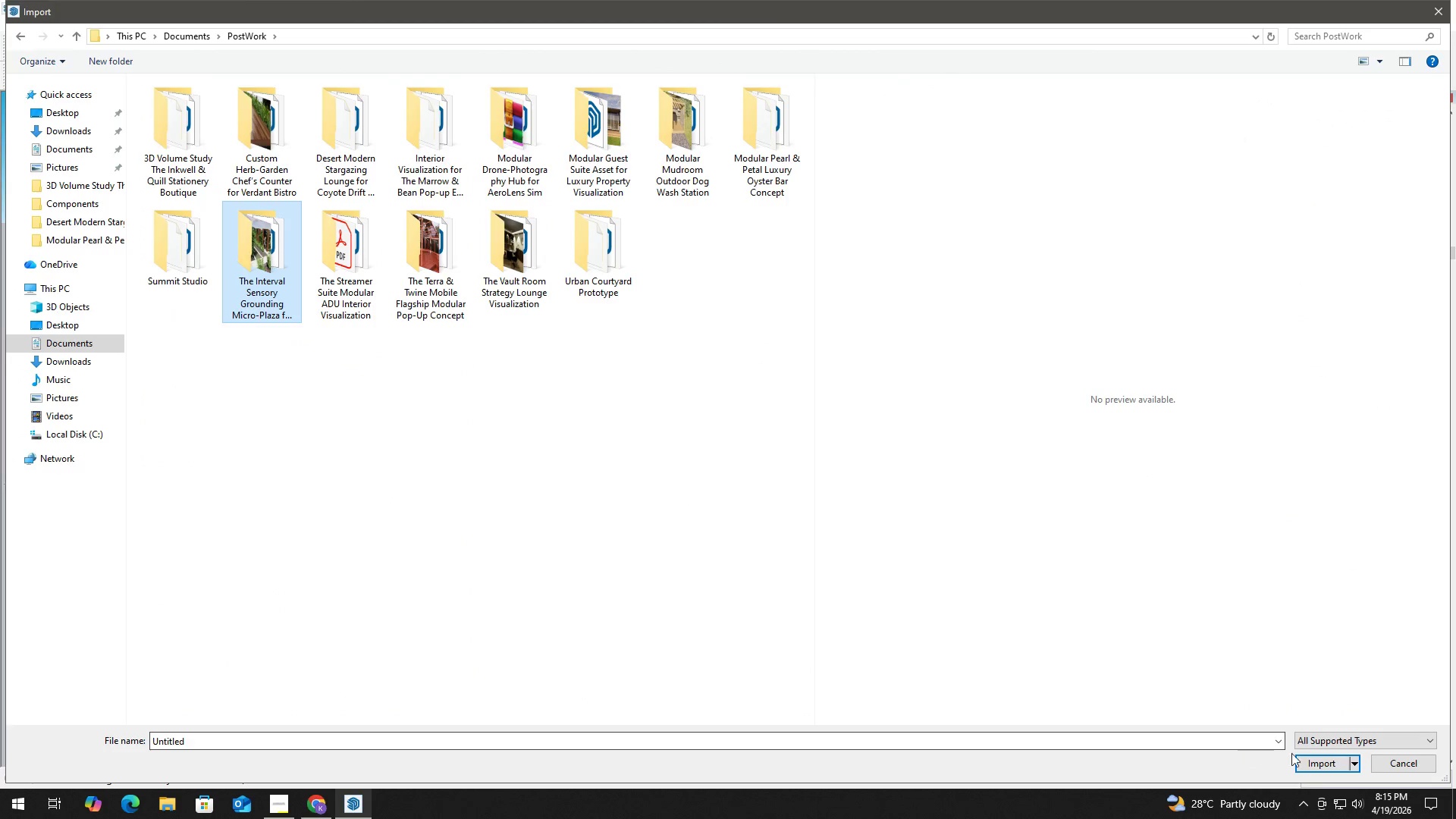 
left_click([1322, 765])
 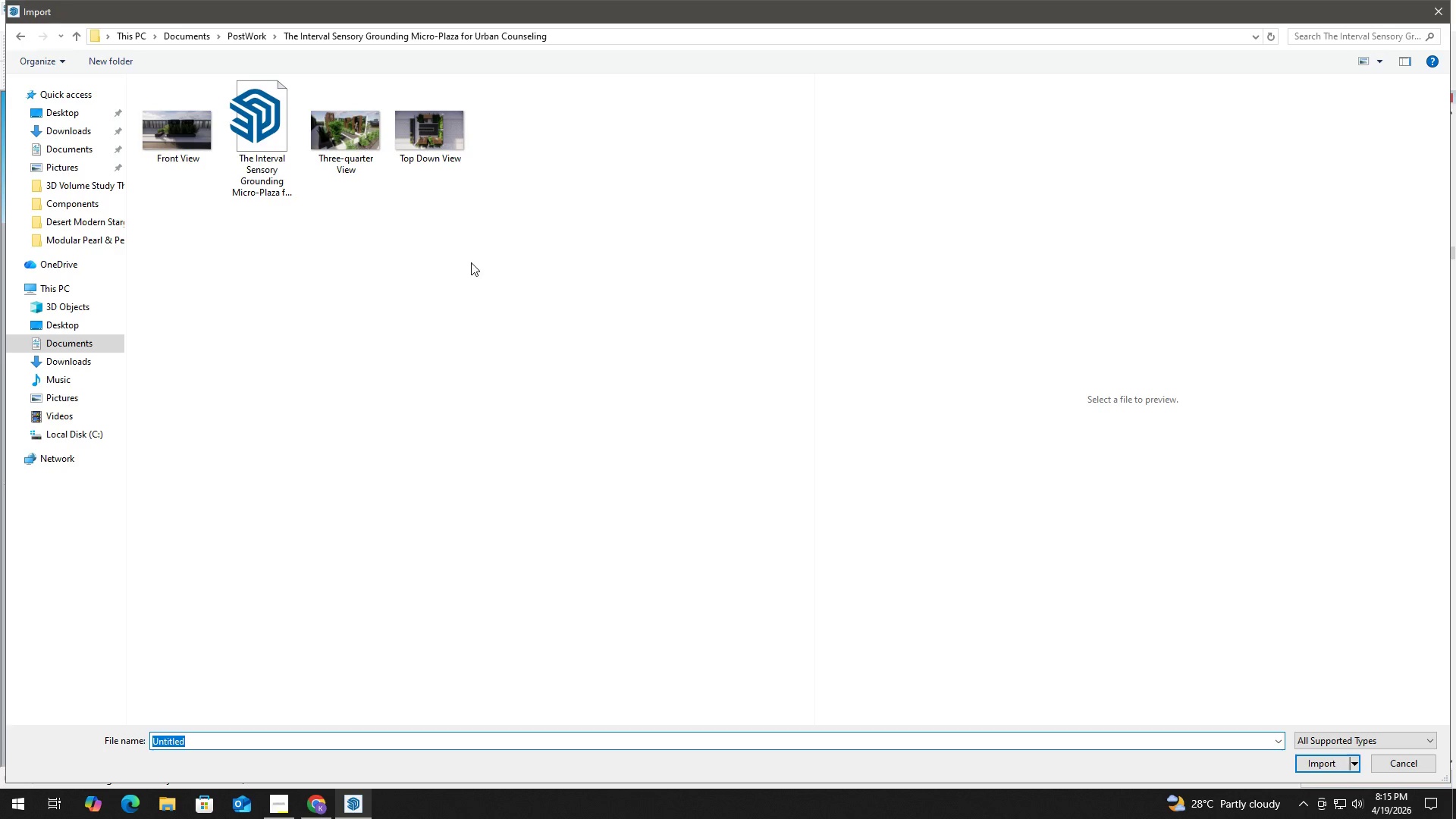 
left_click([278, 143])
 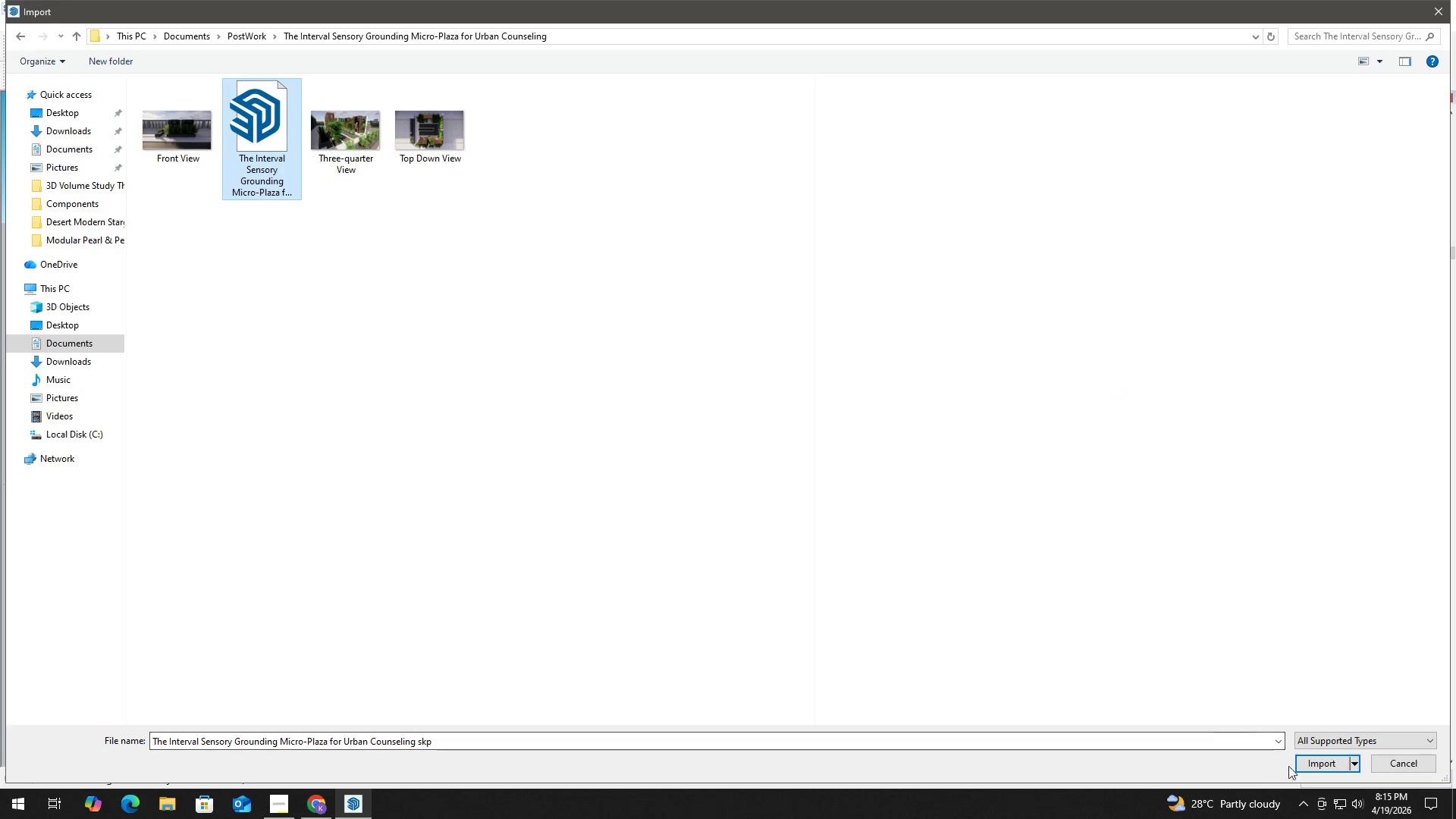 
left_click([1307, 759])
 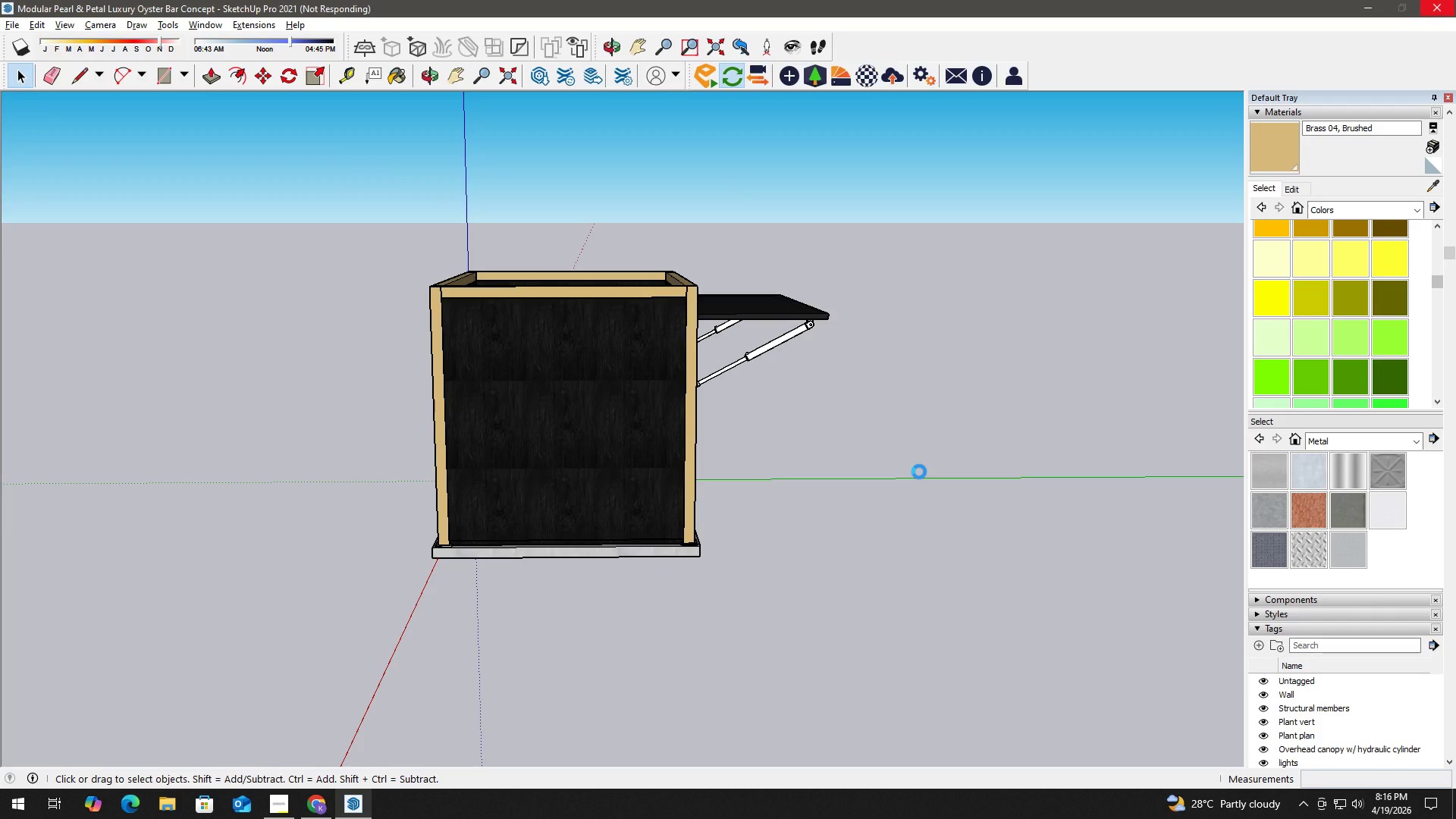 
wait(52.28)
 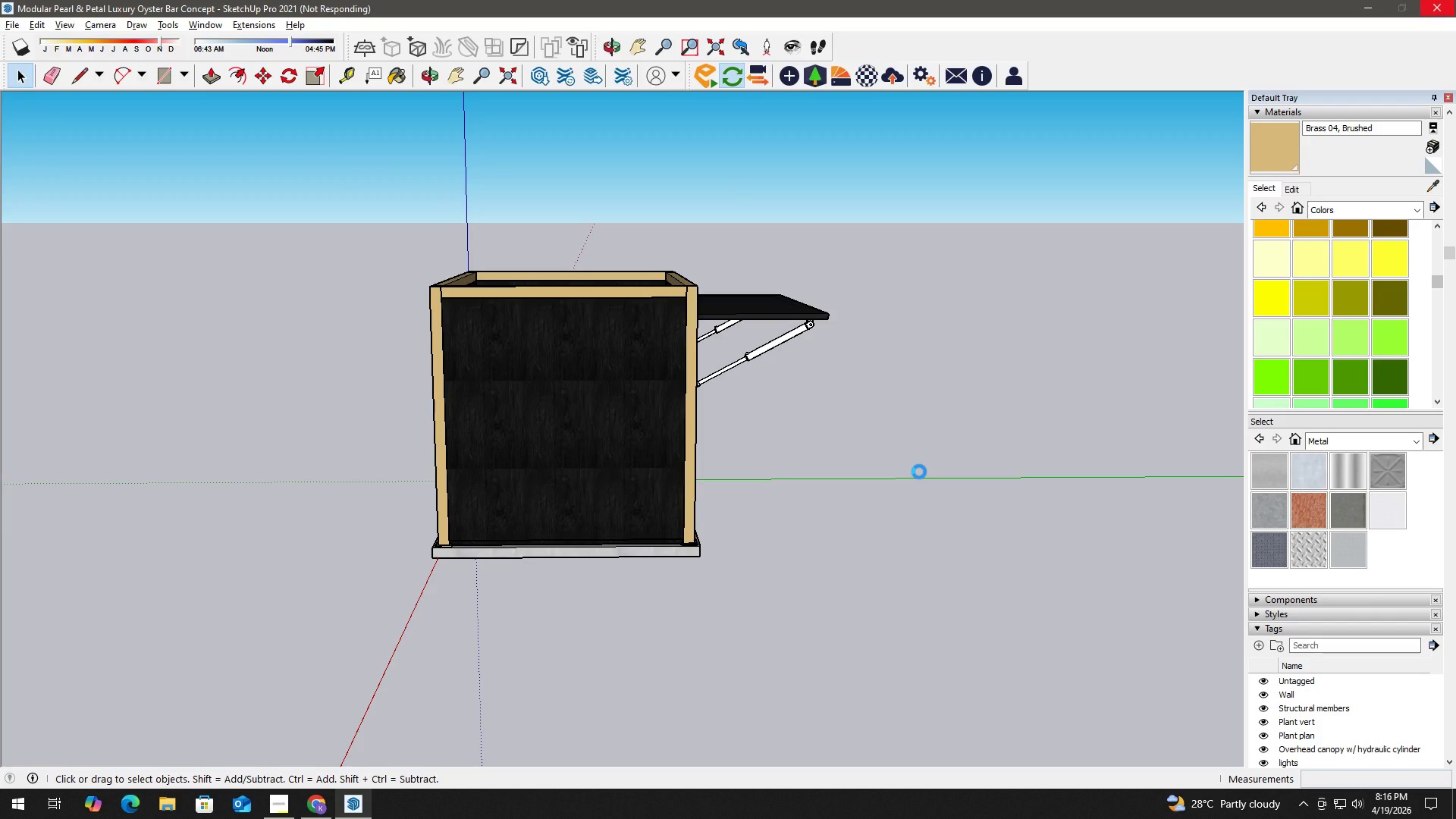 
hold_key(key=ShiftLeft, duration=0.84)
scroll: coordinate [1090, 438], scroll_direction: down, amount: 5.0
 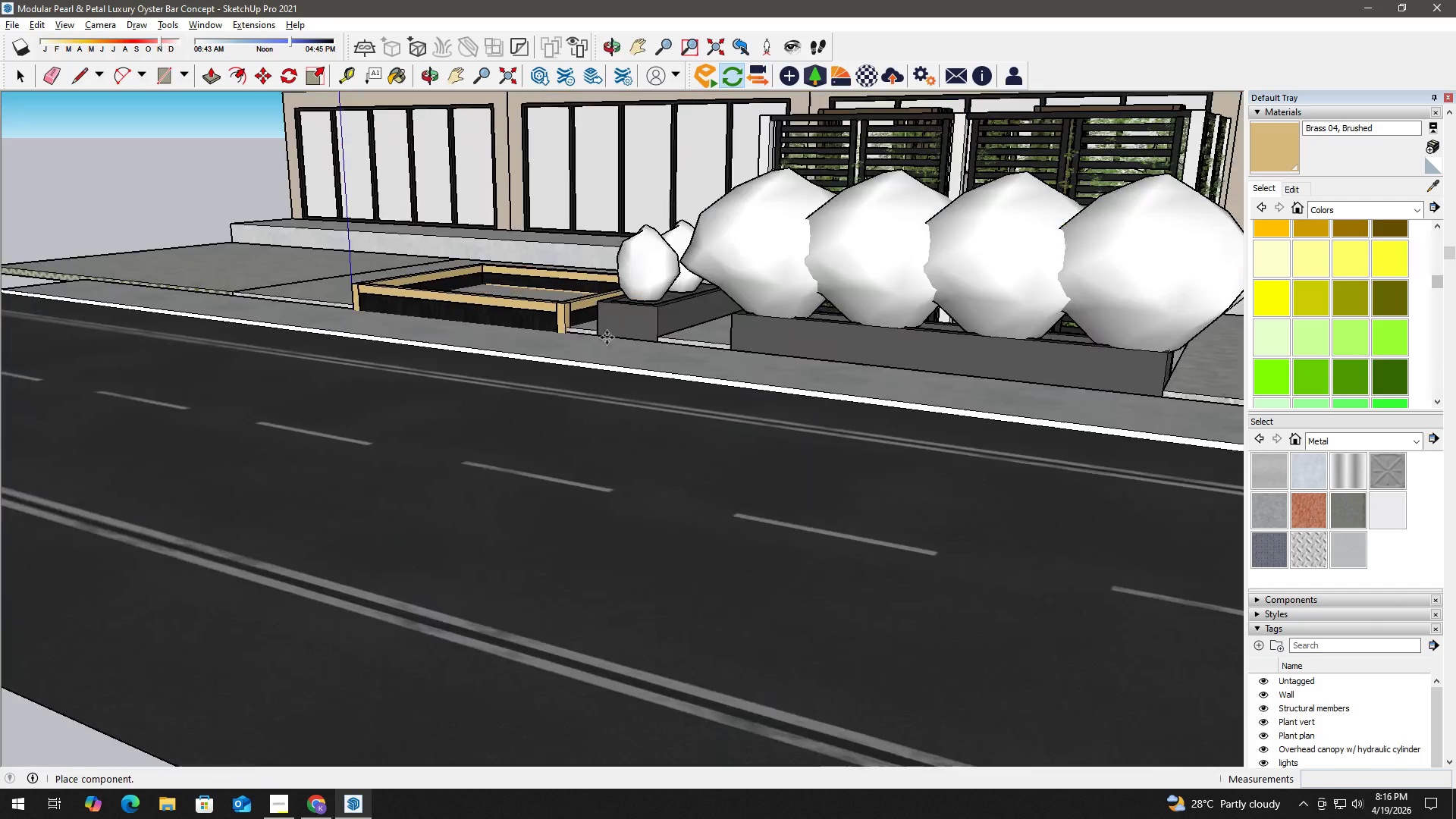 
left_click([1015, 347])
 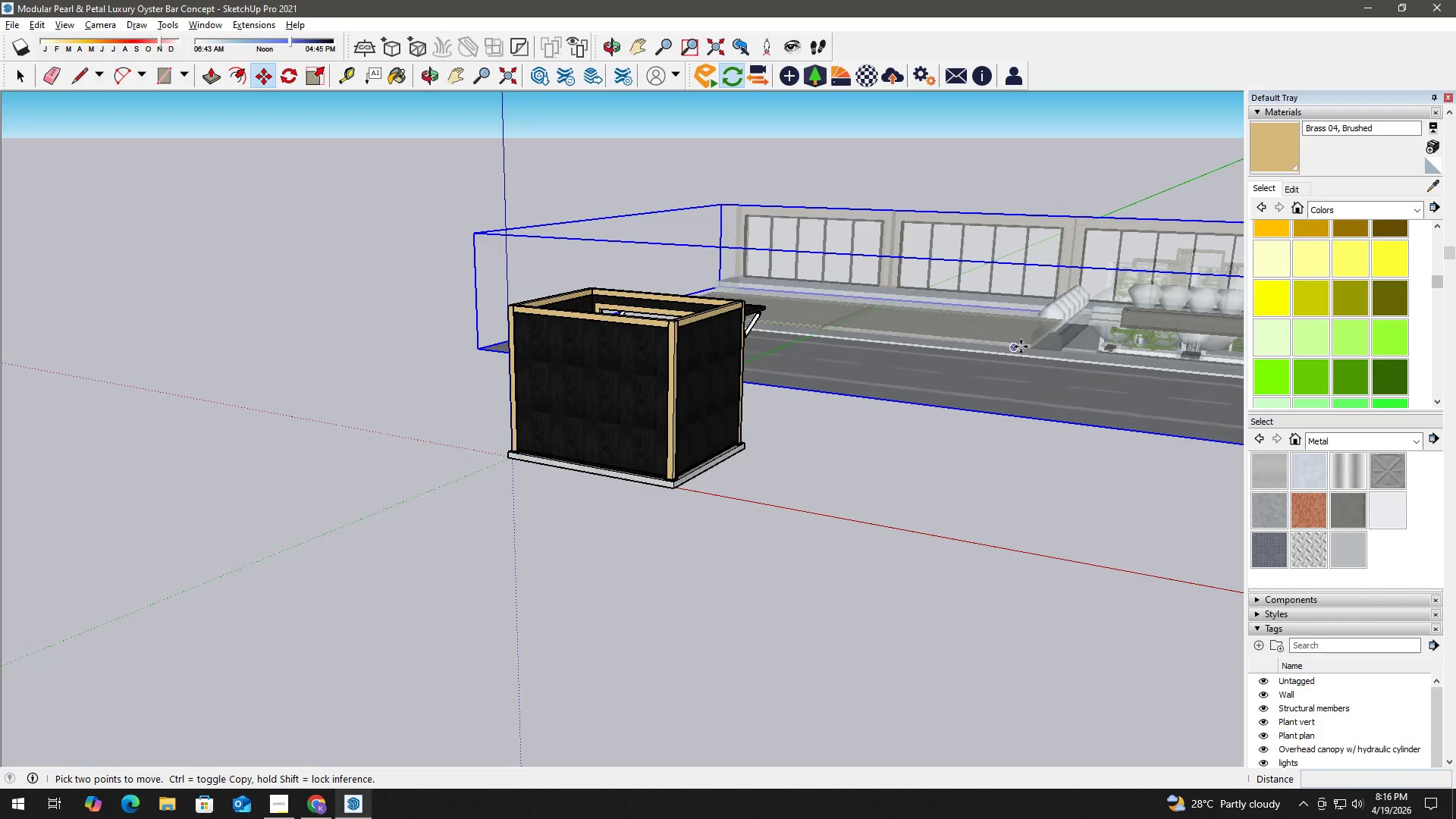 
scroll: coordinate [974, 358], scroll_direction: down, amount: 8.0
 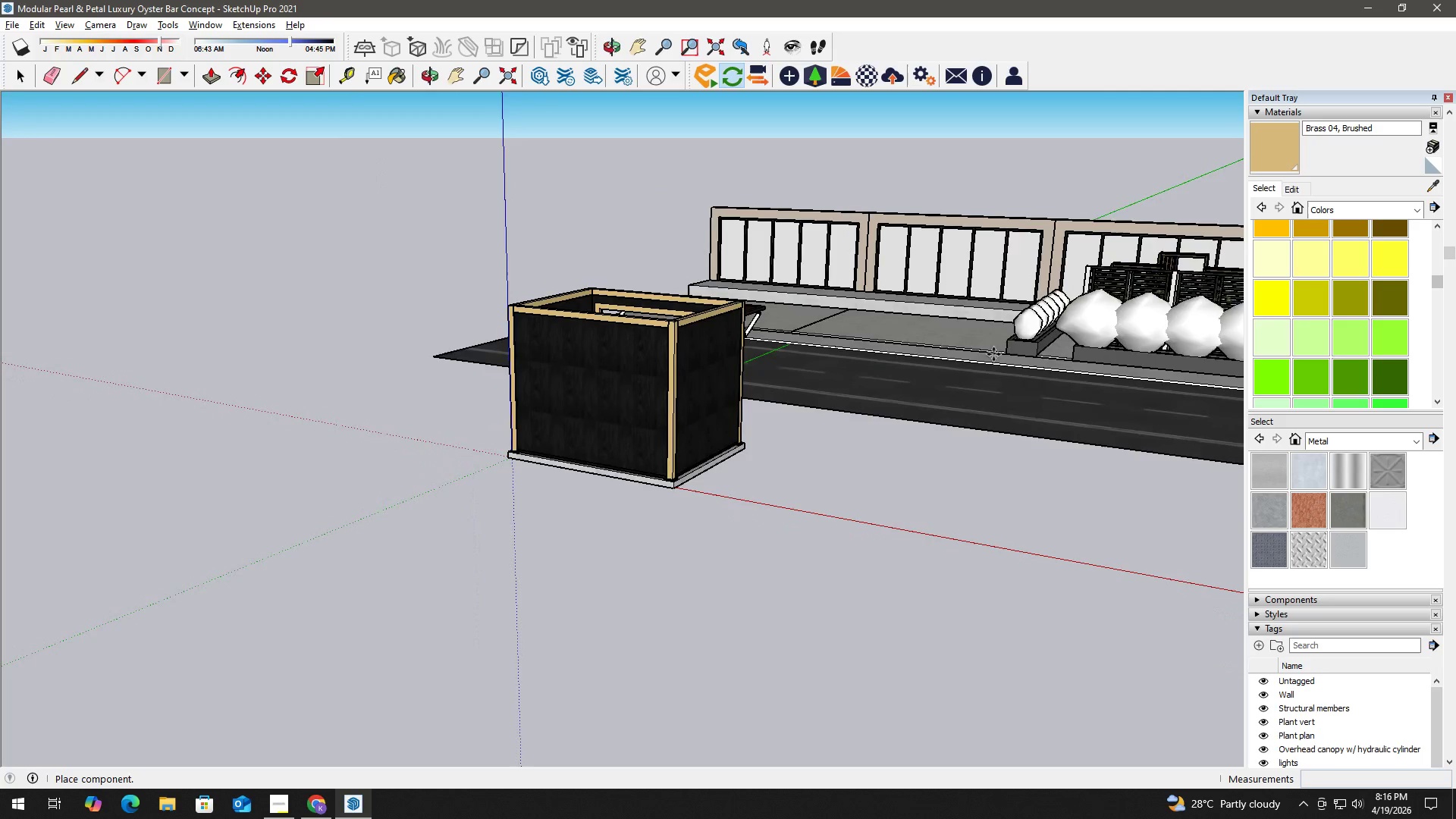 
key(Space)
 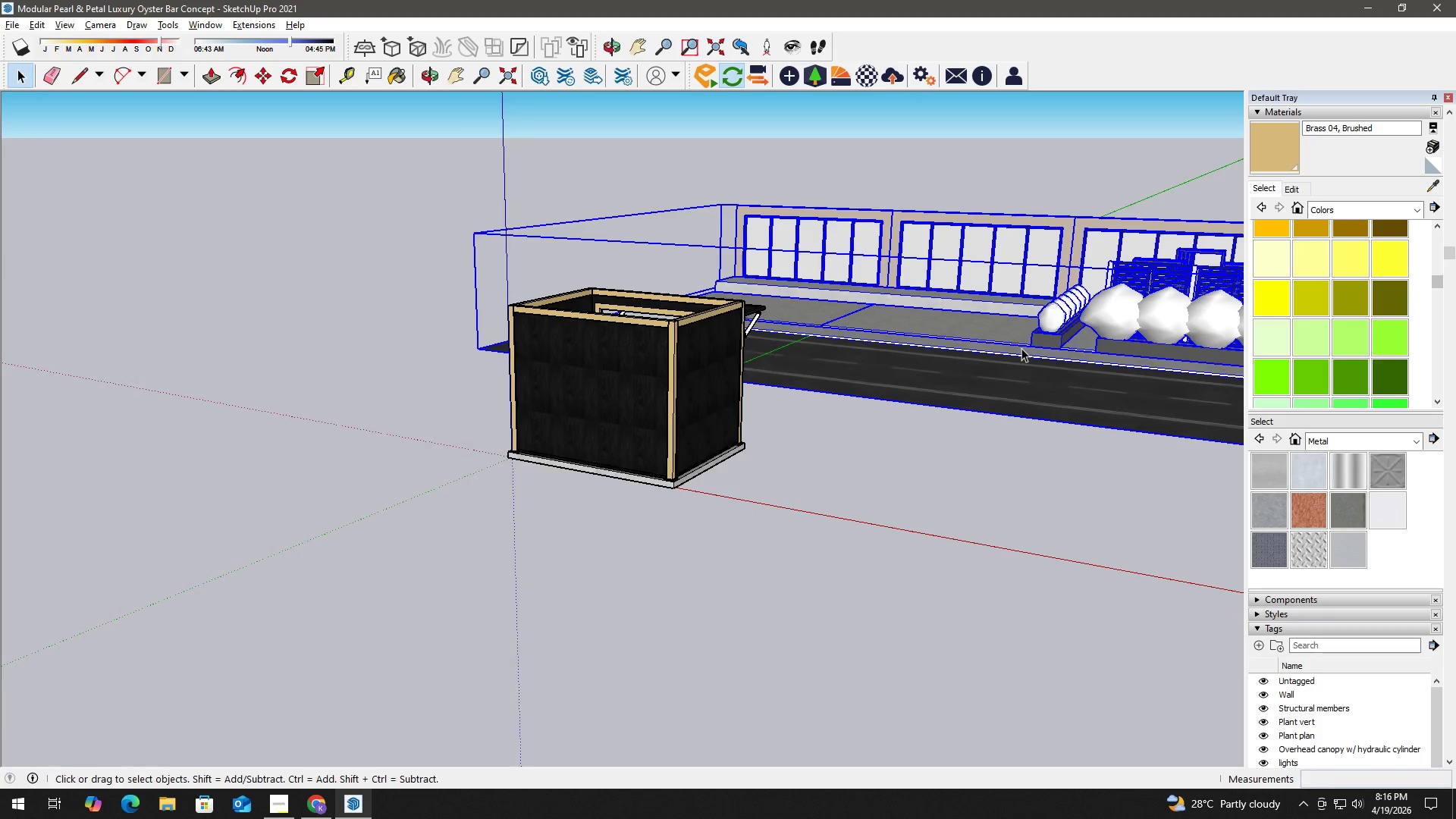 
scroll: coordinate [1021, 352], scroll_direction: down, amount: 3.0
 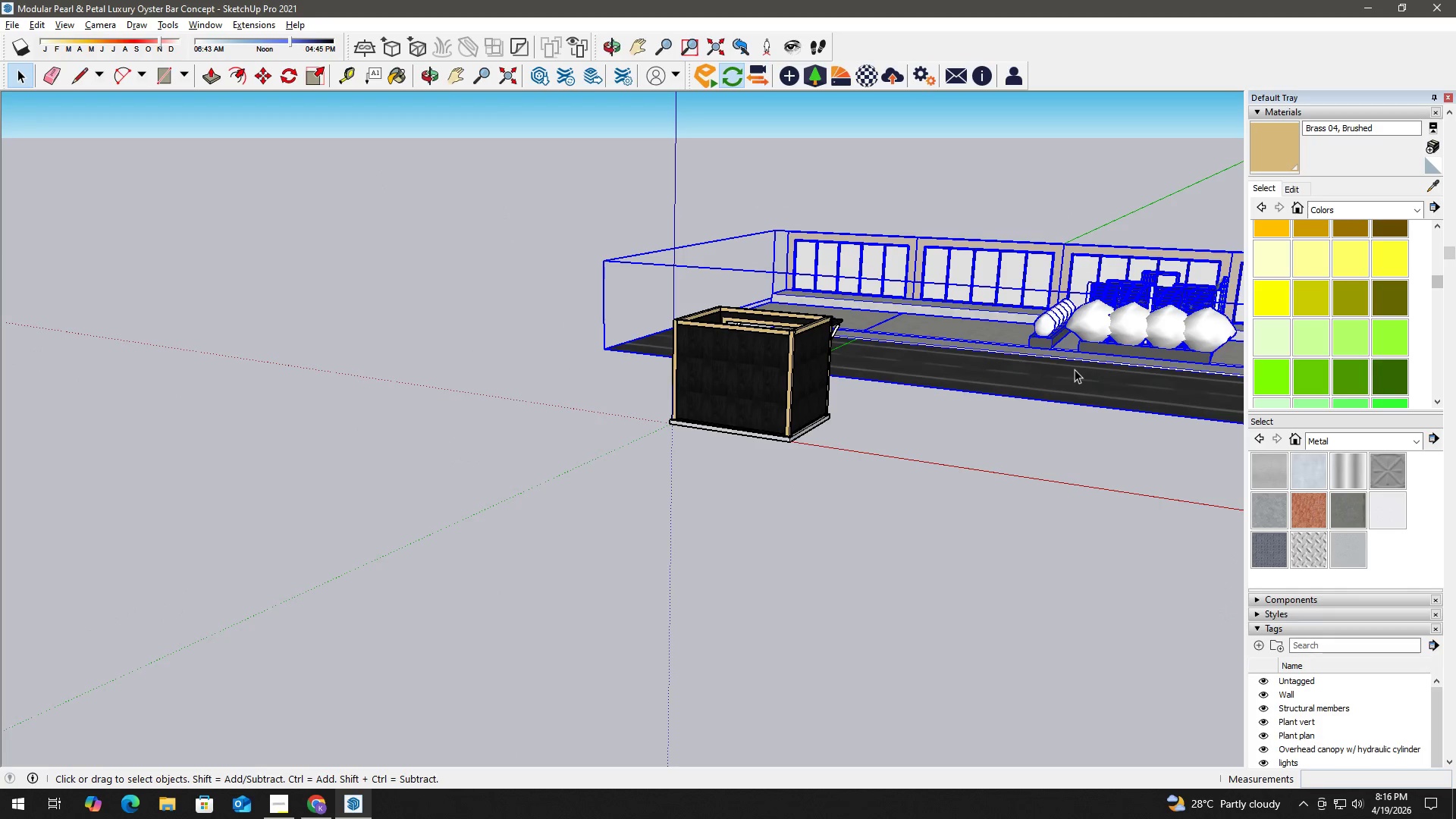 
double_click([1075, 369])
 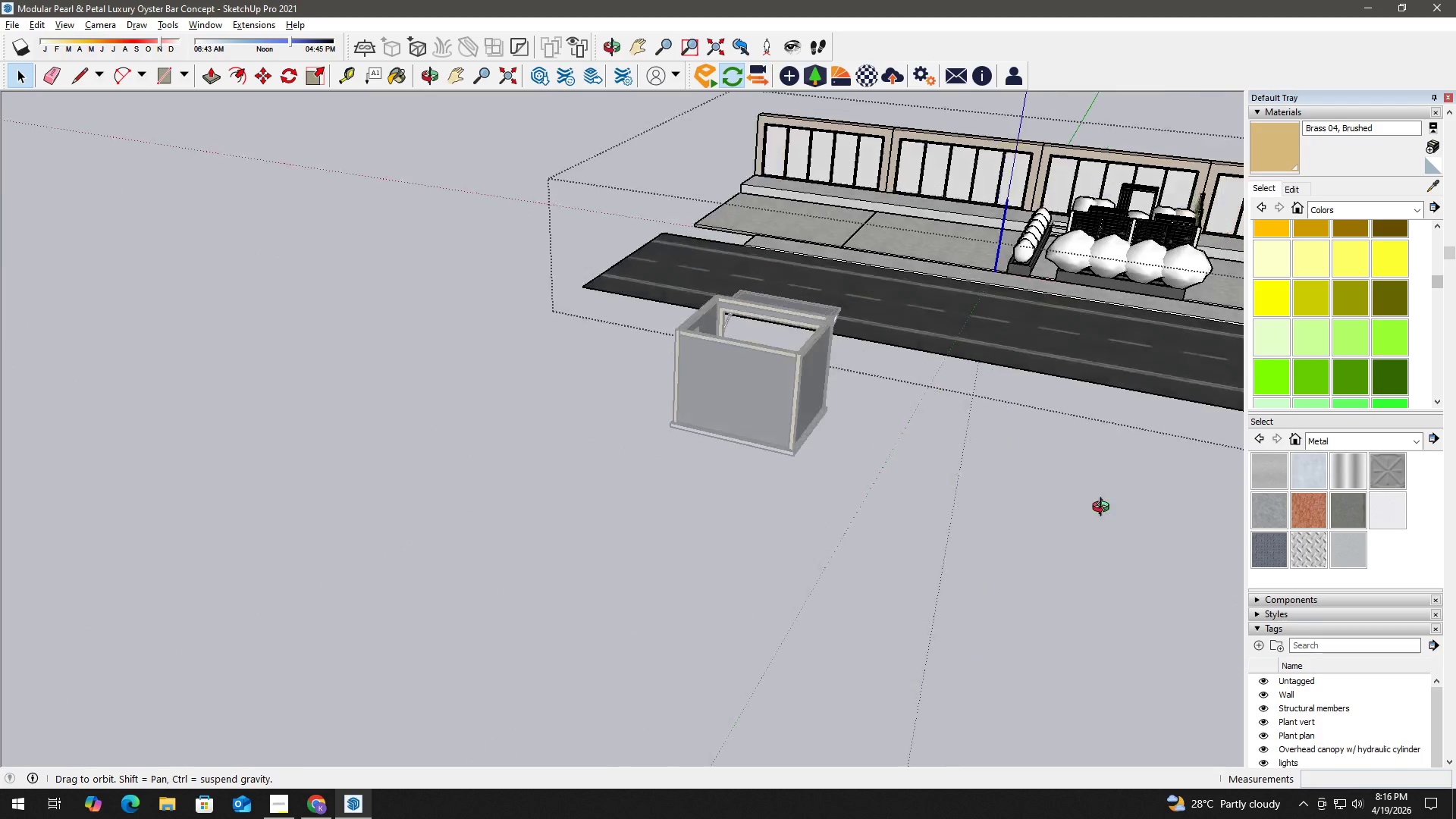 
key(H)
 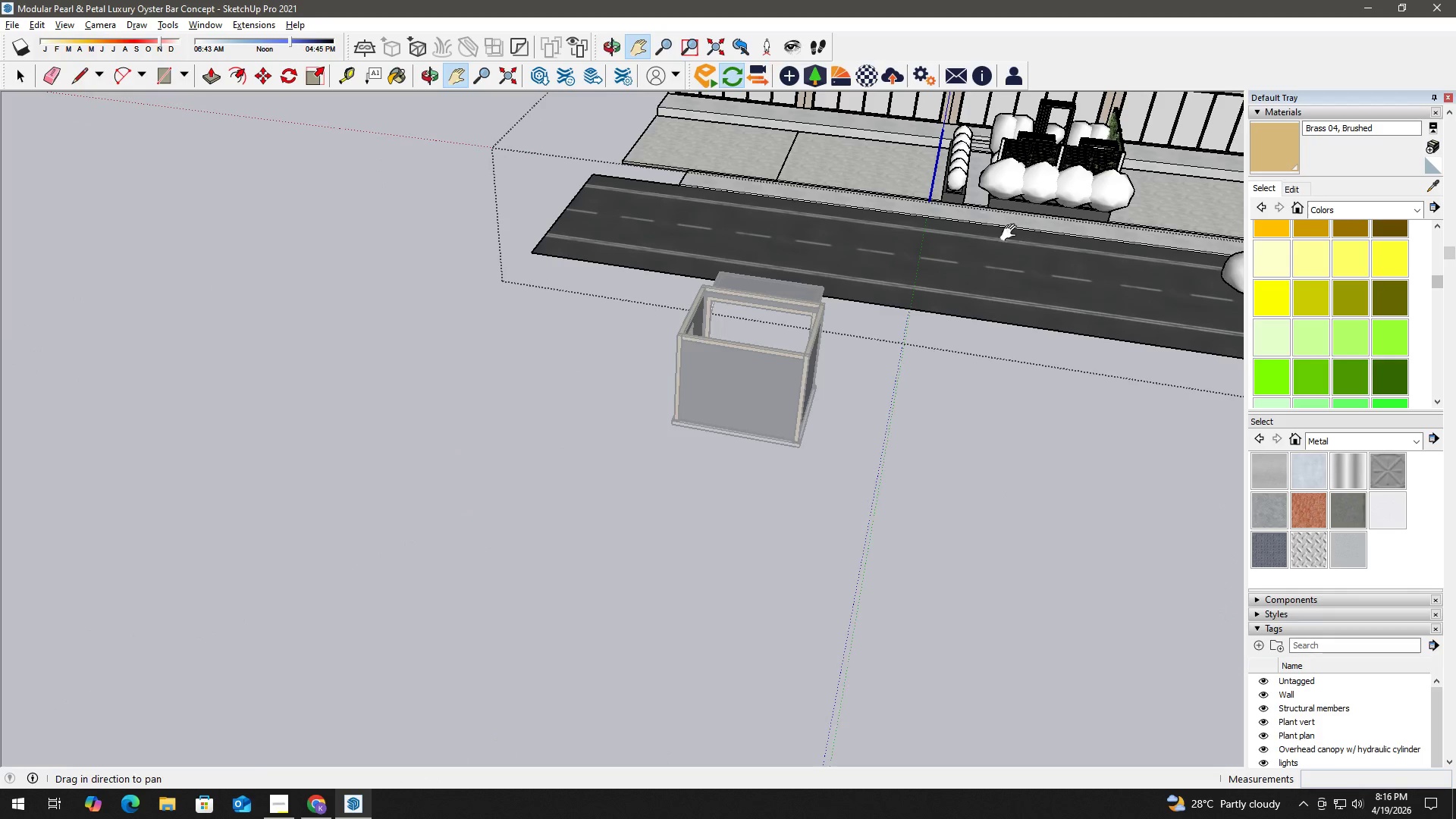 
left_click_drag(start_coordinate=[1002, 235], to_coordinate=[819, 398])
 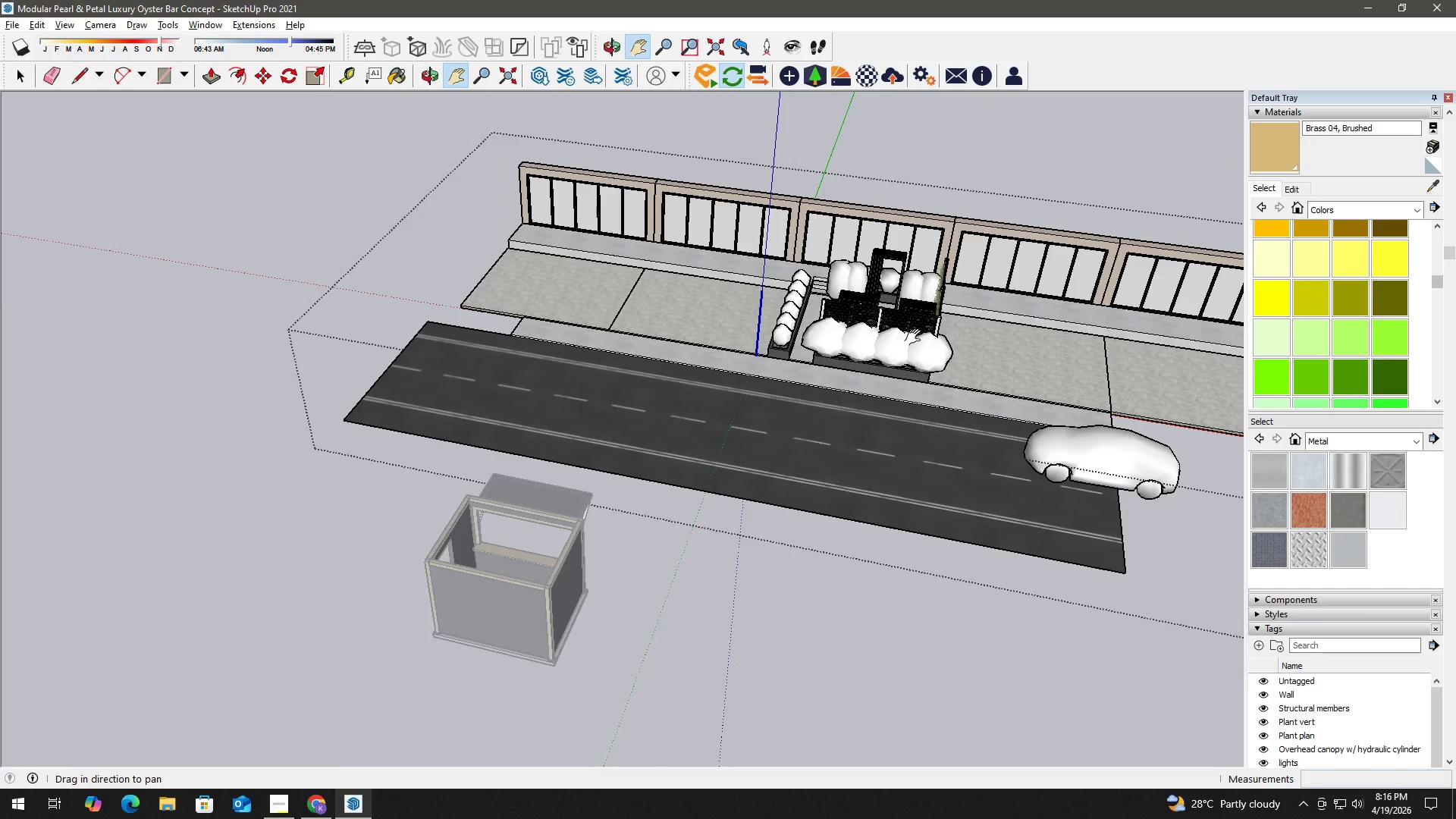 
scroll: coordinate [896, 297], scroll_direction: up, amount: 6.0
 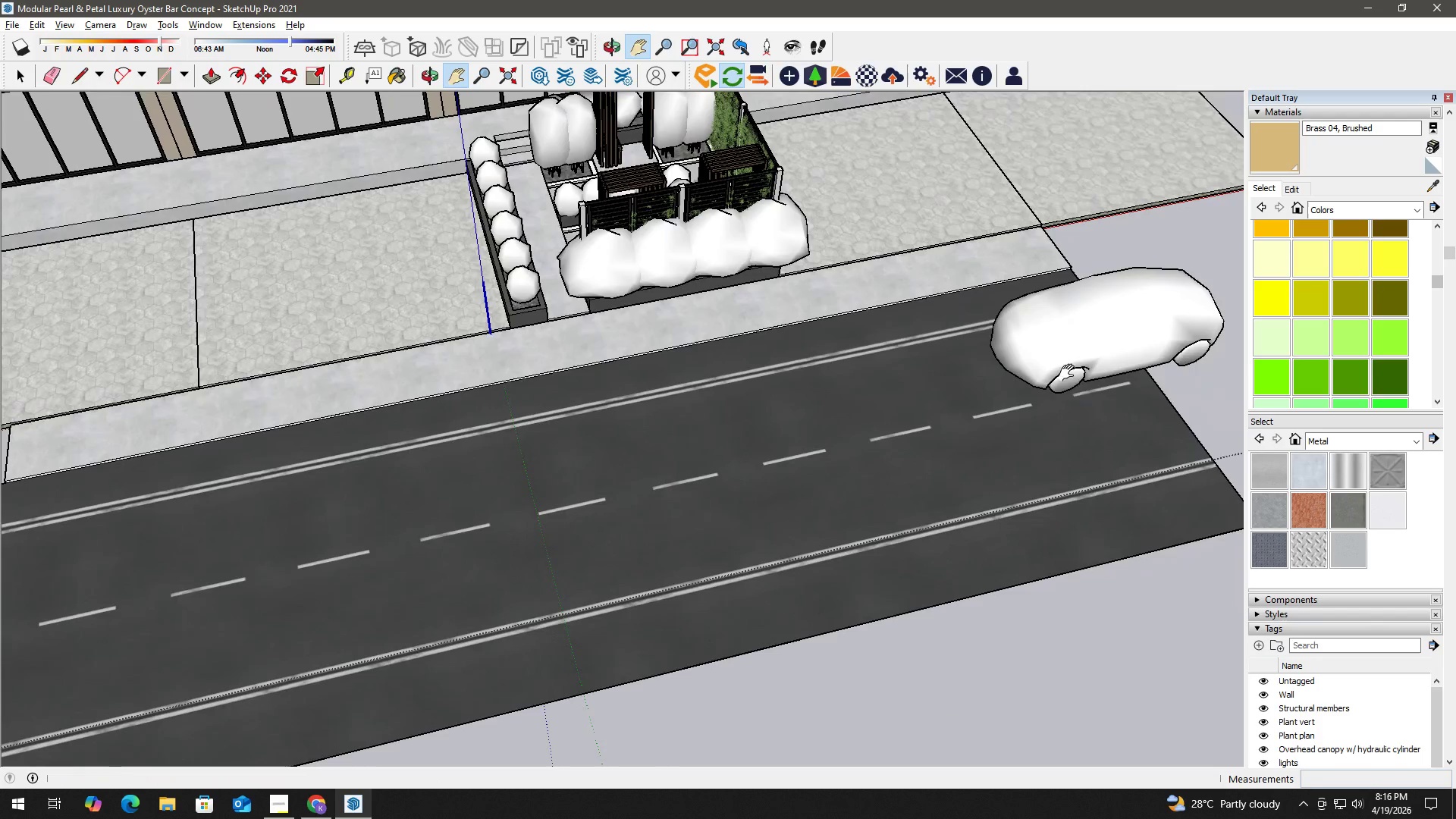 
key(H)
 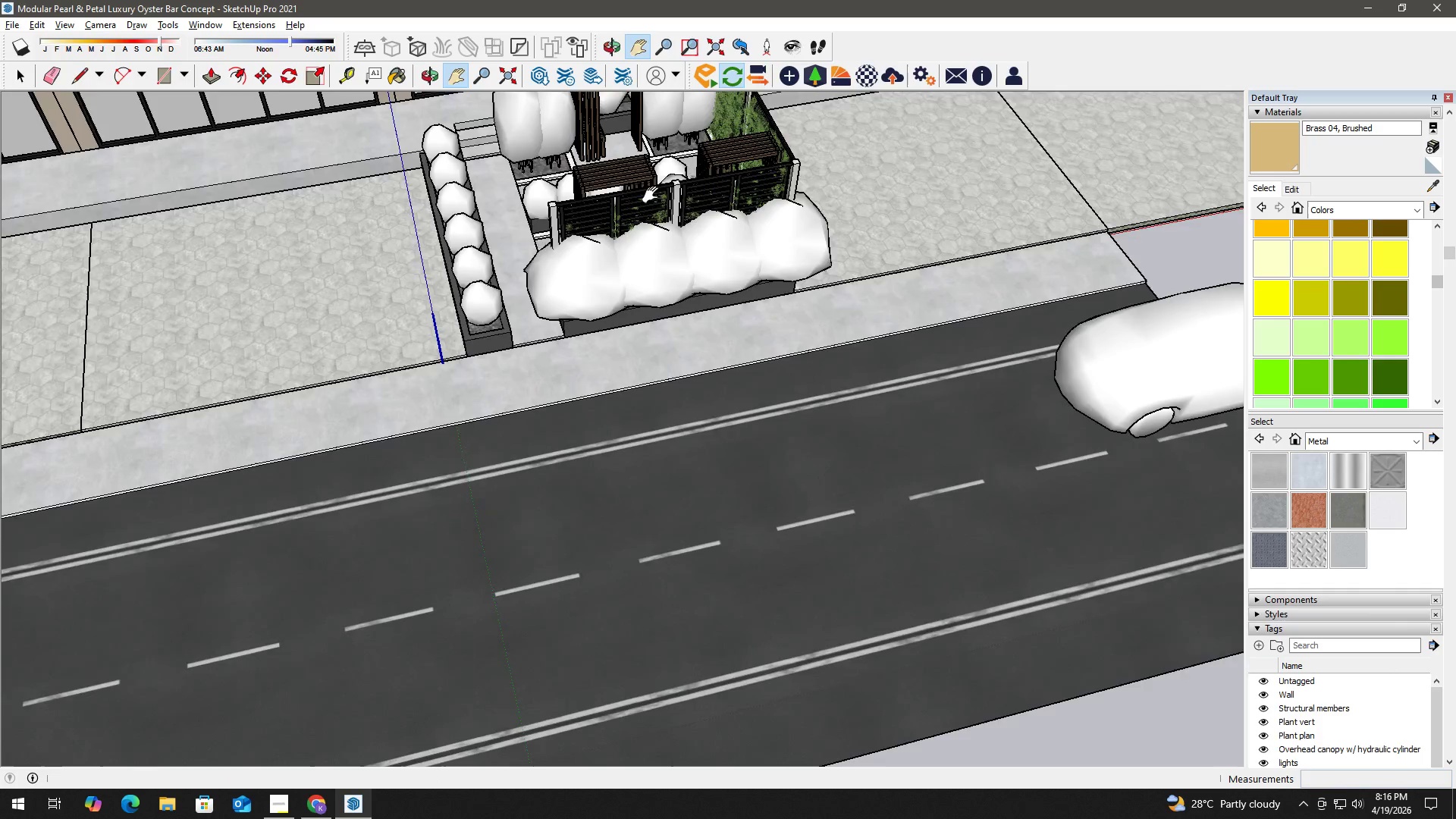 
left_click_drag(start_coordinate=[653, 199], to_coordinate=[828, 363])
 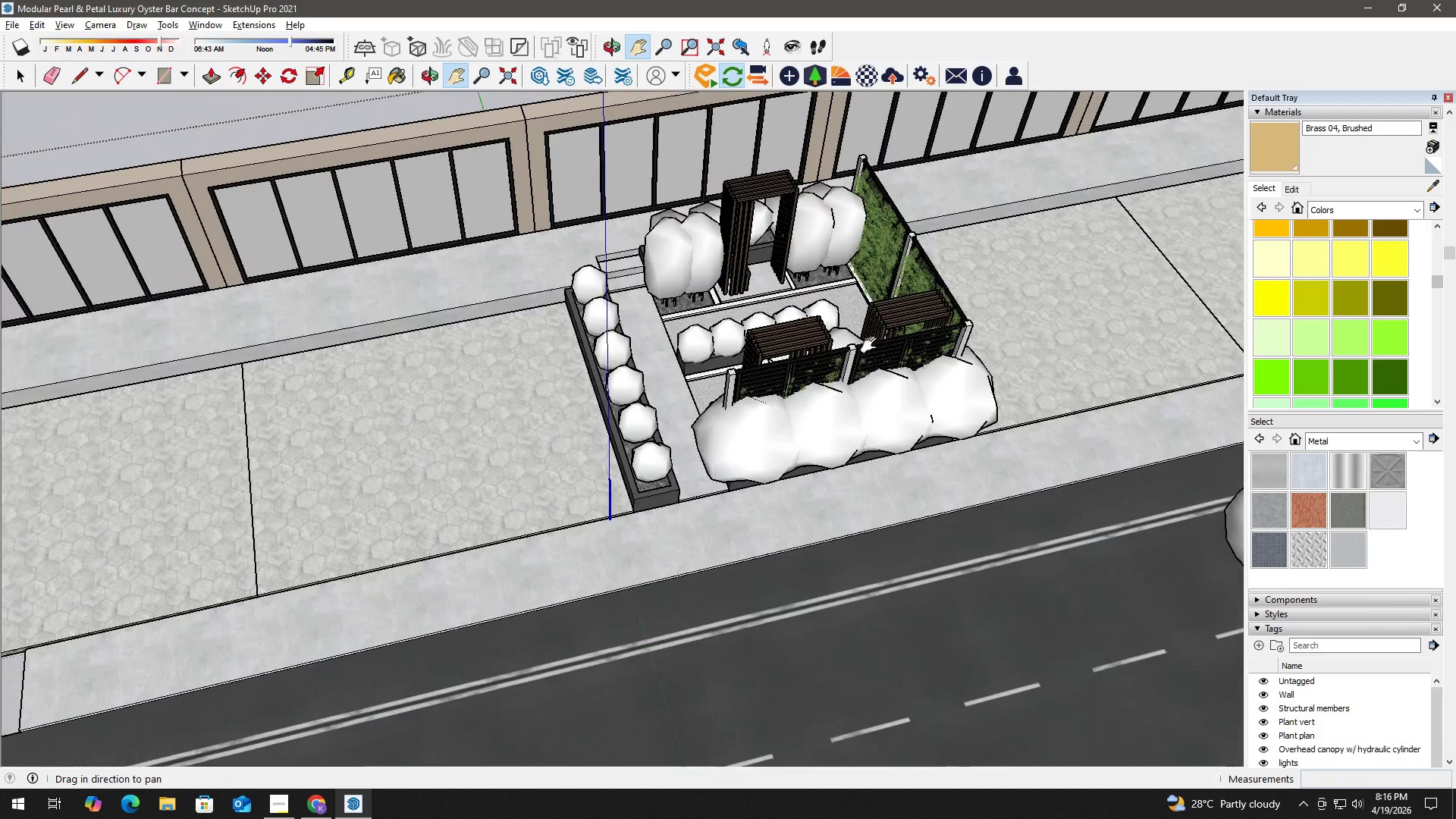 
scroll: coordinate [694, 193], scroll_direction: up, amount: 2.0
 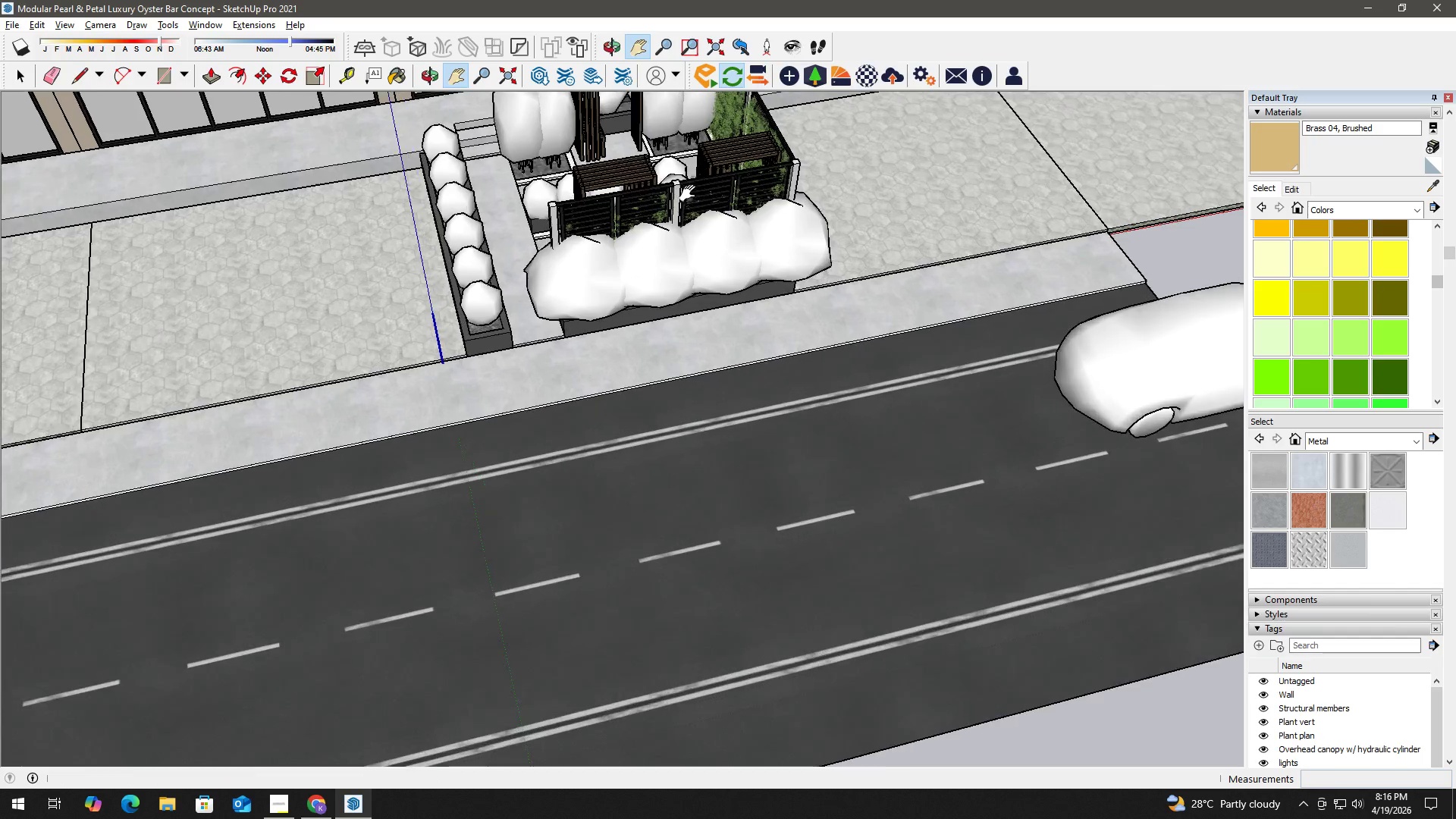 
key(Space)
 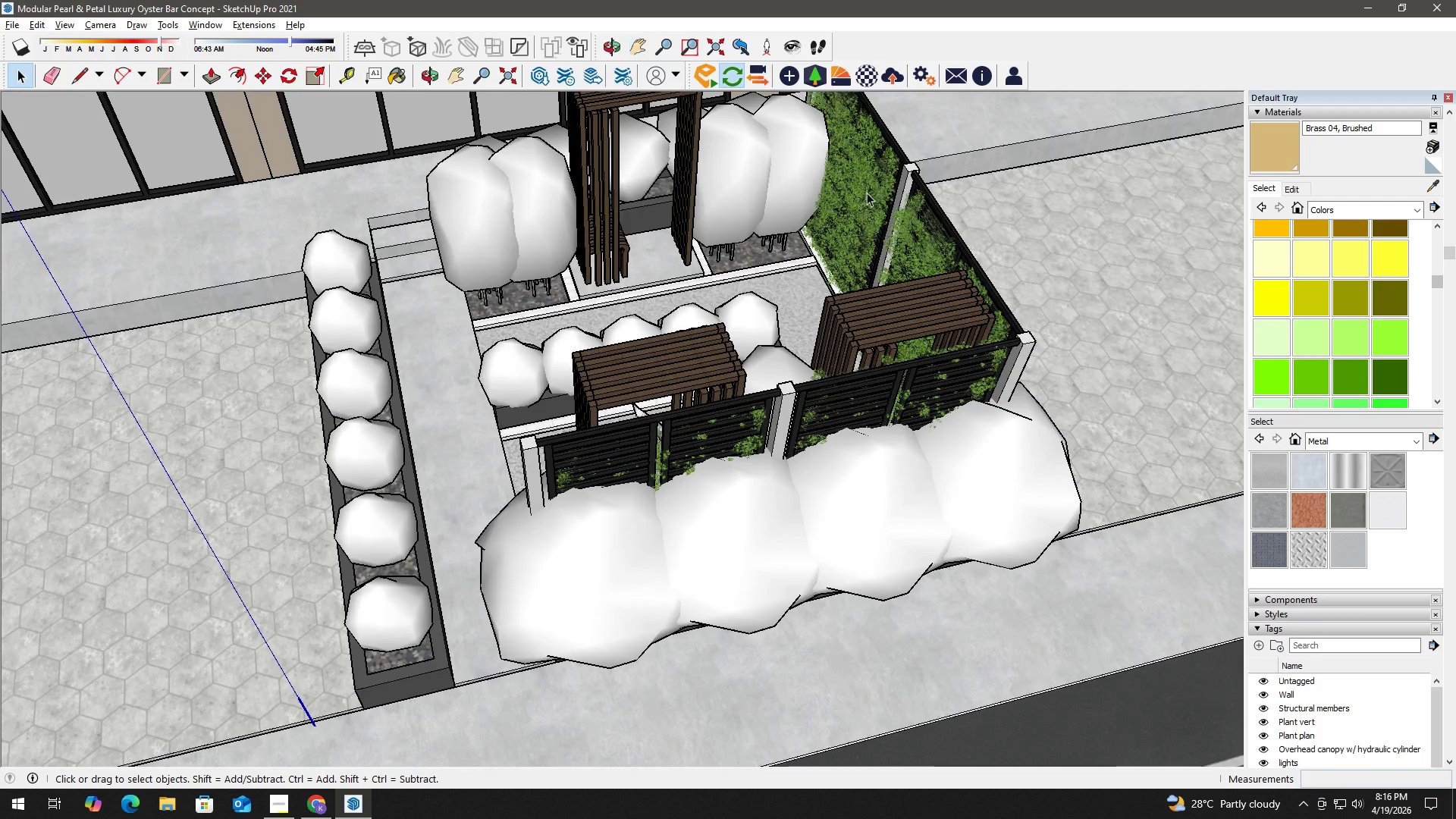 
left_click([867, 190])
 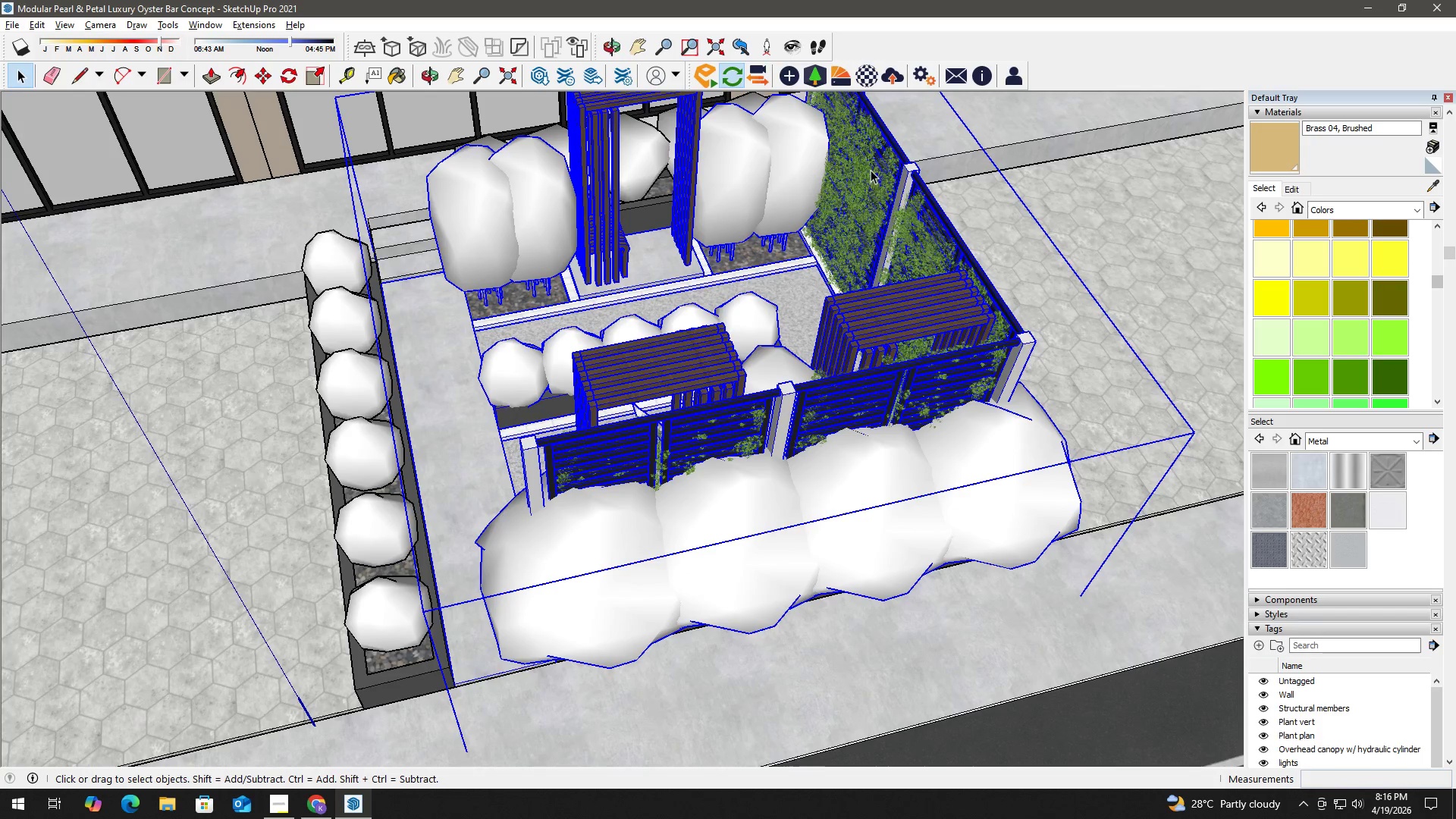 
scroll: coordinate [909, 280], scroll_direction: up, amount: 7.0
 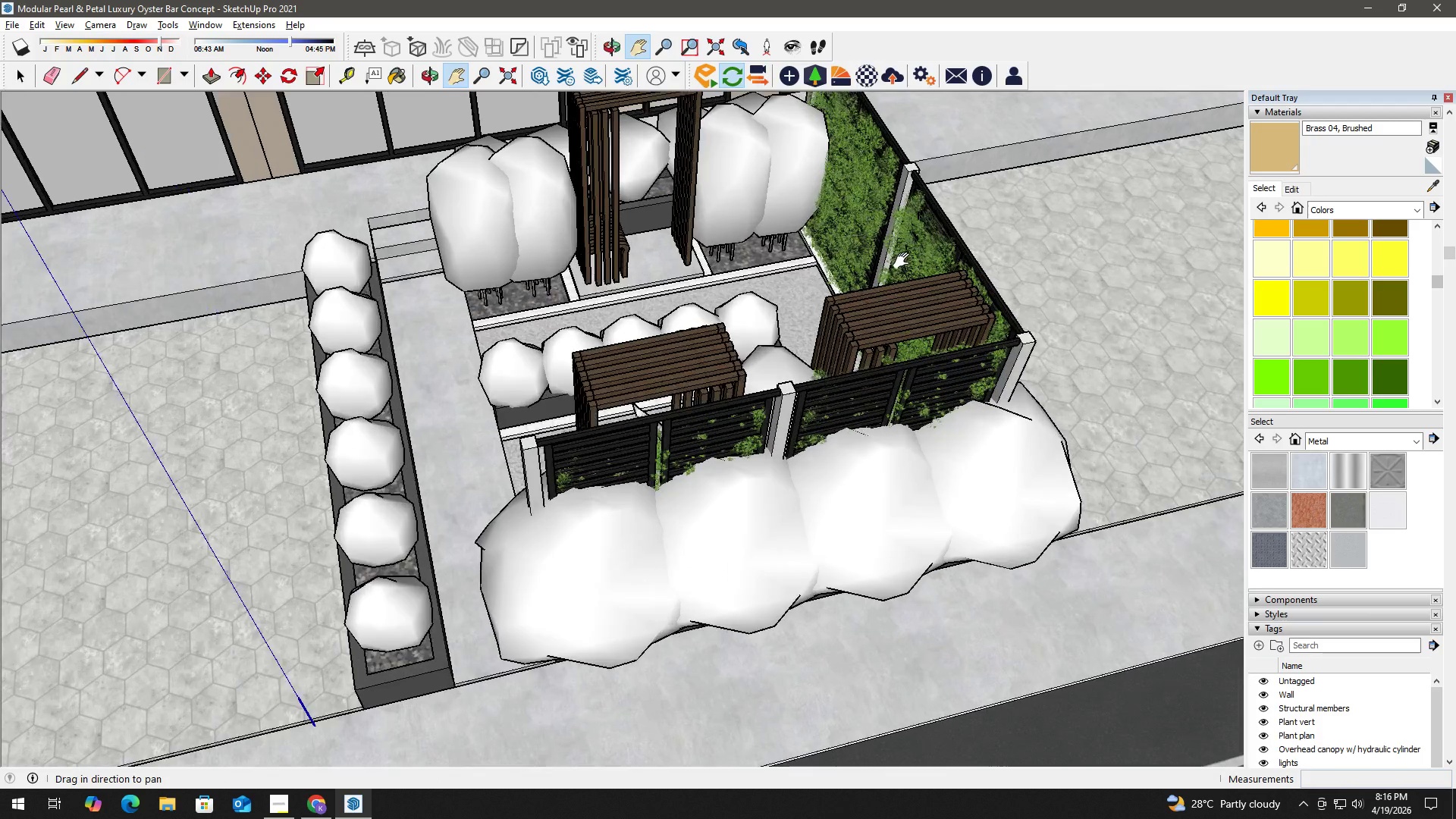 
double_click([871, 170])
 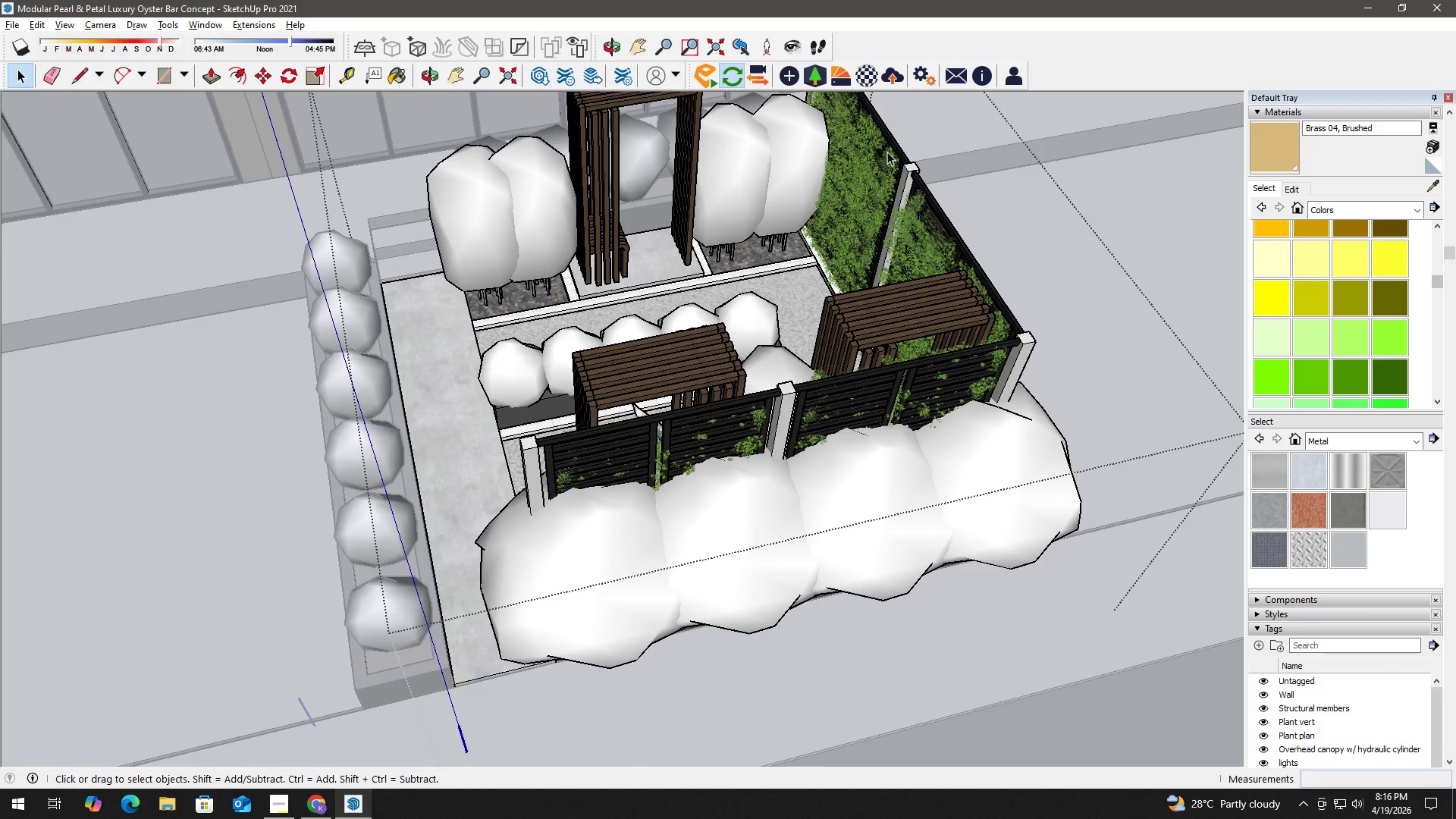 
left_click([887, 152])
 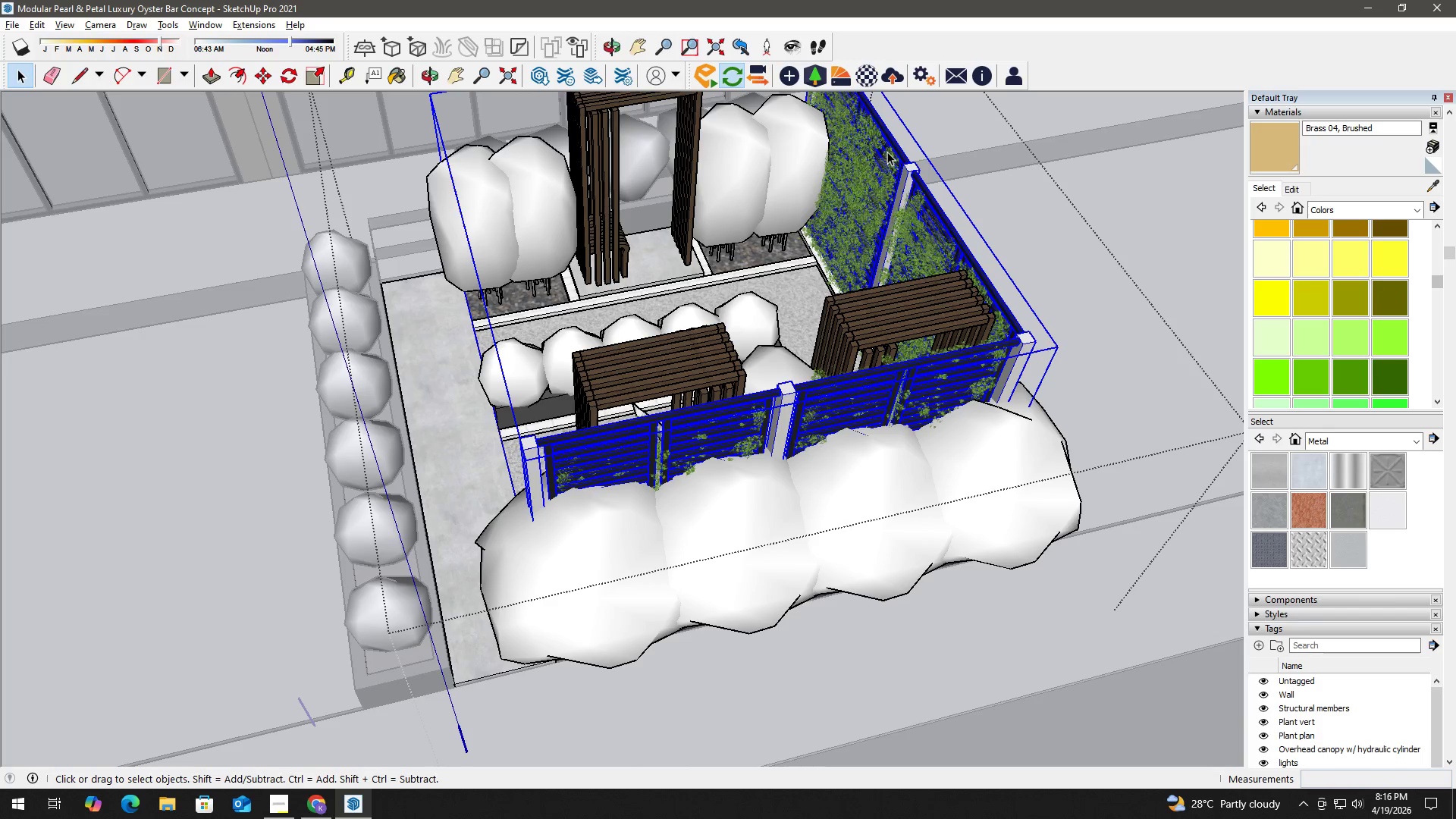 
left_click([886, 152])
 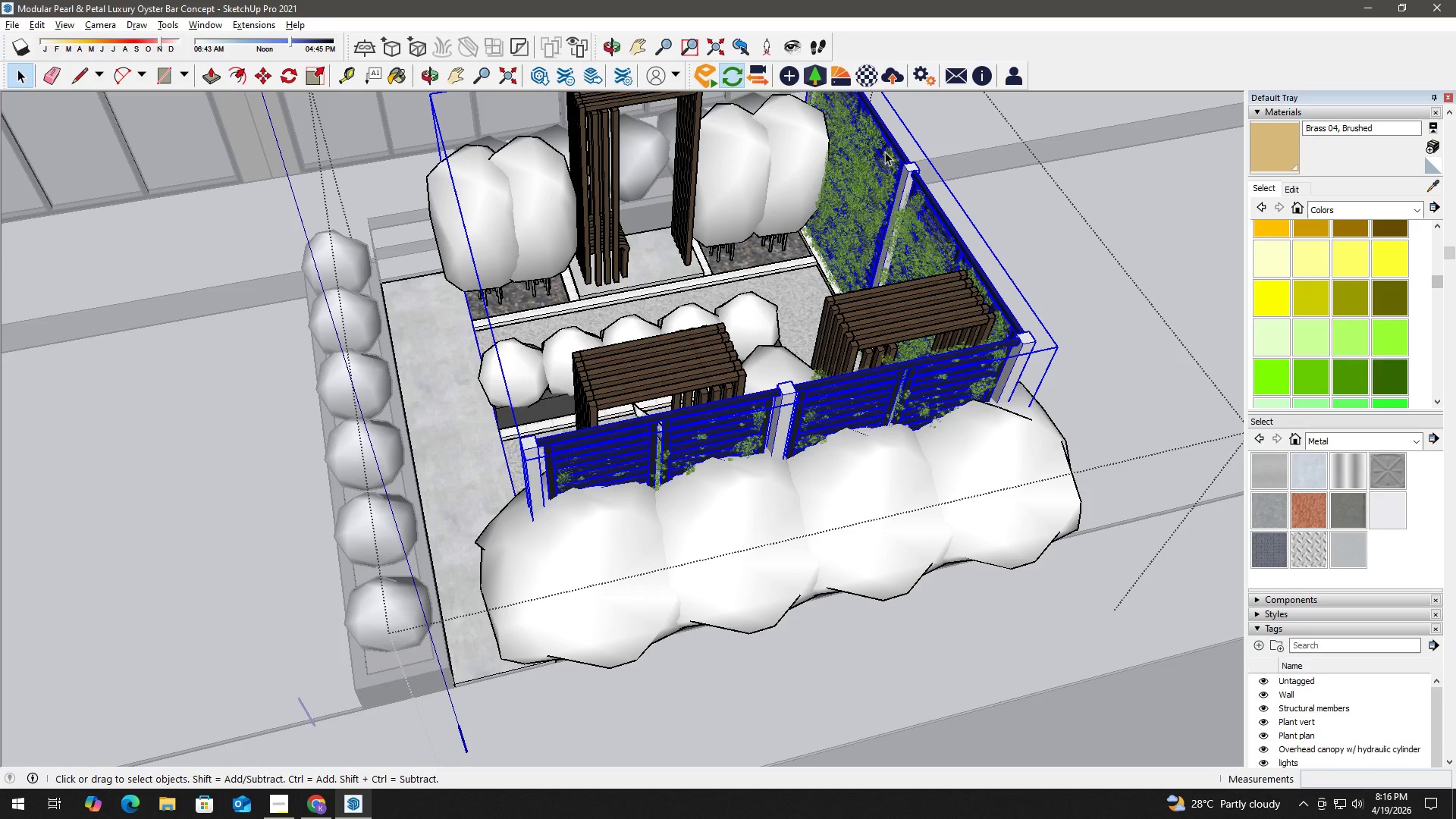 
hold_key(key=ControlLeft, duration=1.5)
left_click([868, 168])
 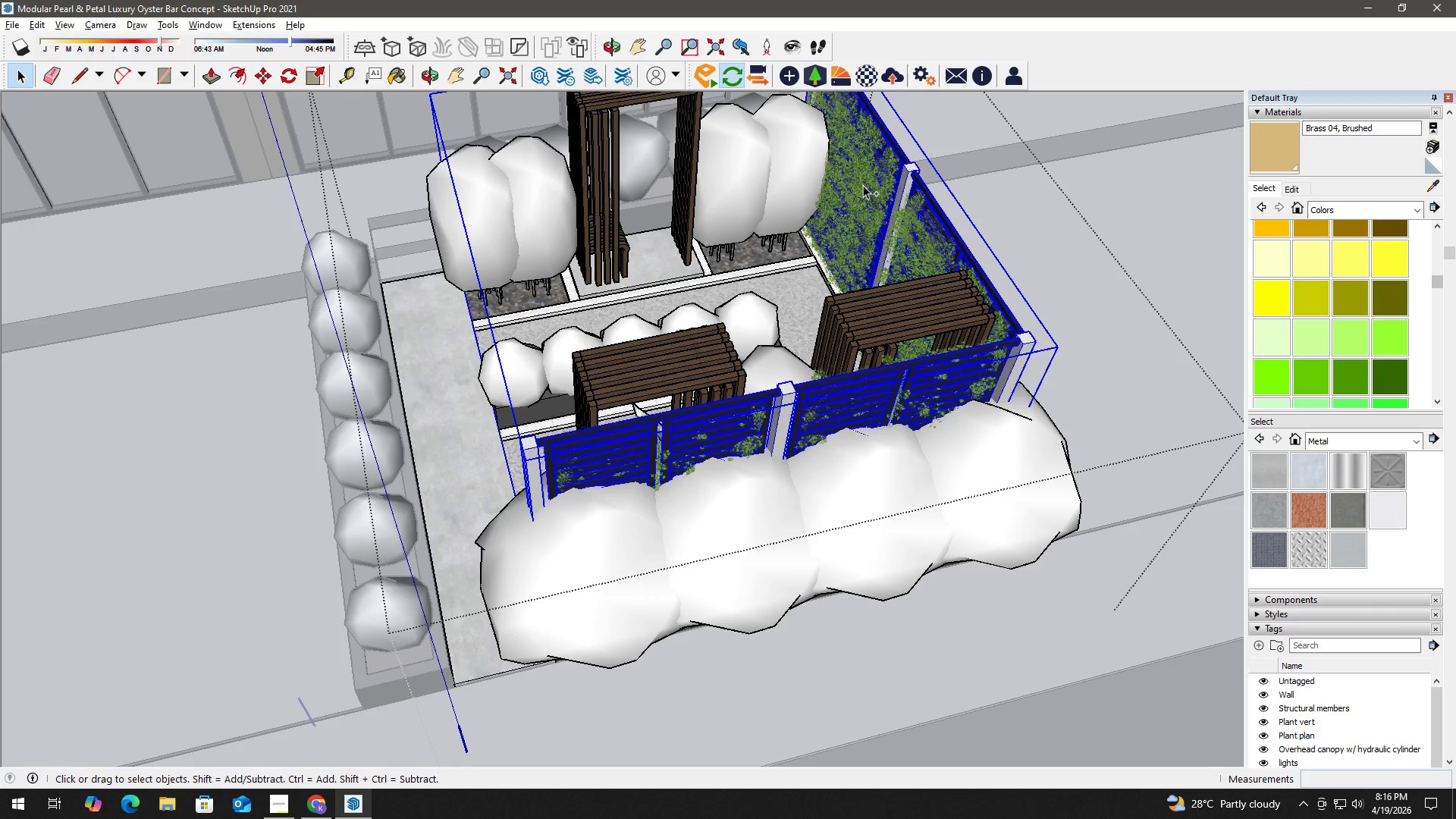 
key(Control+ControlLeft)
 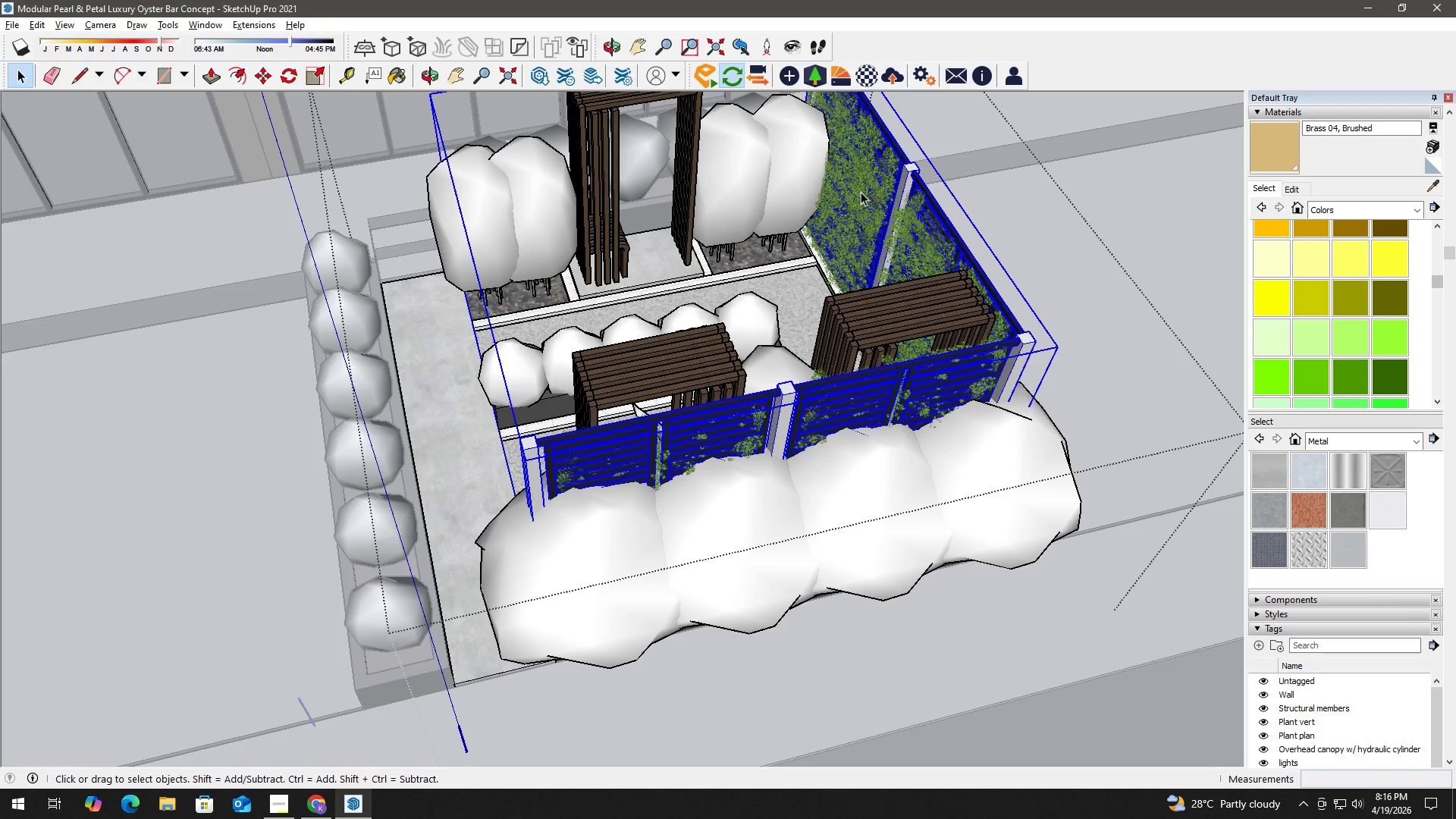 
key(Control+C)
 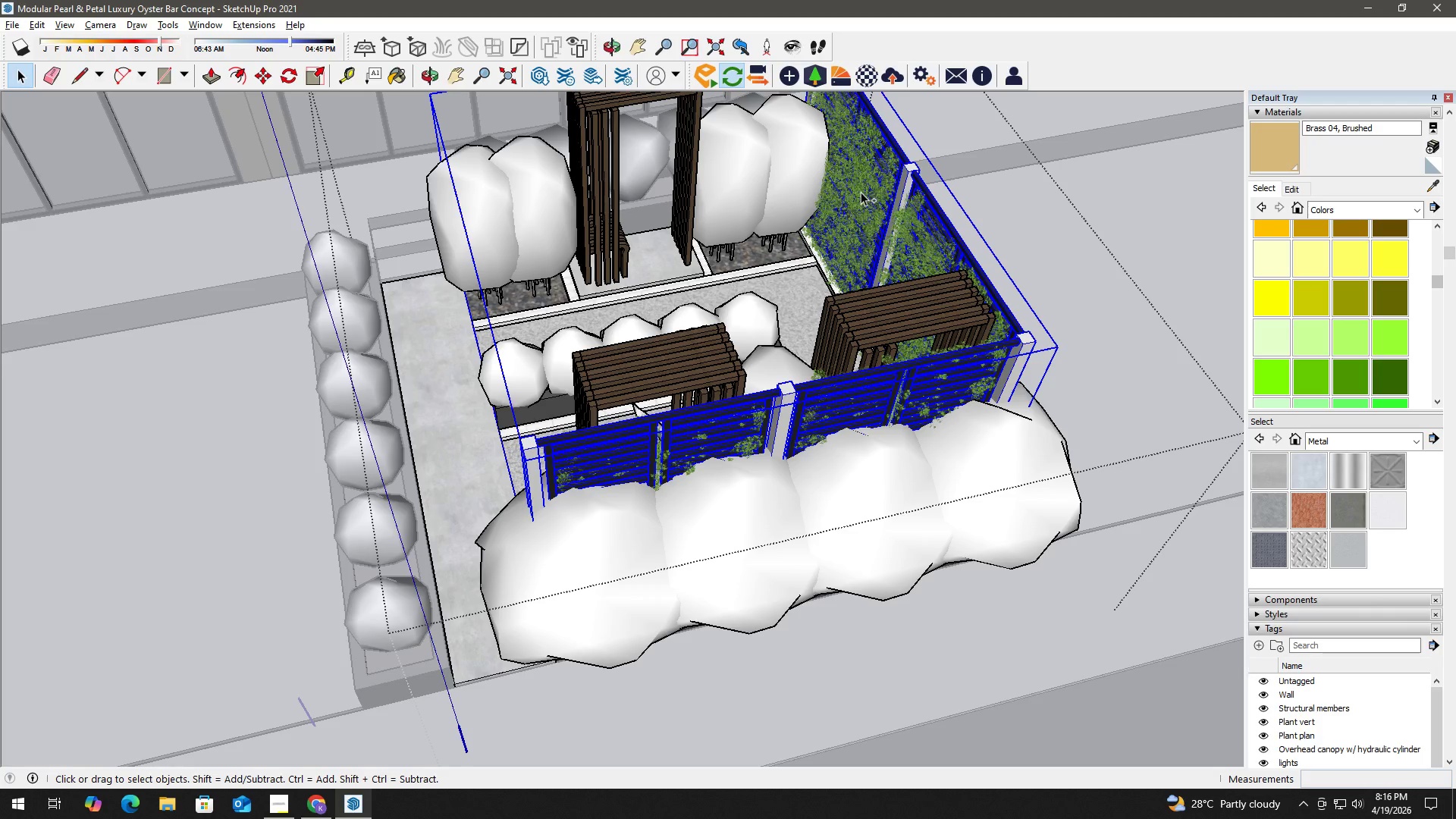 
wait(5.22)
 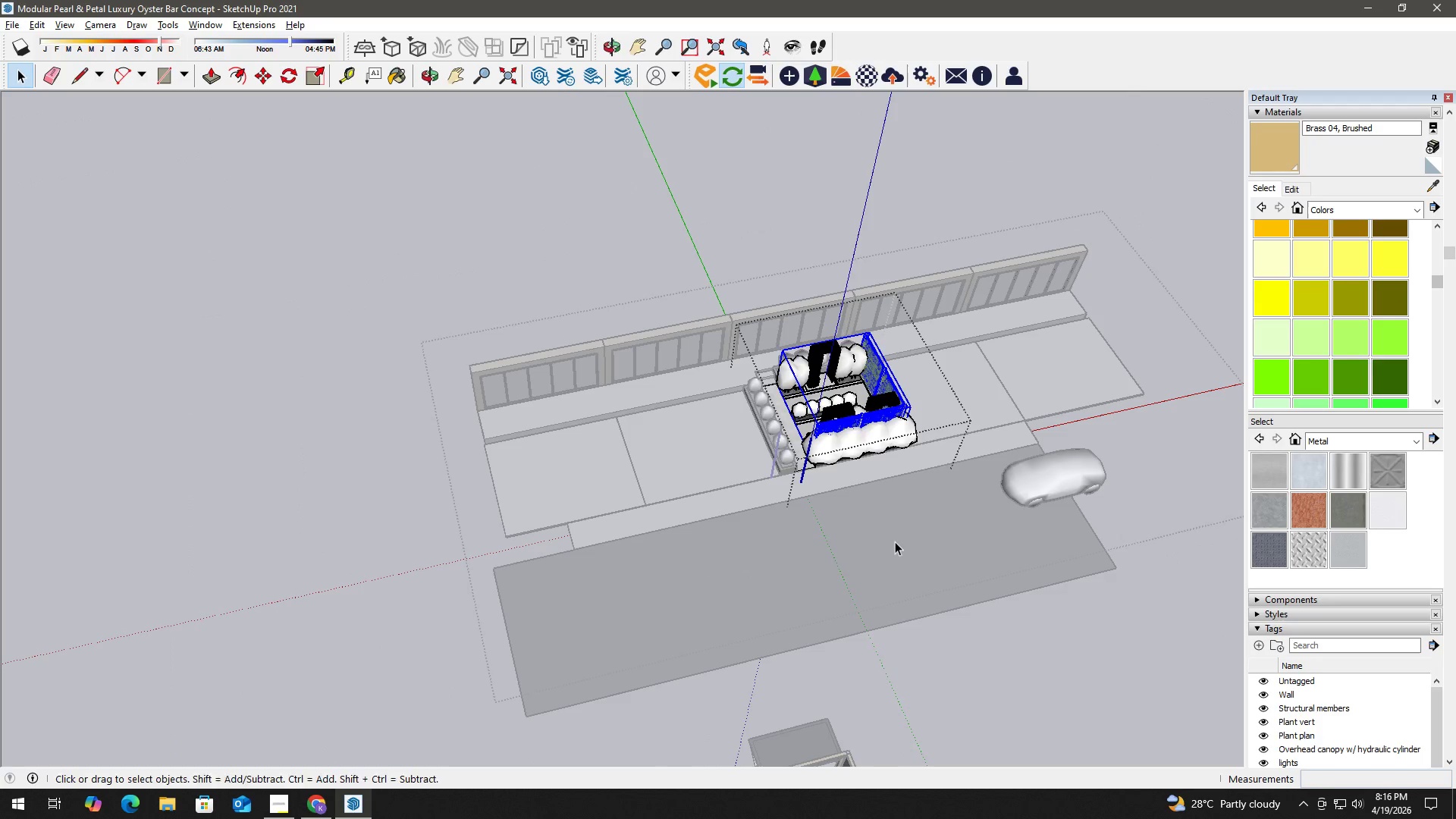 
key(H)
 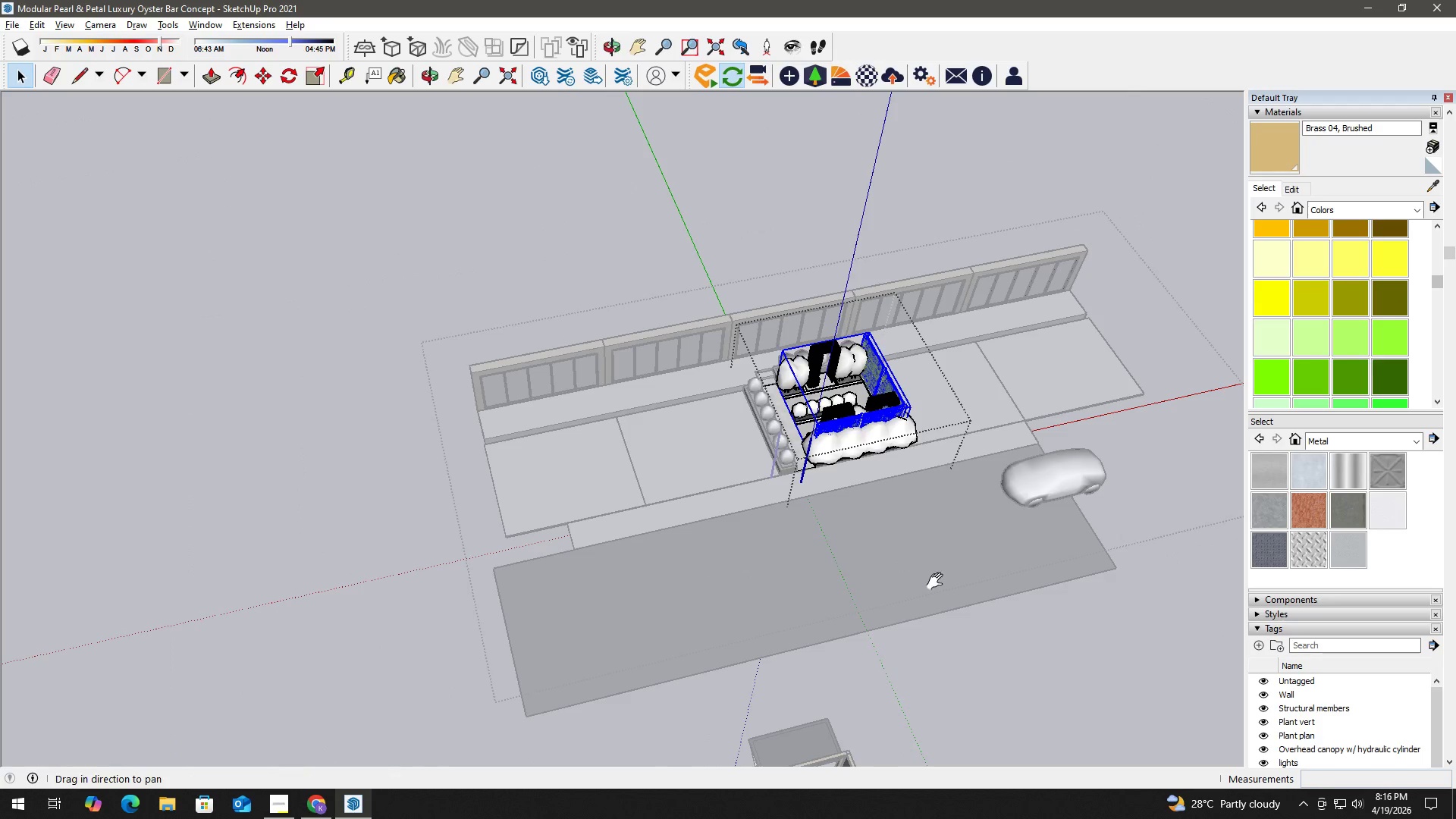 
left_click_drag(start_coordinate=[945, 576], to_coordinate=[688, 293])
 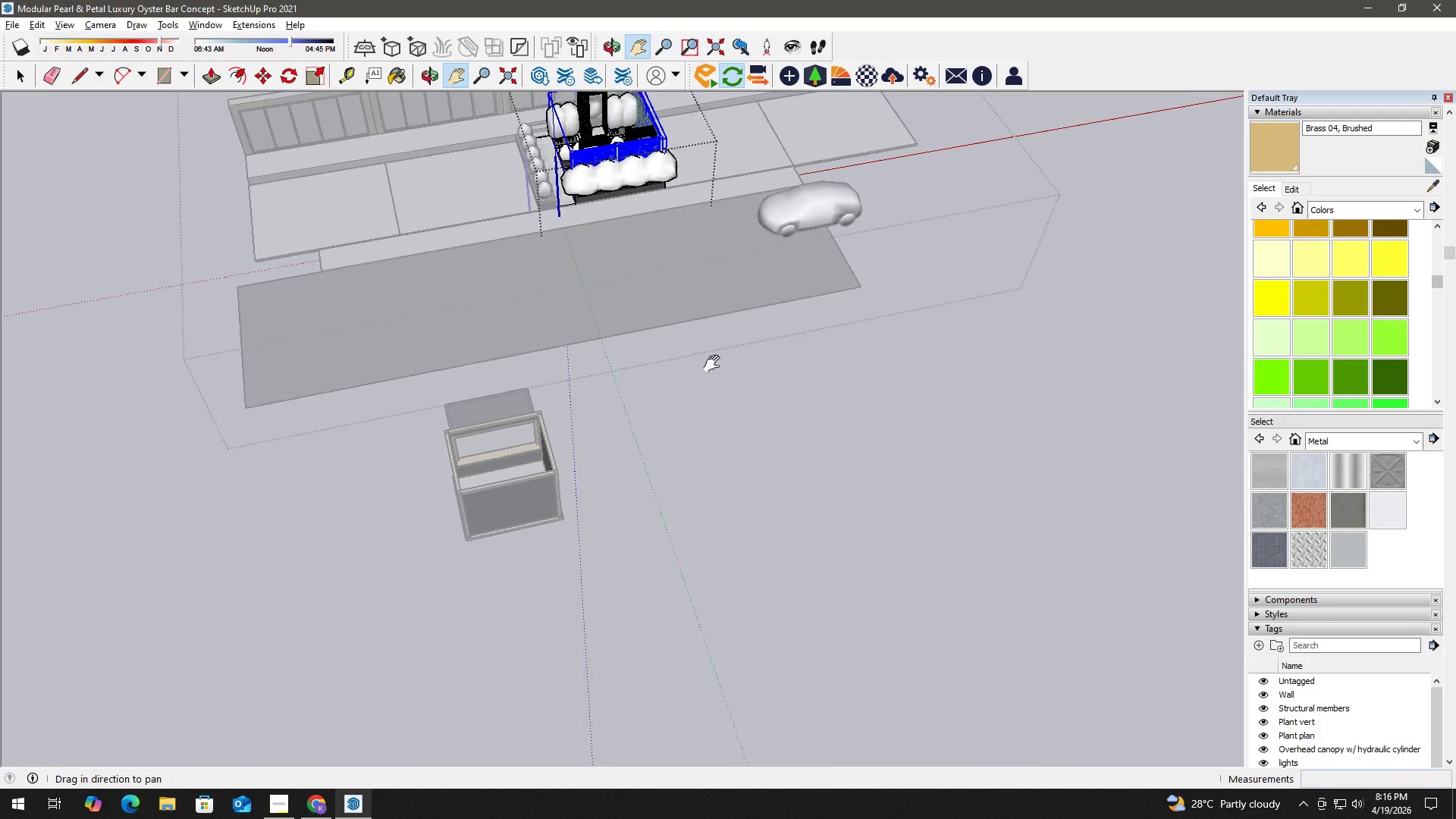 
scroll: coordinate [892, 509], scroll_direction: down, amount: 18.0
 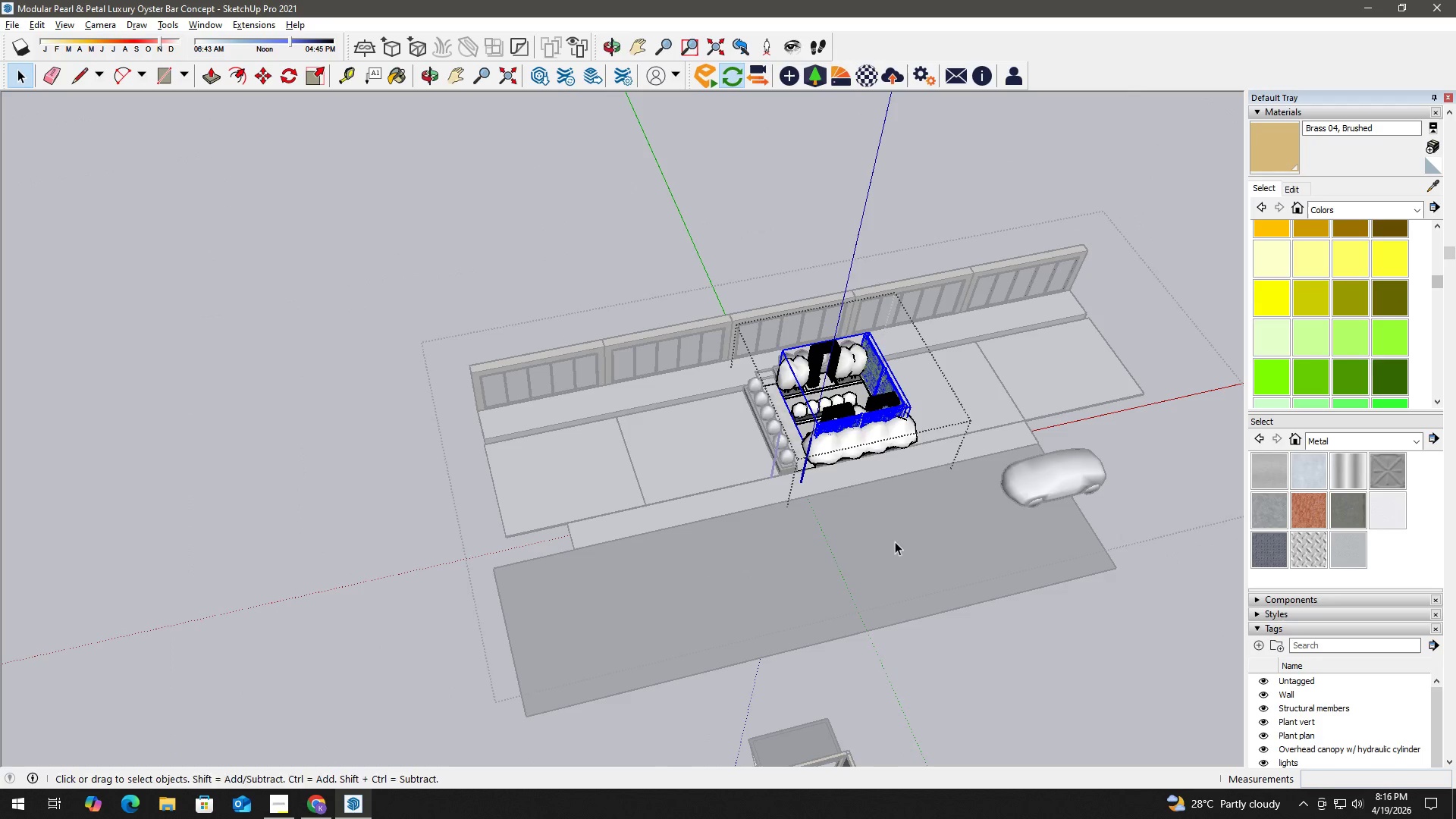 
key(Space)
 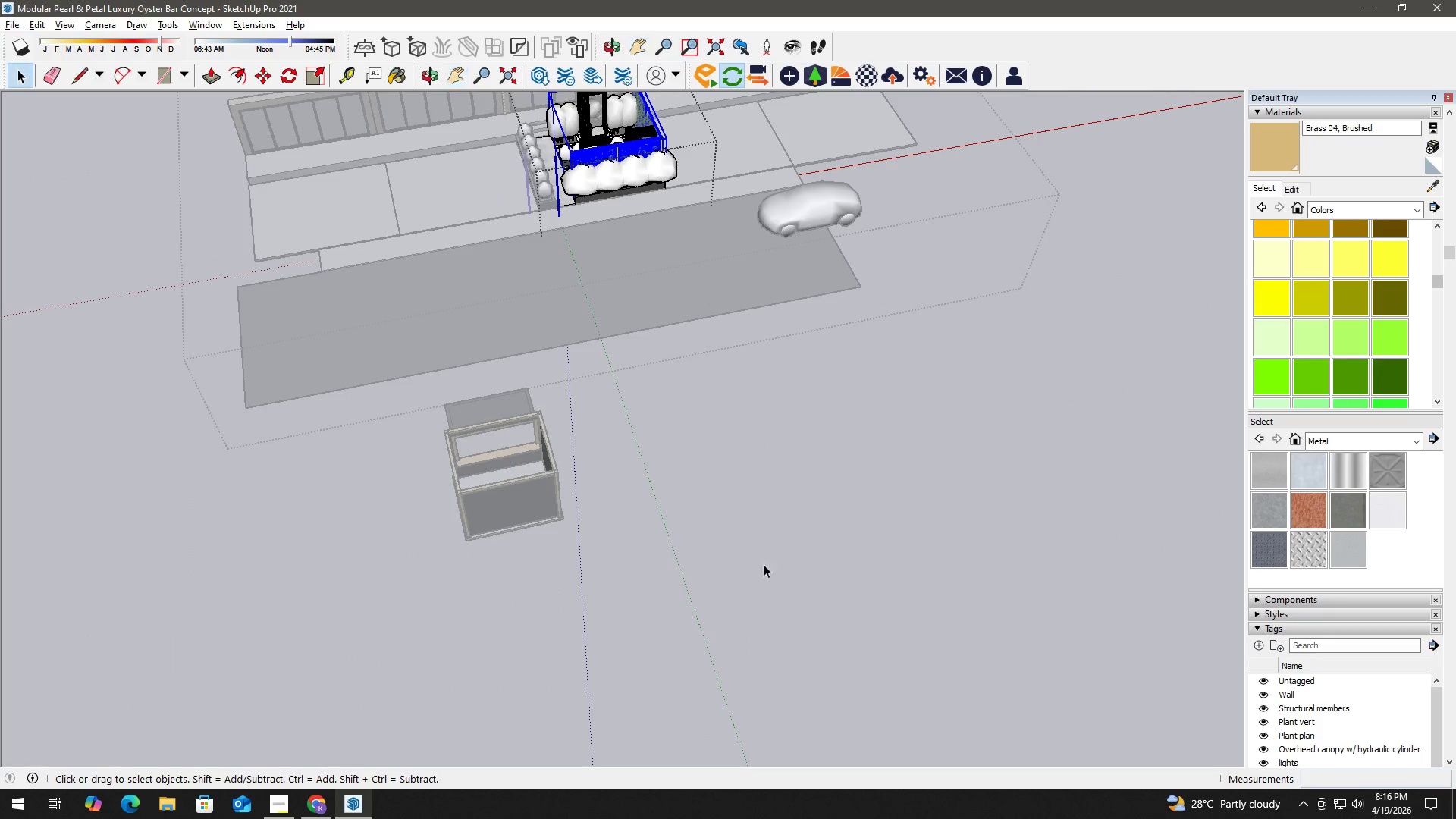 
left_click_drag(start_coordinate=[701, 519], to_coordinate=[704, 522])
 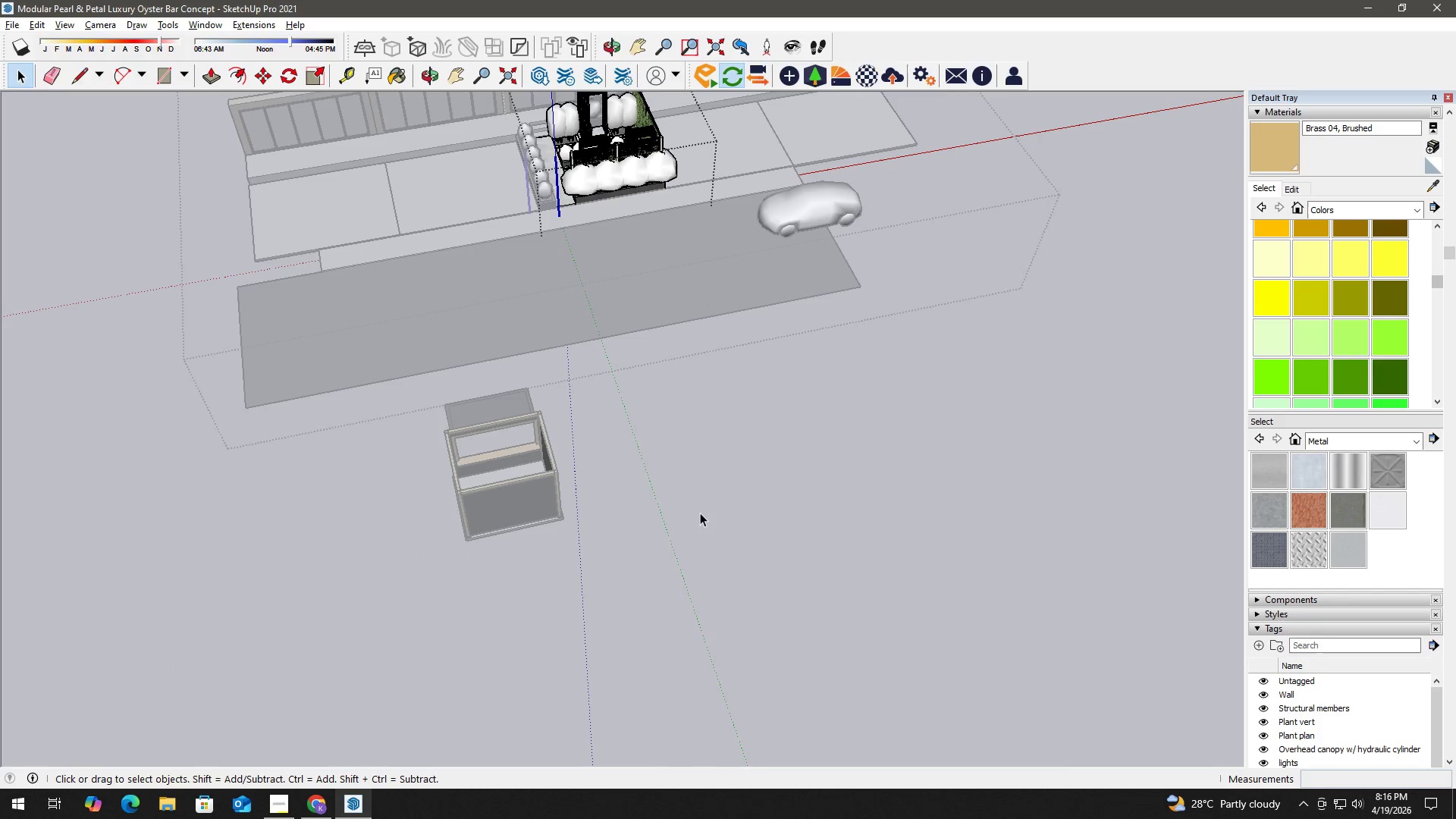 
double_click([699, 511])
 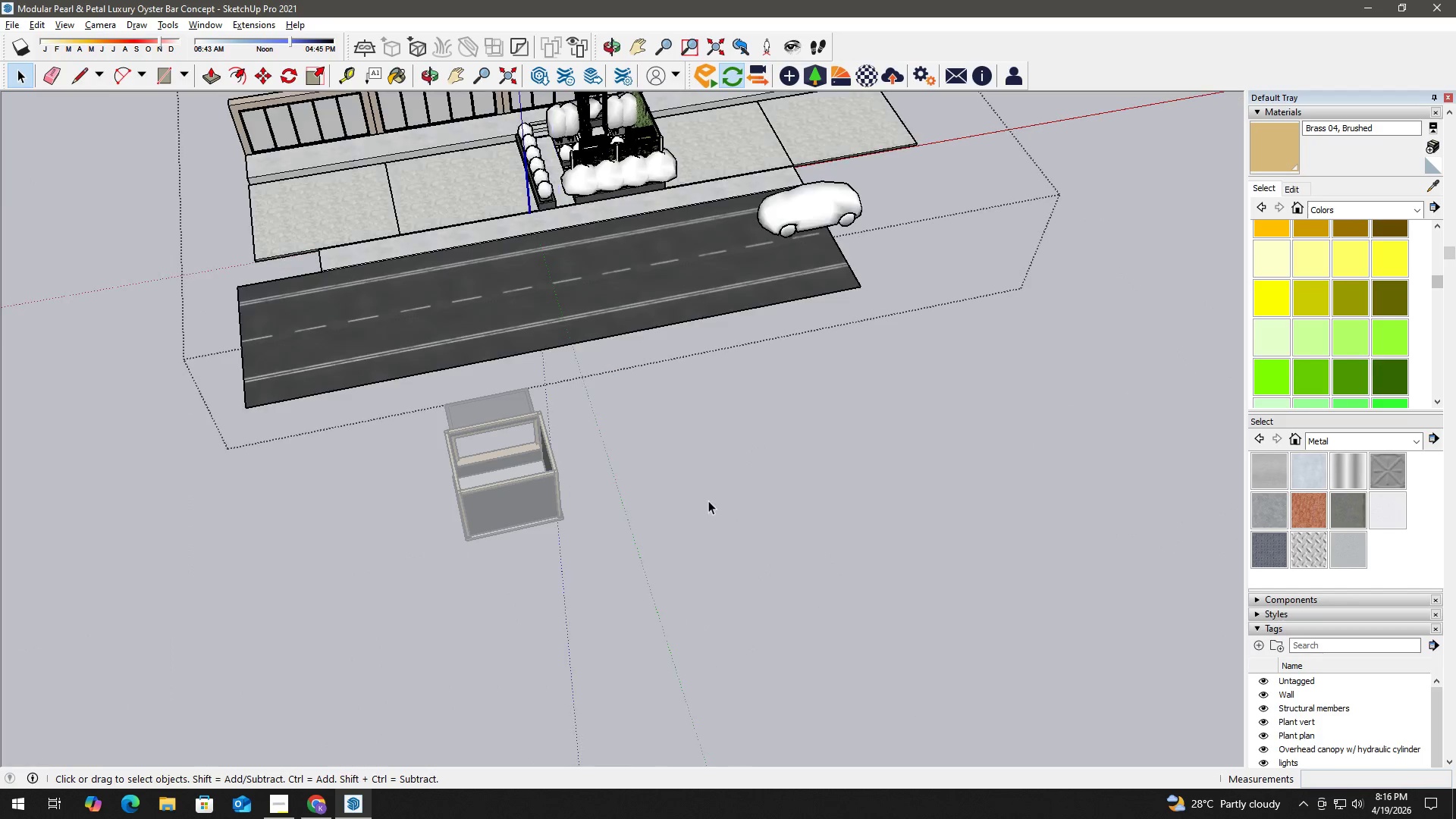 
left_click([717, 494])
 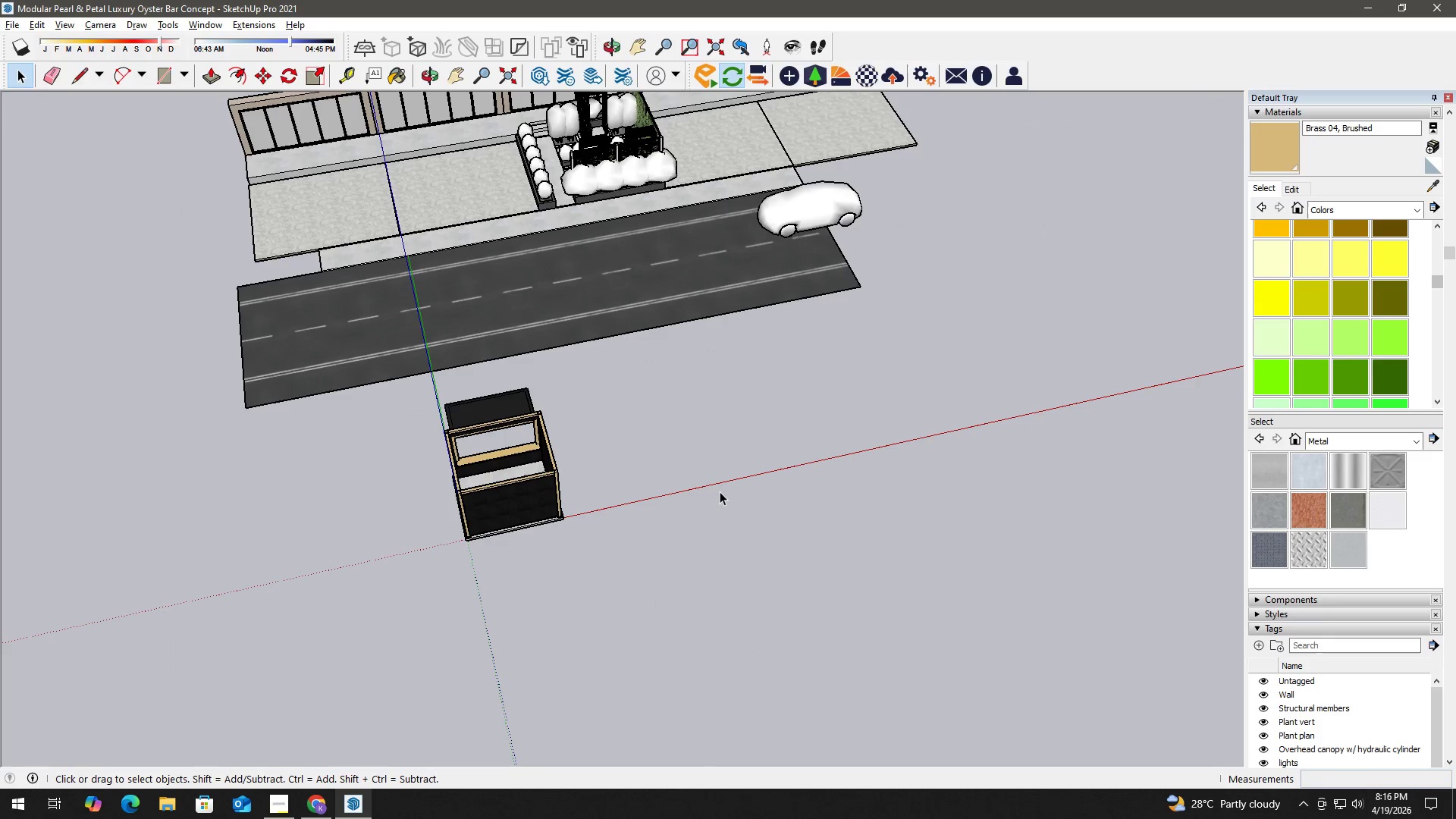 
key(Control+V)
 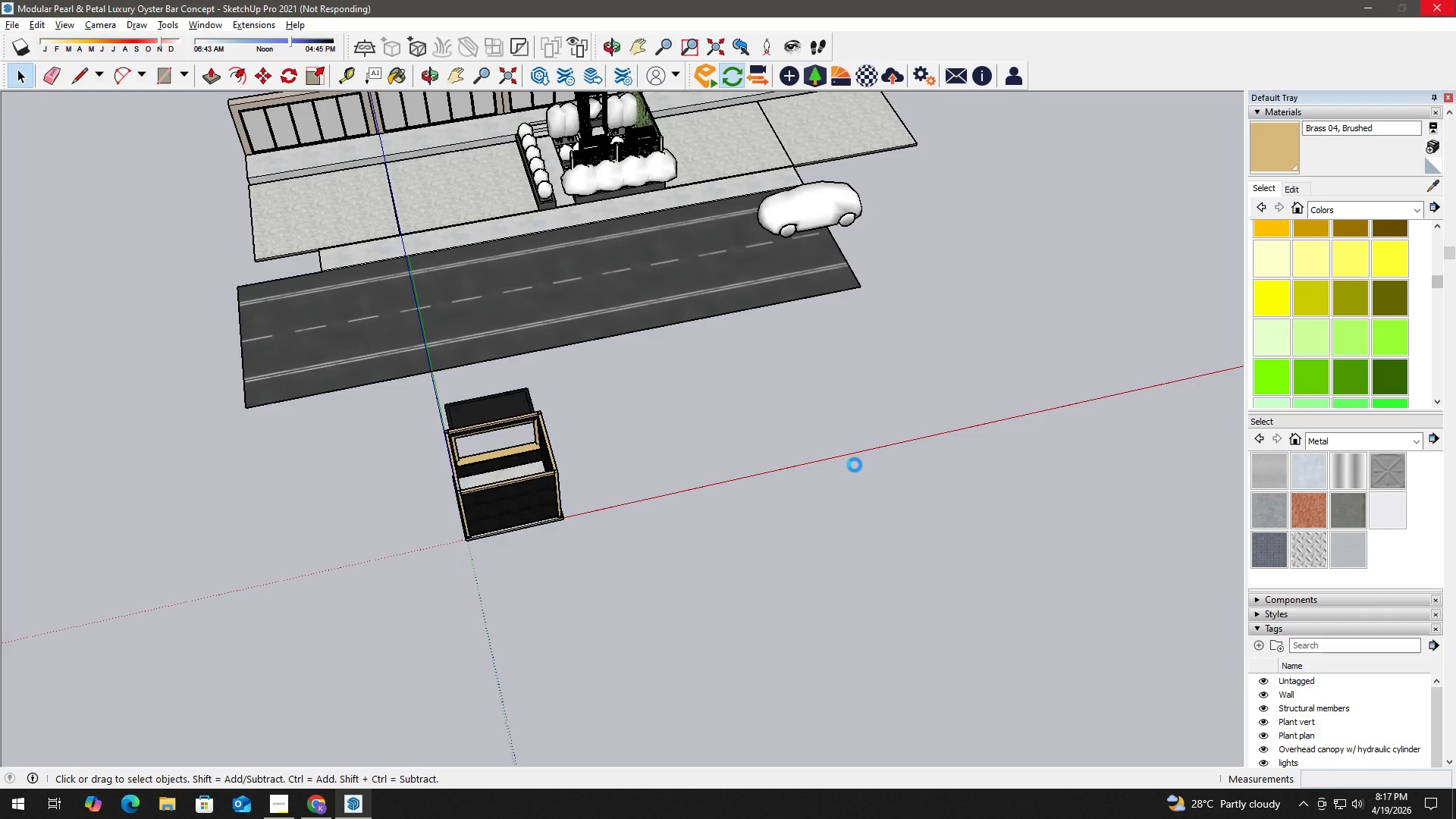 
wait(29.28)
 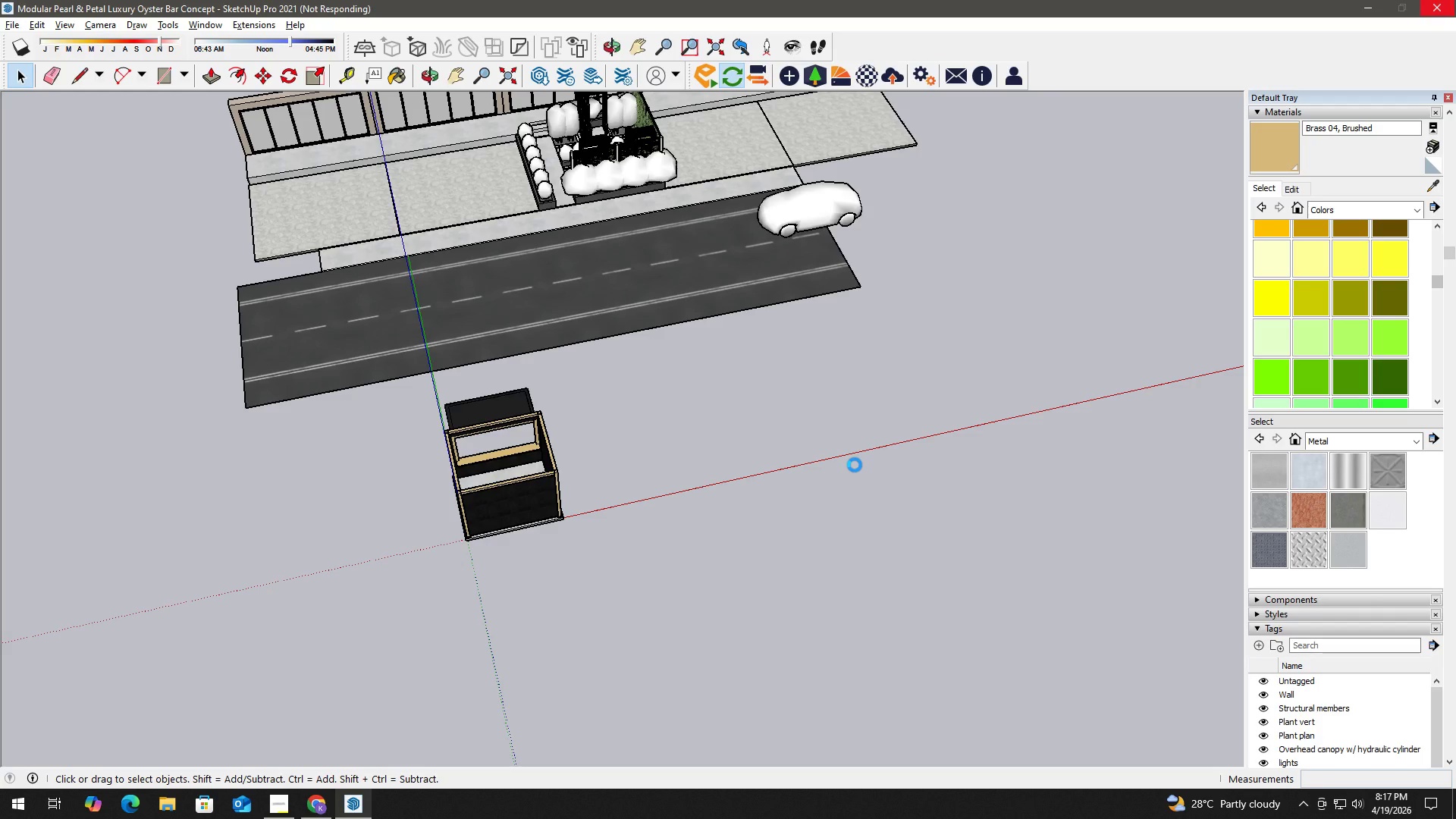 
left_click([833, 460])
 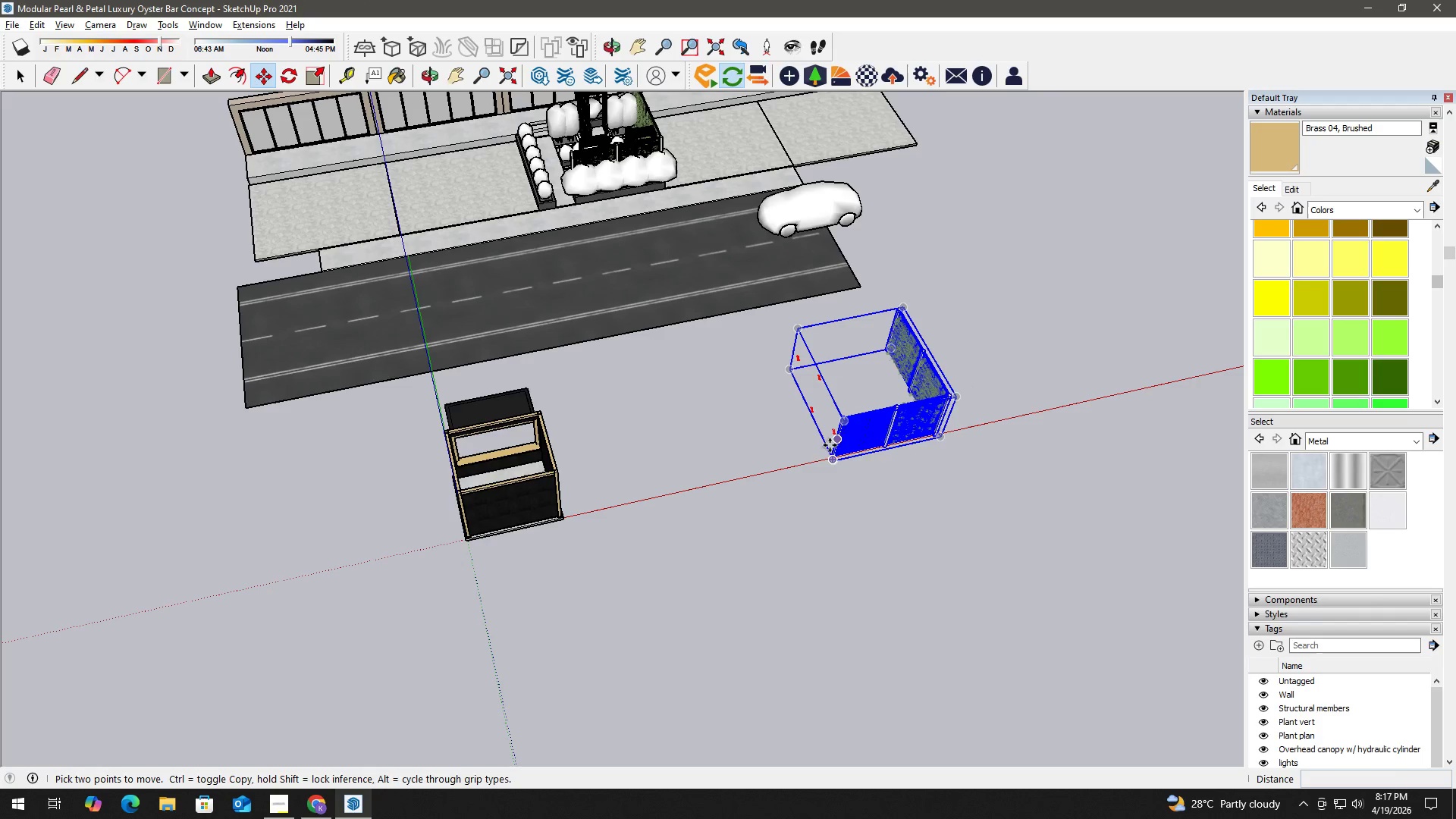 
key(Space)
 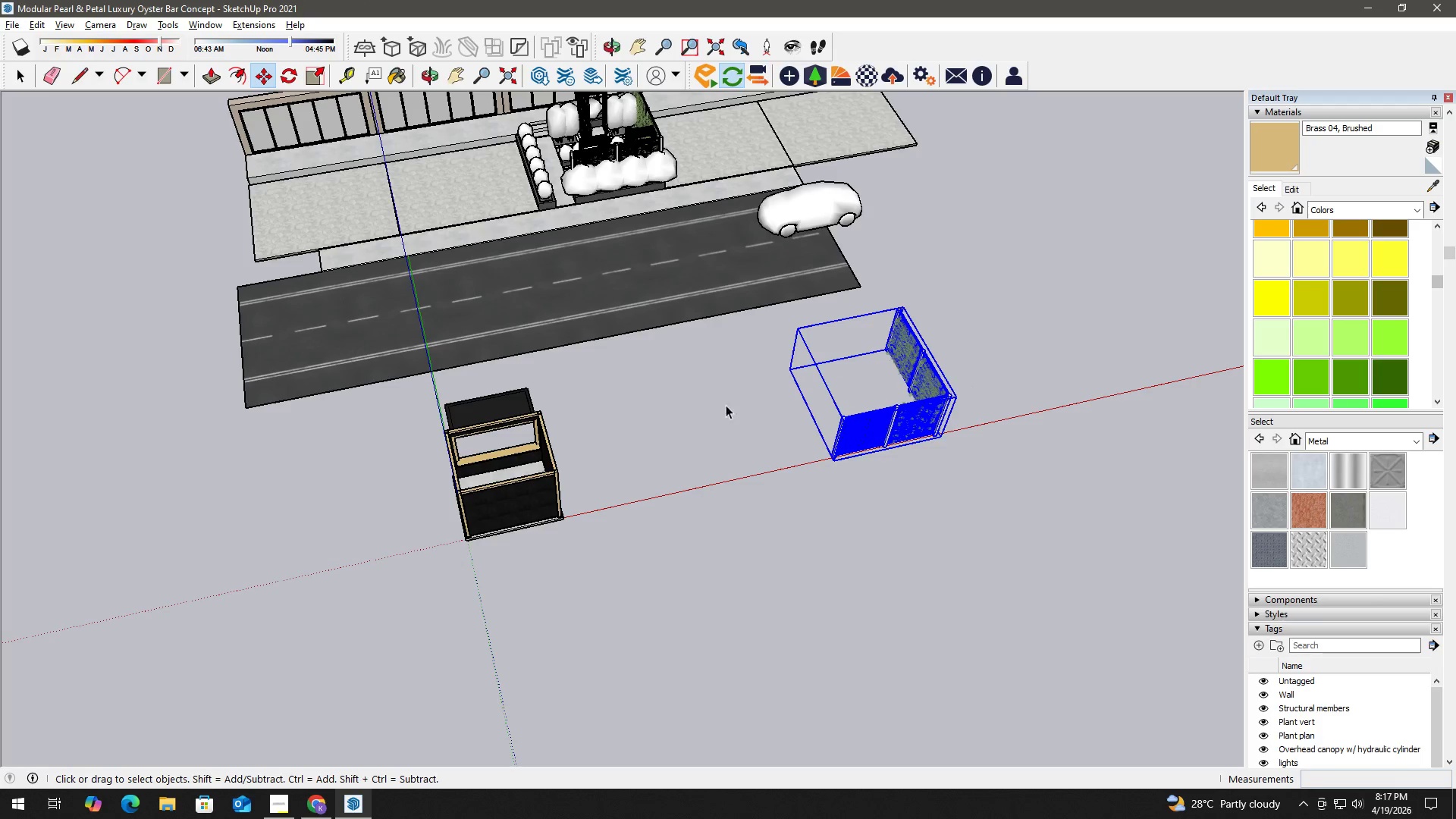 
left_click([927, 293])
 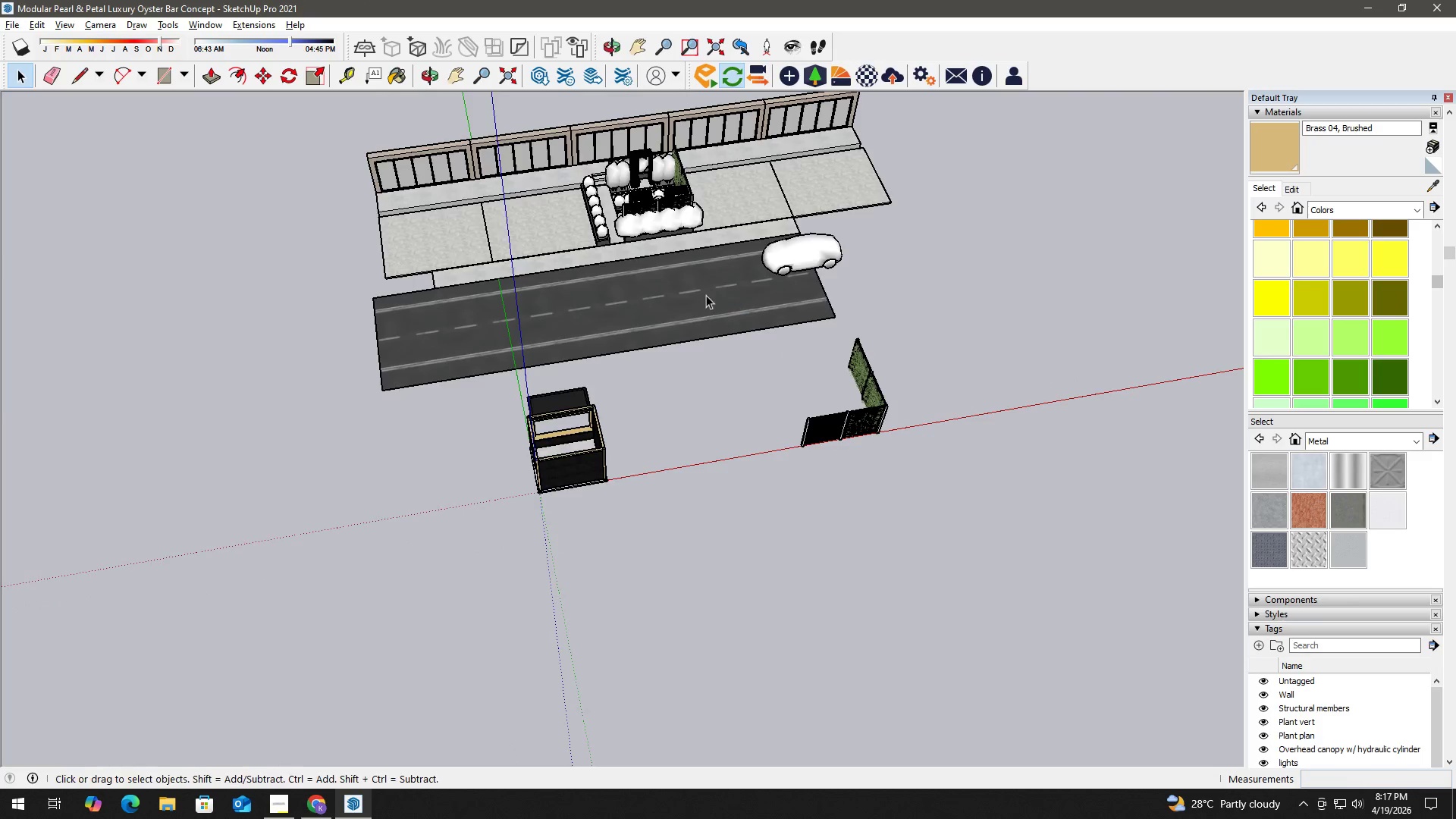 
scroll: coordinate [715, 377], scroll_direction: down, amount: 5.0
 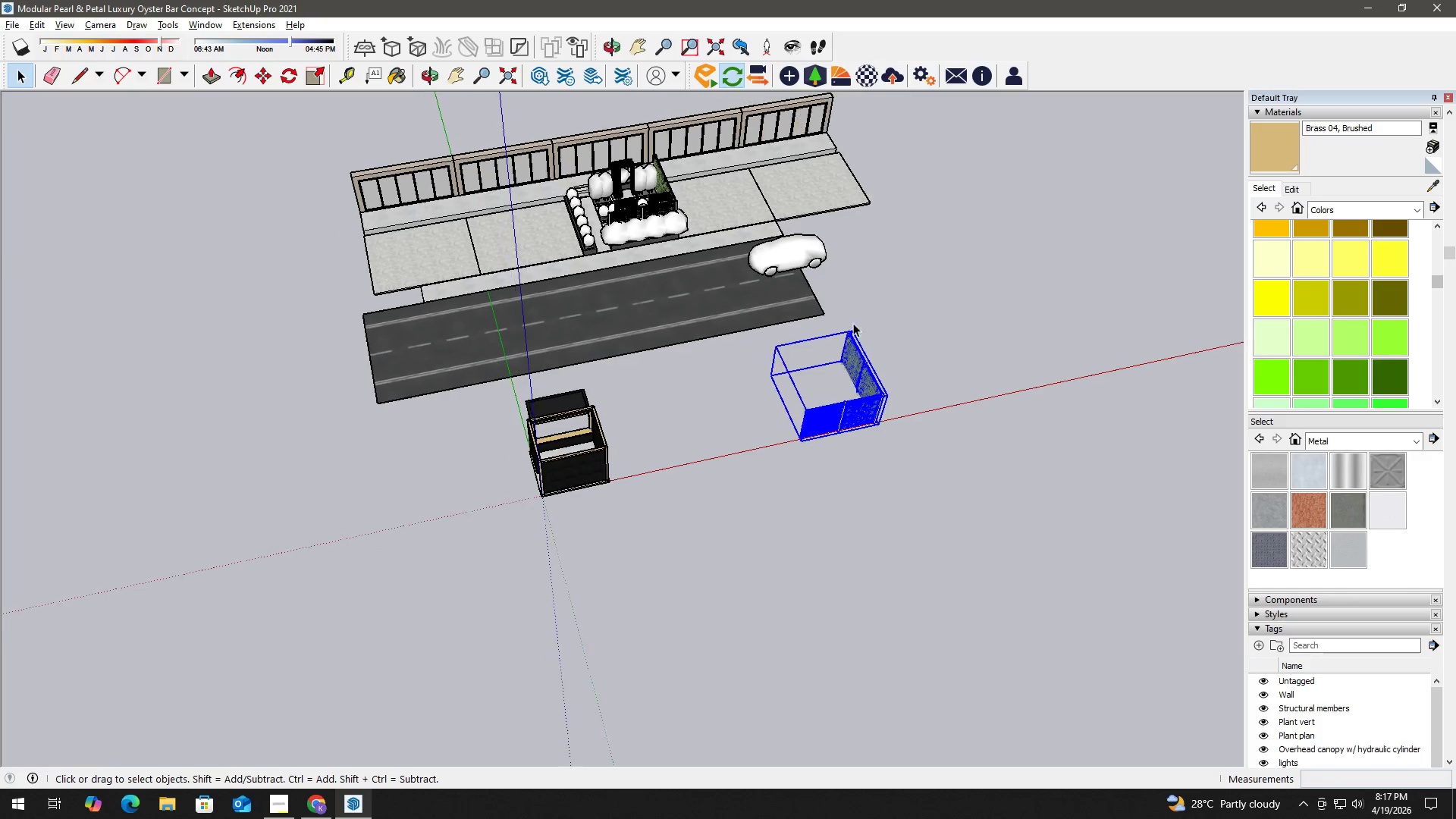 
left_click([707, 286])
 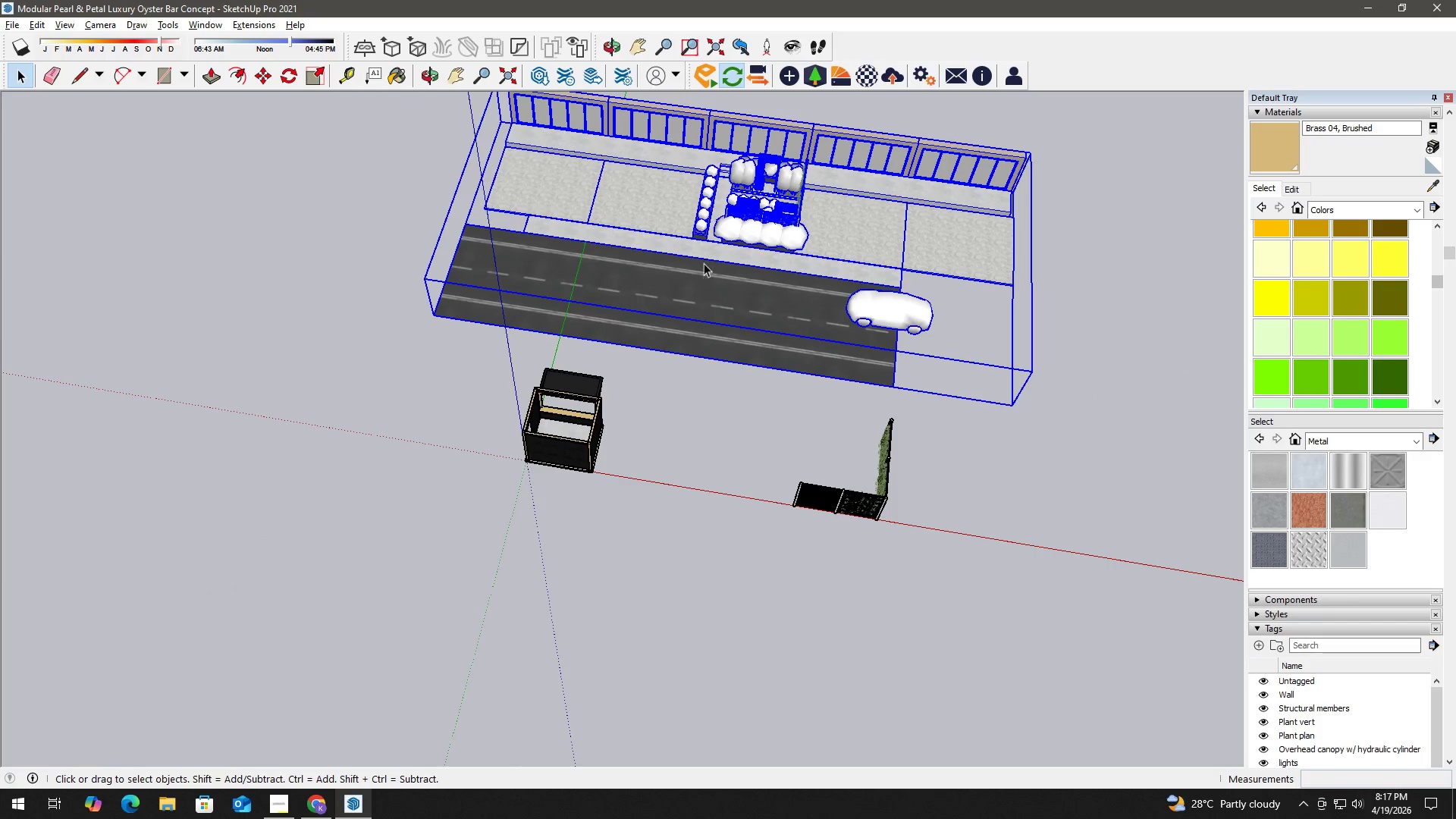 
key(Delete)
 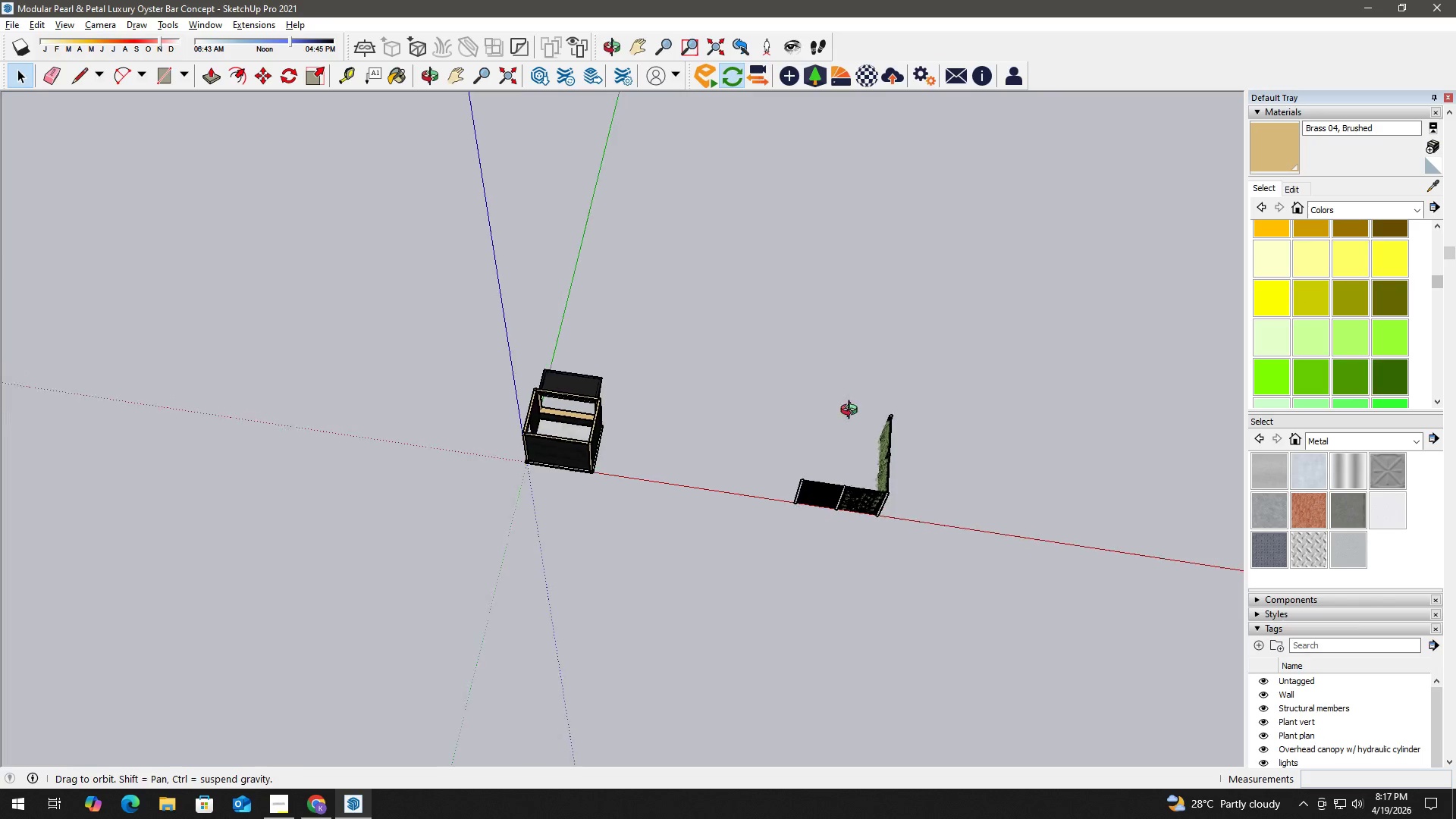 
left_click_drag(start_coordinate=[1098, 510], to_coordinate=[766, 253])
 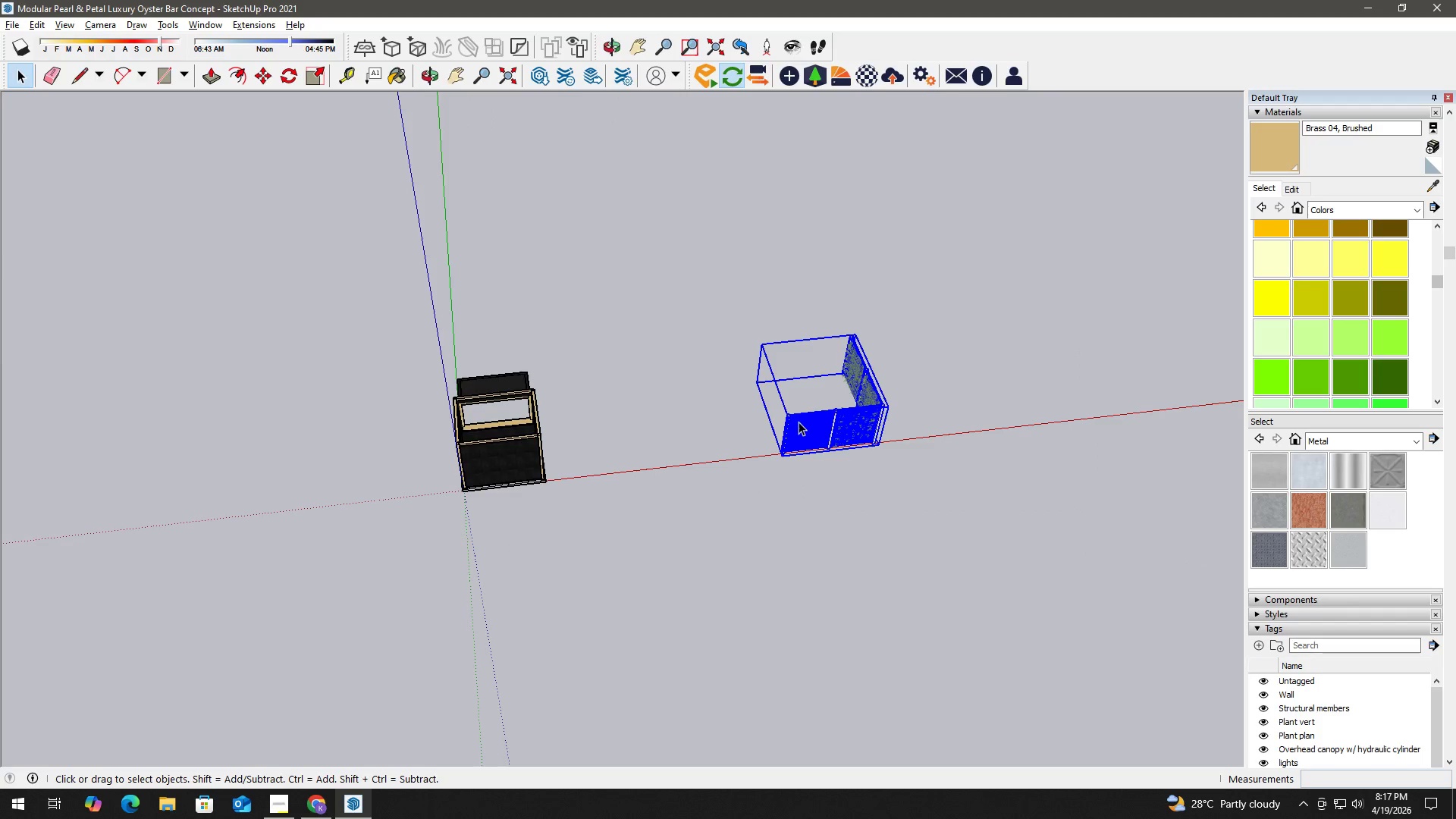 
scroll: coordinate [921, 469], scroll_direction: up, amount: 2.0
 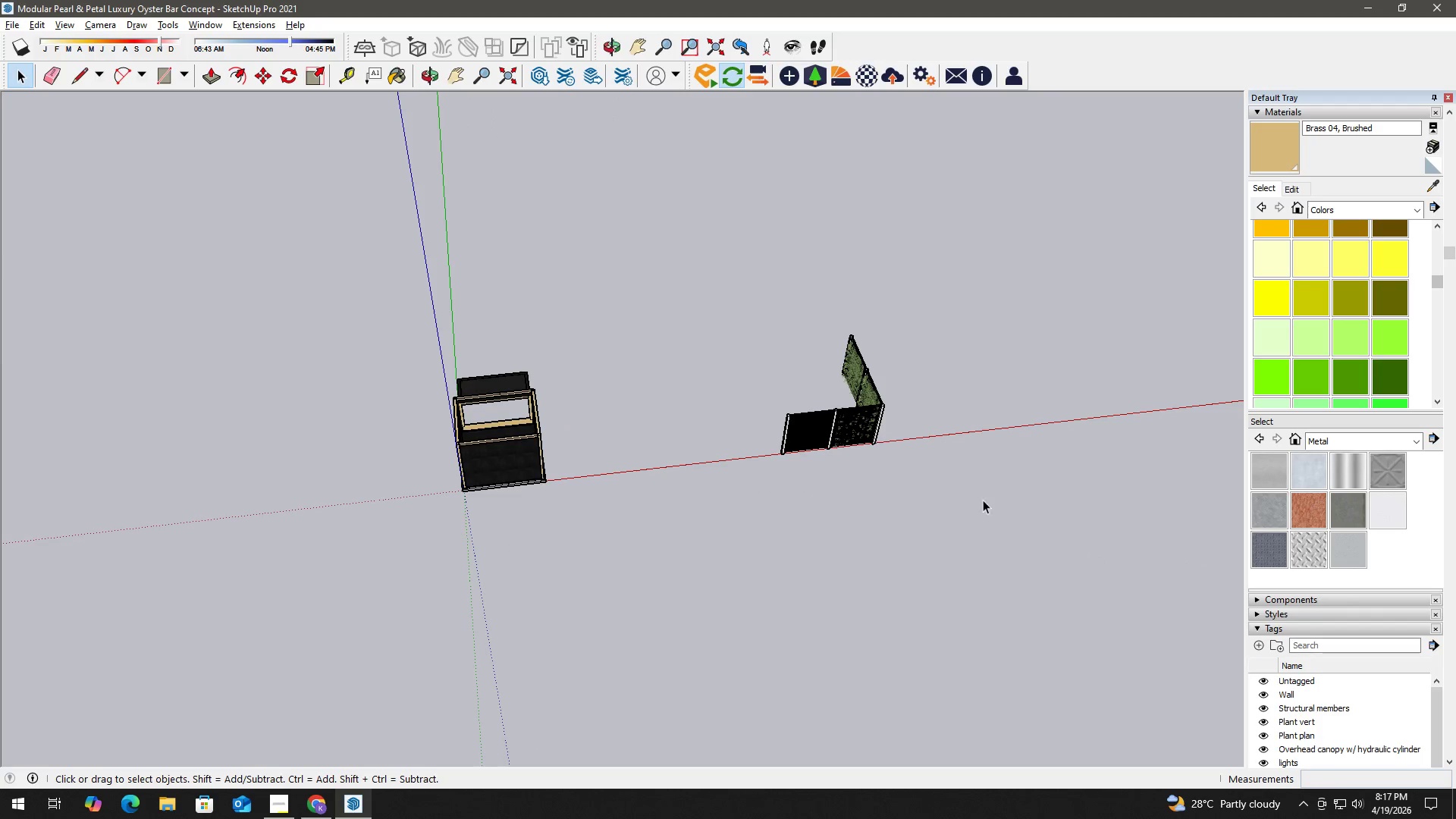 
key(M)
 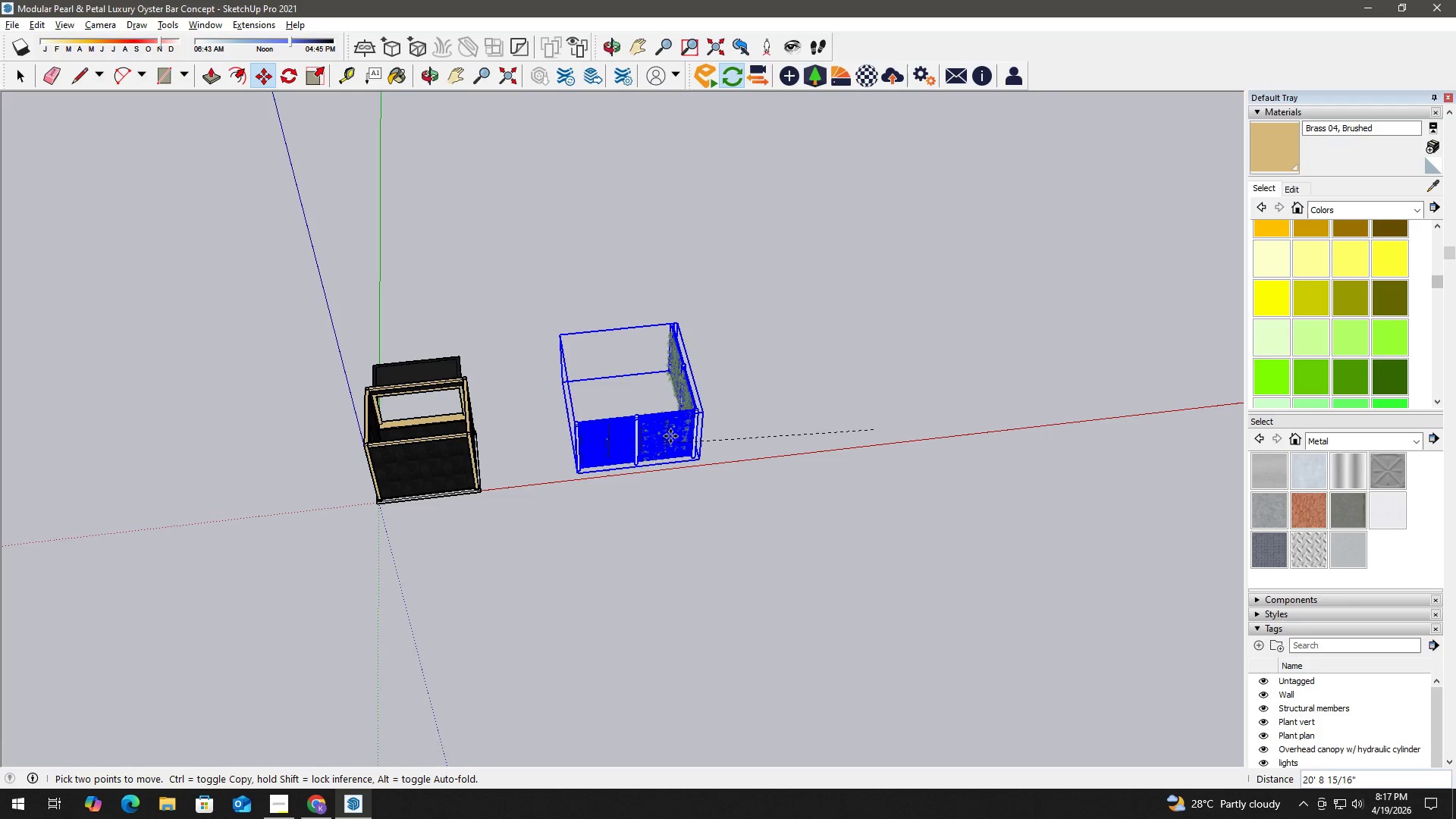 
scroll: coordinate [824, 439], scroll_direction: up, amount: 2.0
 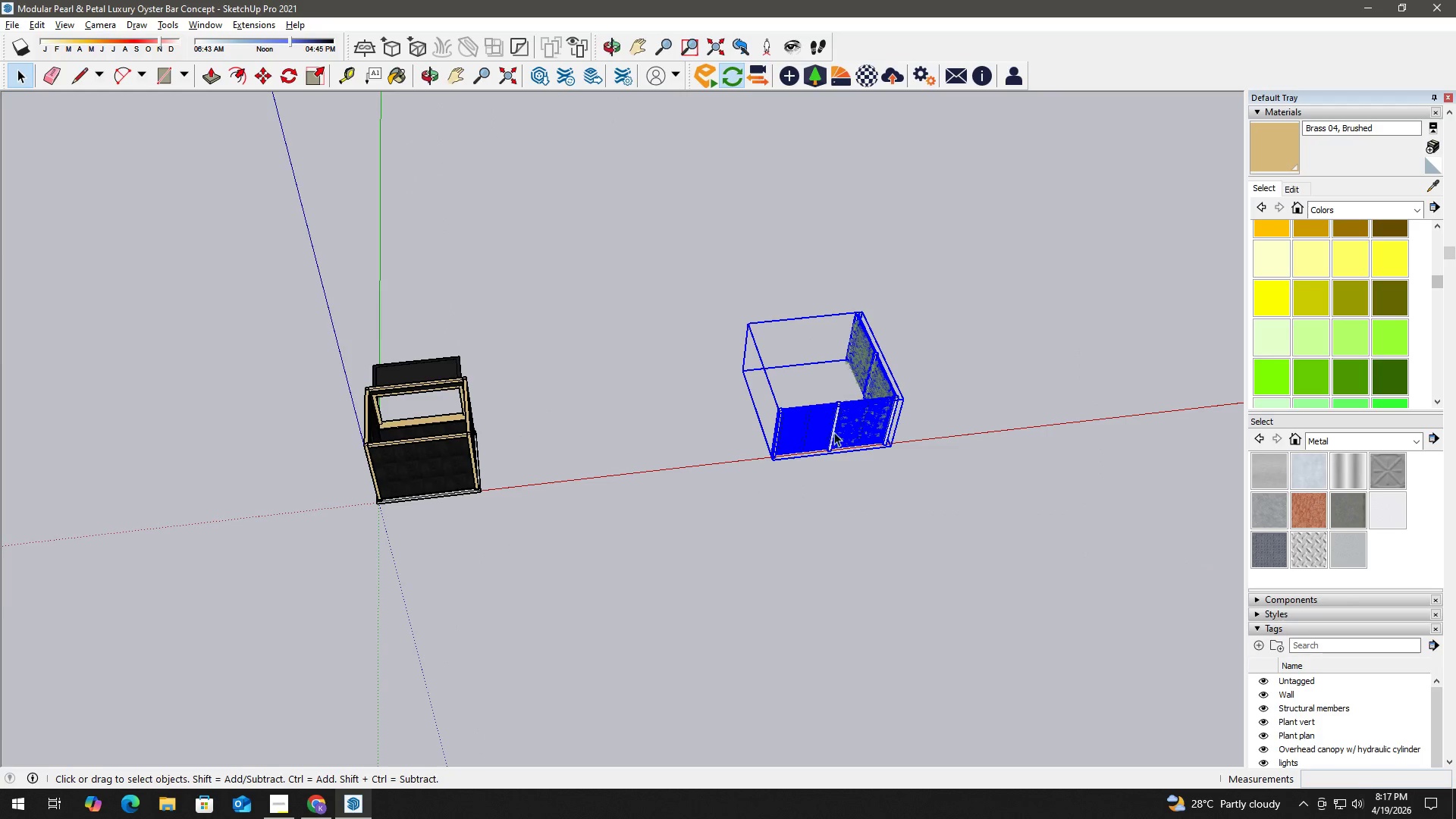 
left_click([733, 412])
 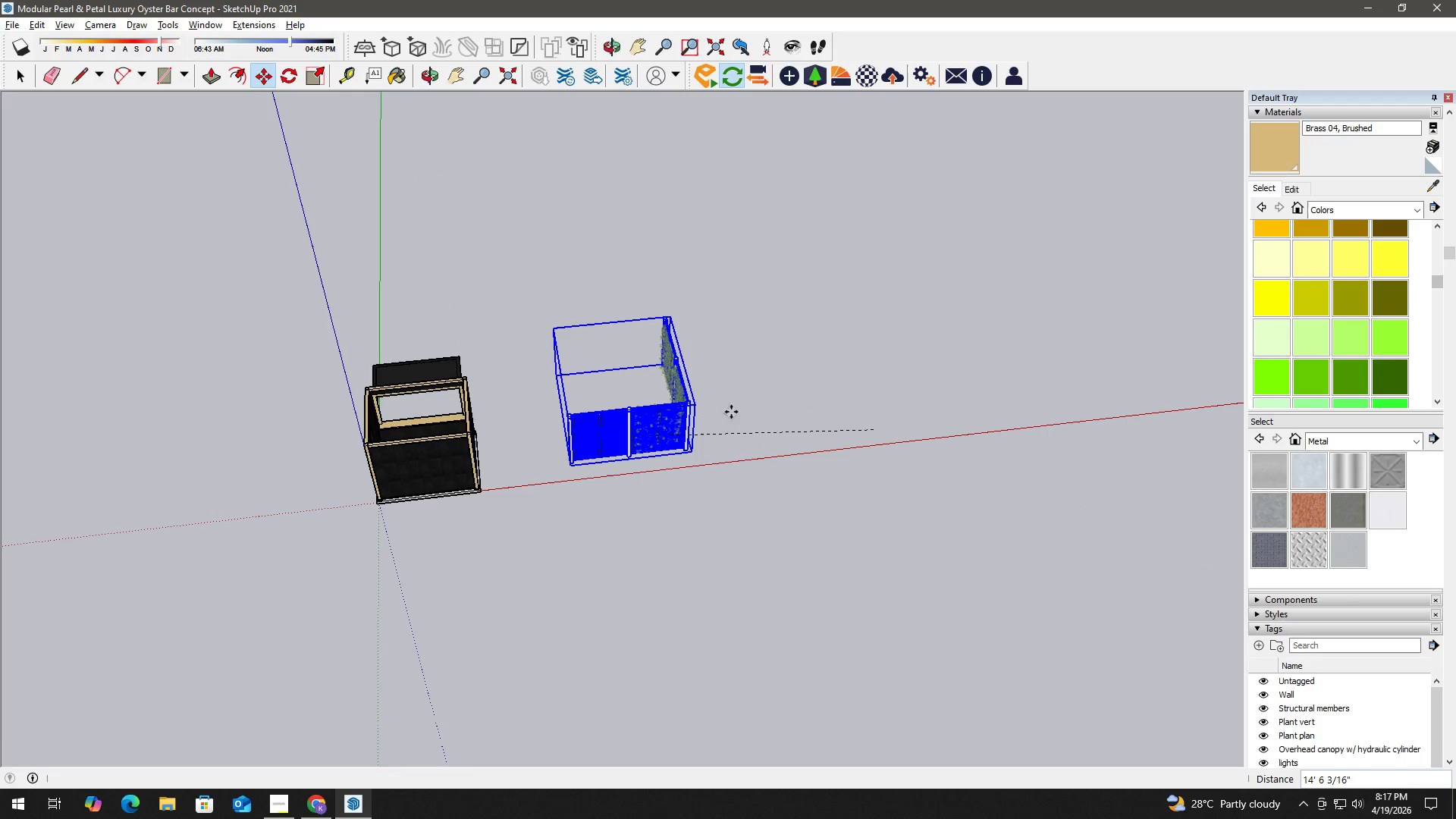 
key(Space)
 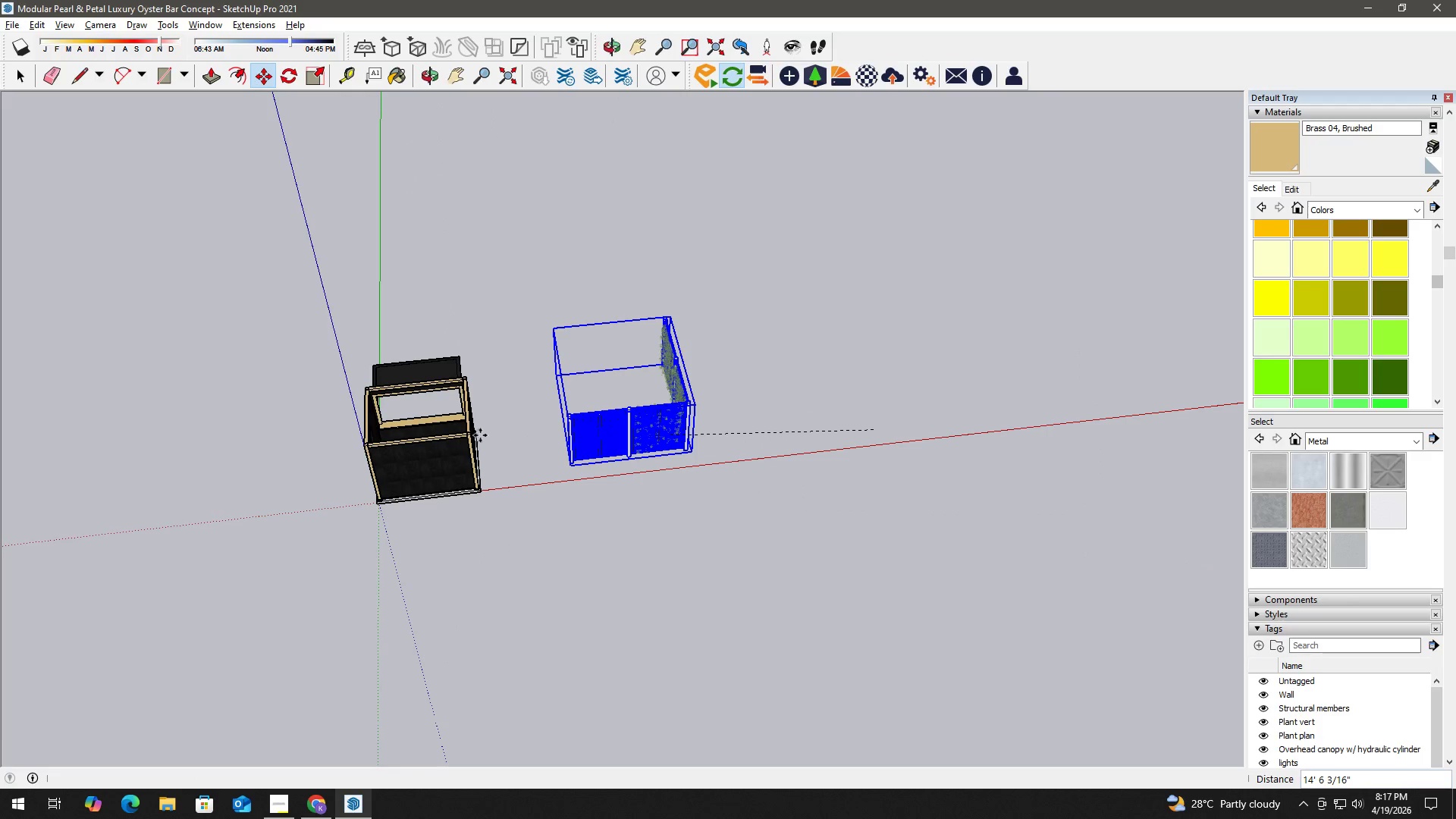 
left_click([544, 482])
 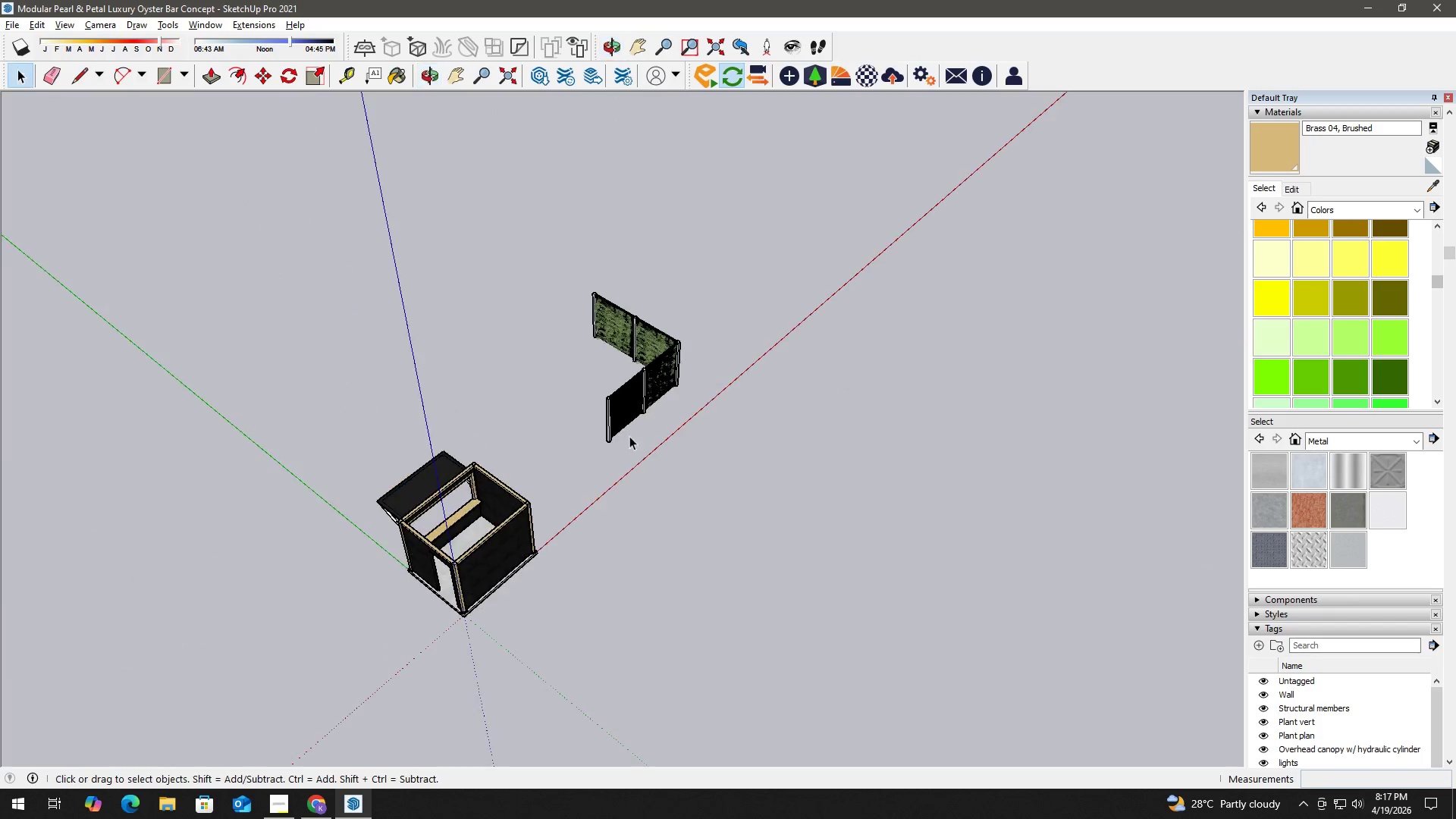 
scroll: coordinate [599, 479], scroll_direction: down, amount: 4.0
 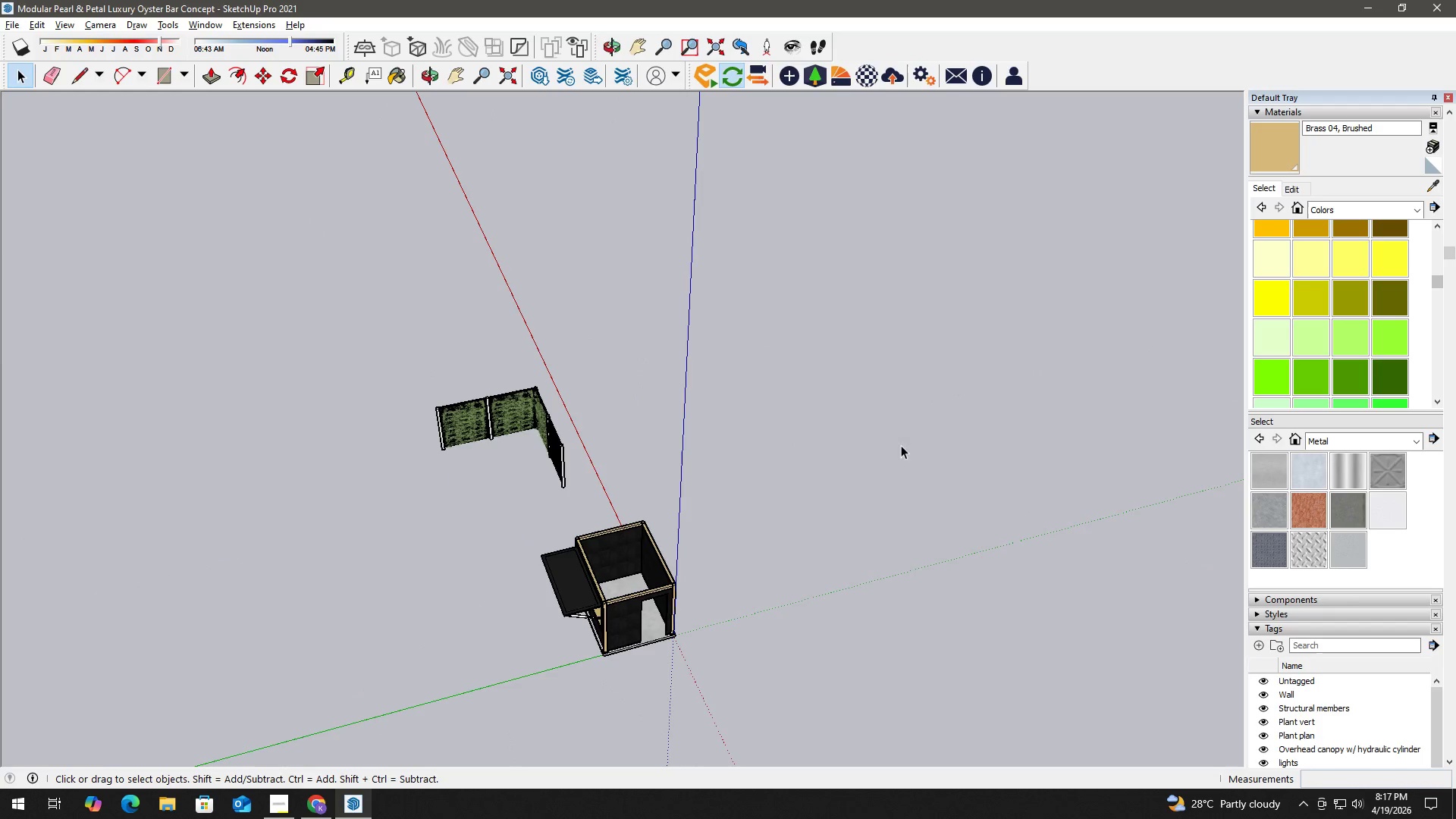 
key(H)
 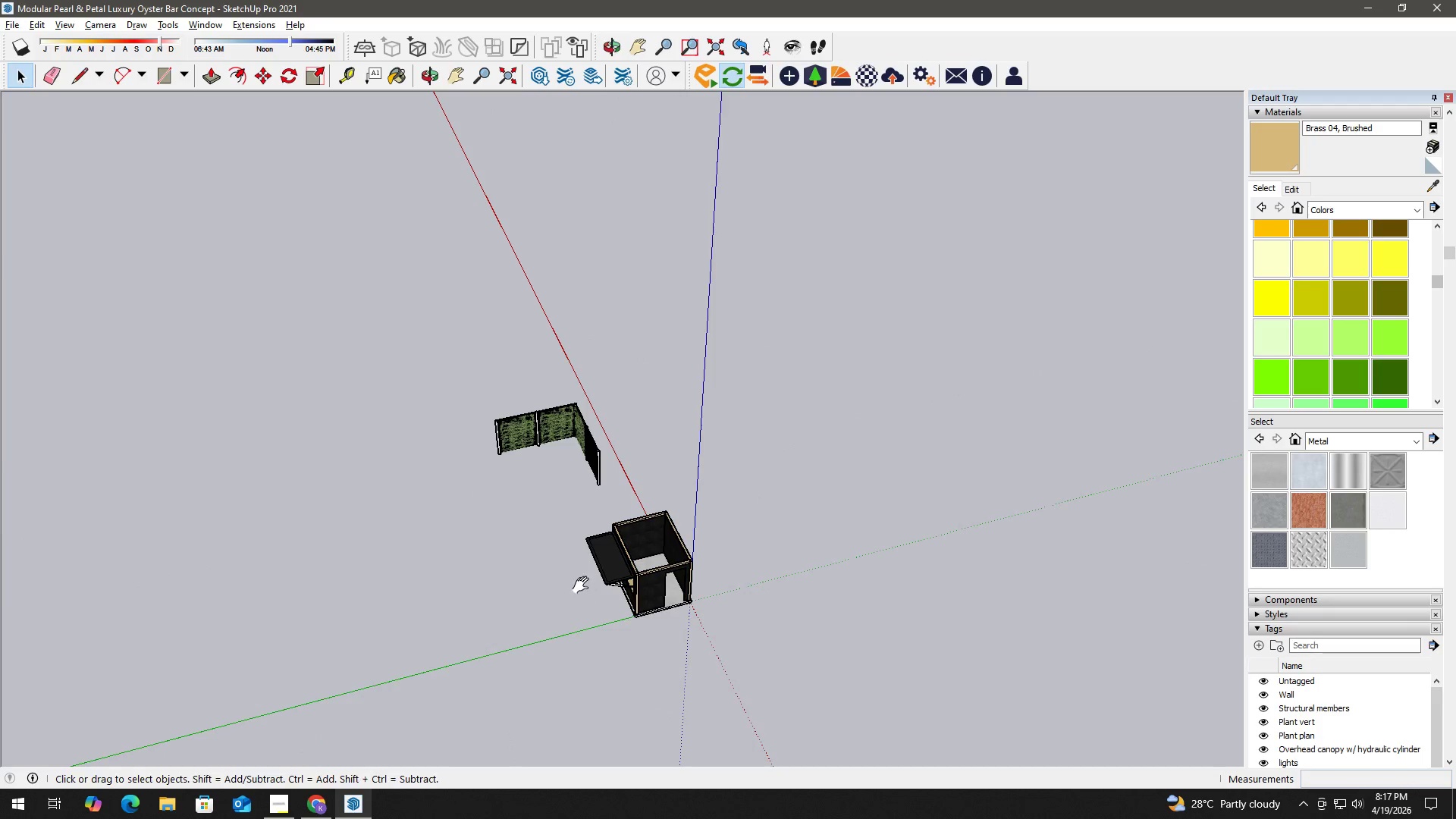 
scroll: coordinate [752, 483], scroll_direction: down, amount: 3.0
 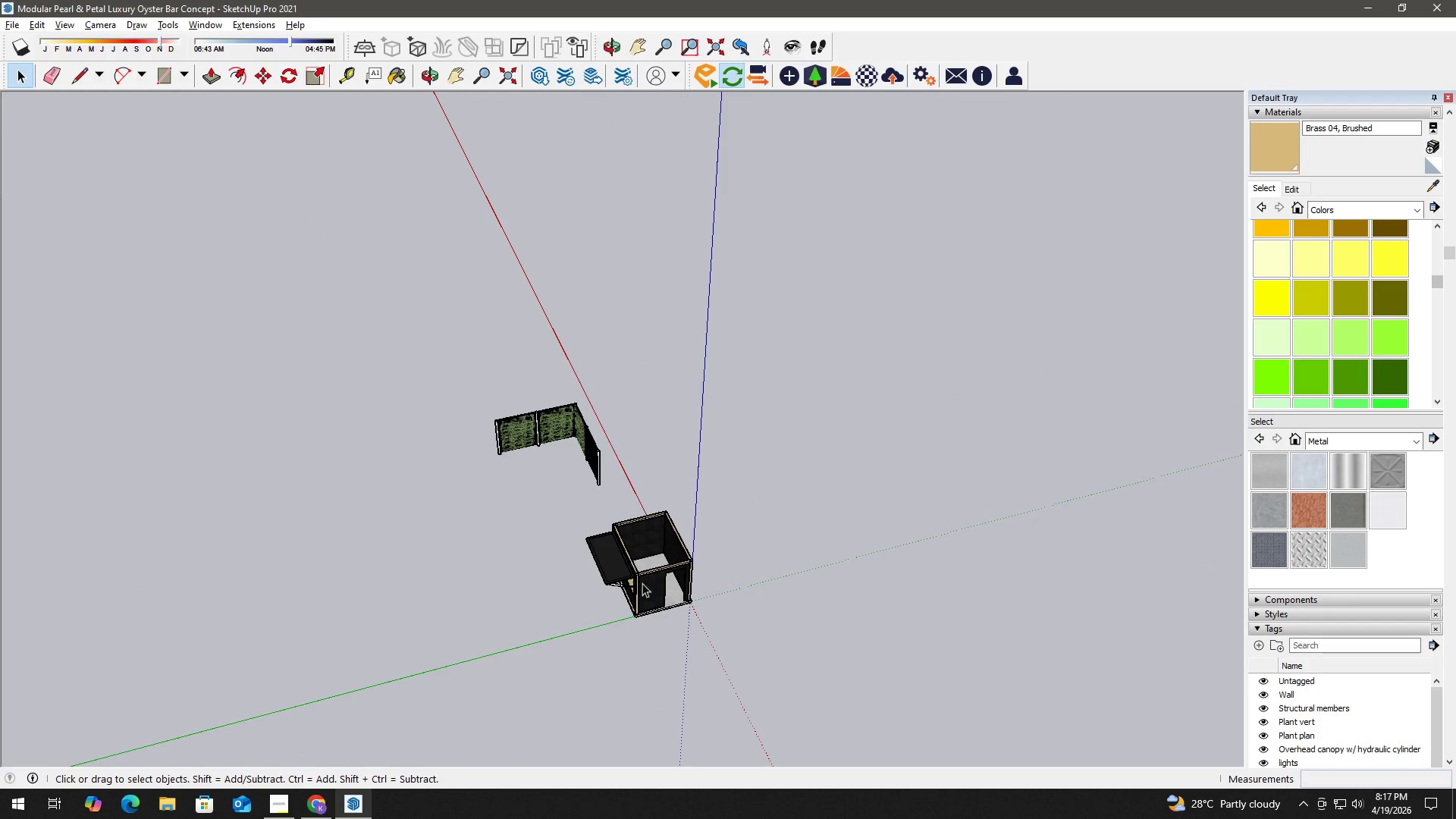 
scroll: coordinate [601, 585], scroll_direction: up, amount: 3.0
 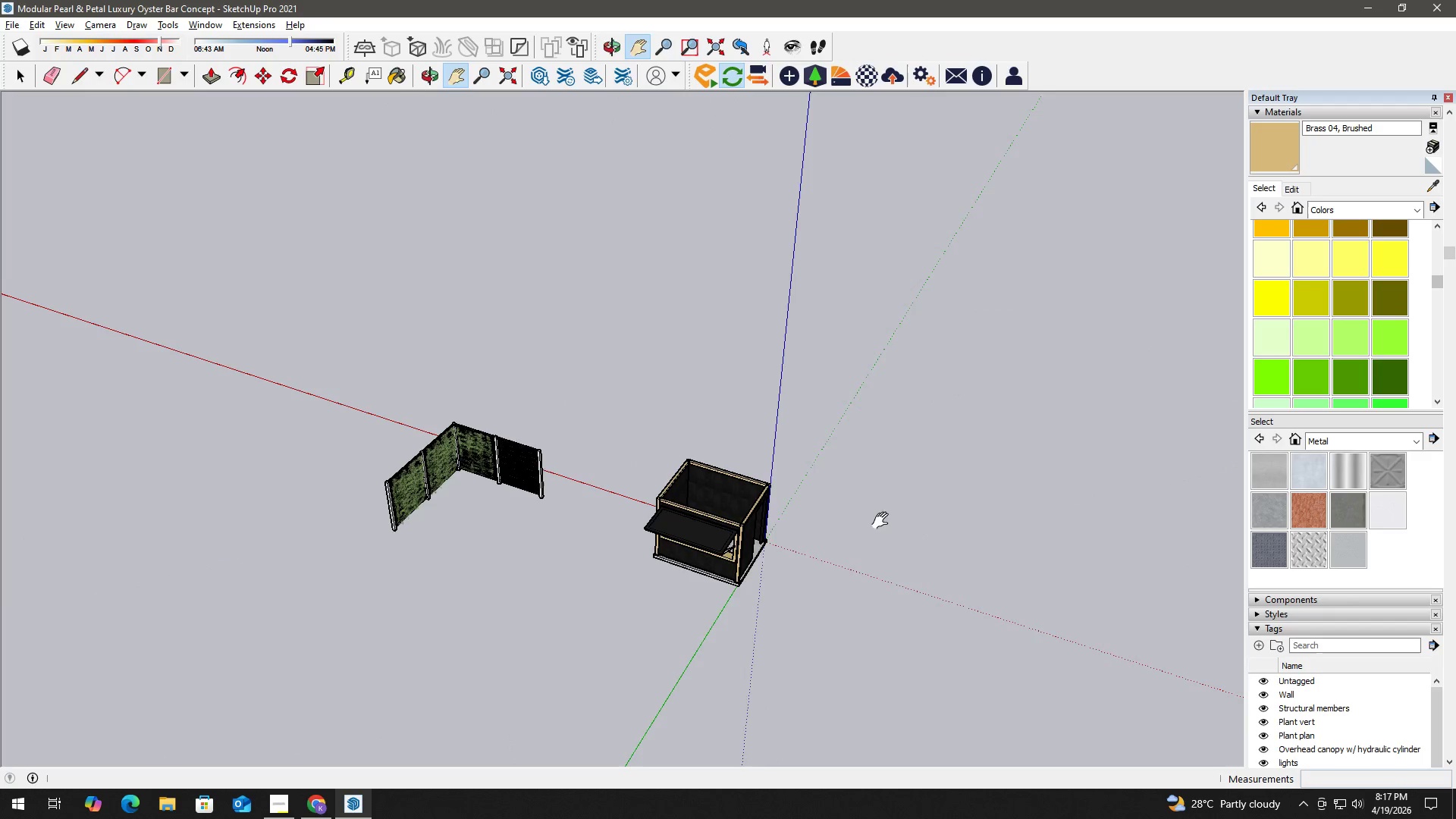 
key(Space)
 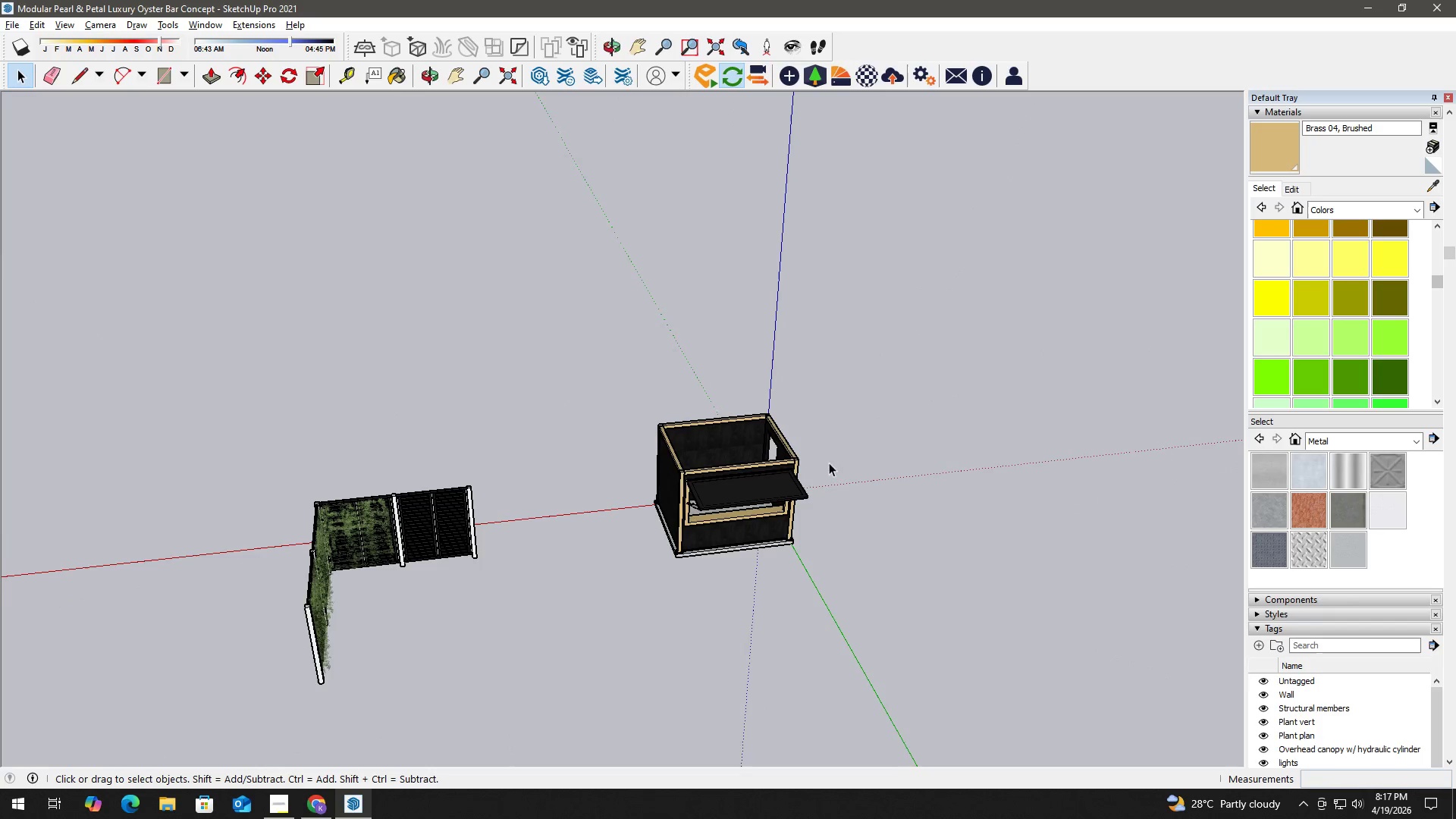 
scroll: coordinate [680, 520], scroll_direction: up, amount: 3.0
 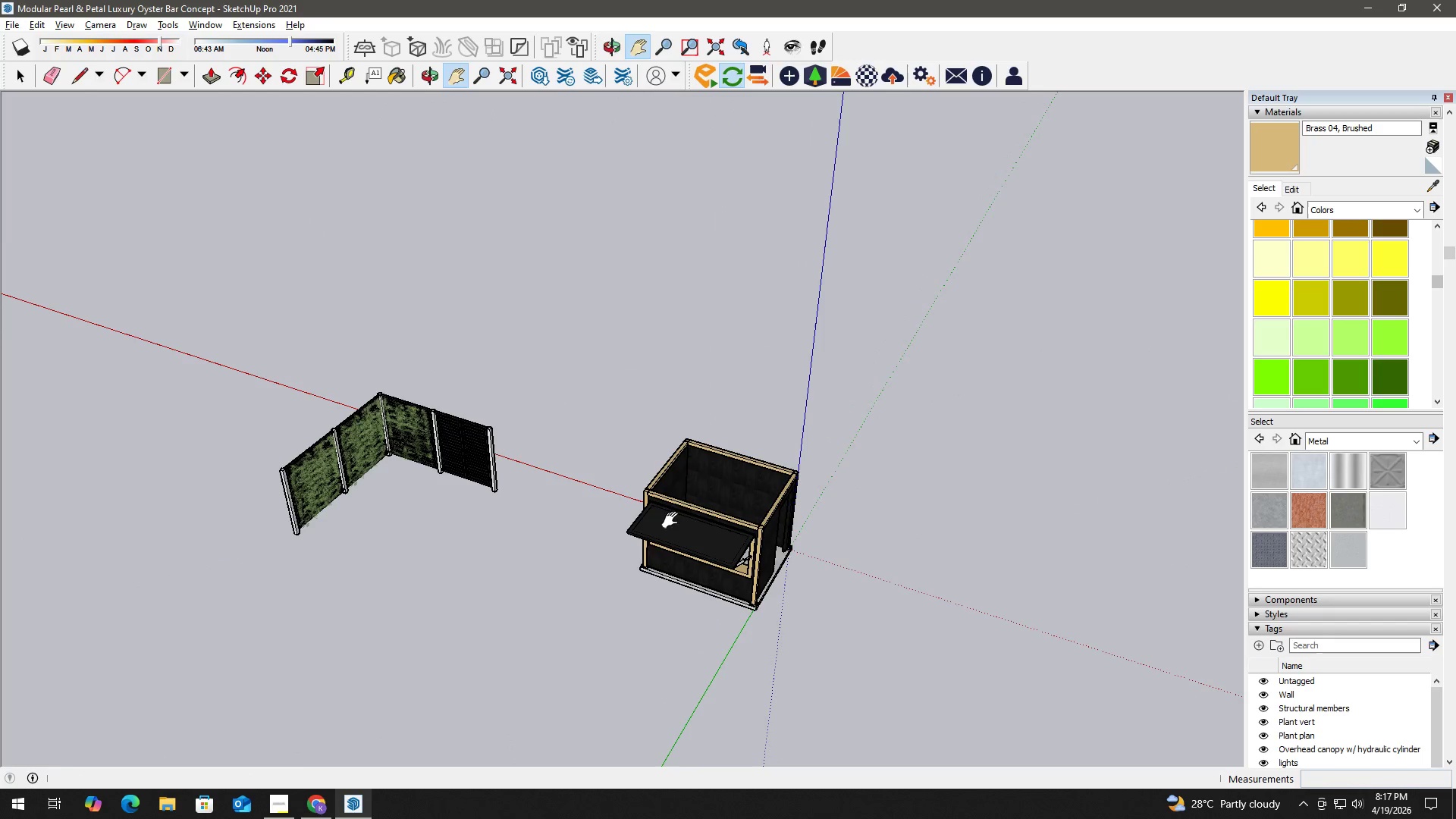 
left_click_drag(start_coordinate=[582, 372], to_coordinate=[1006, 673])
 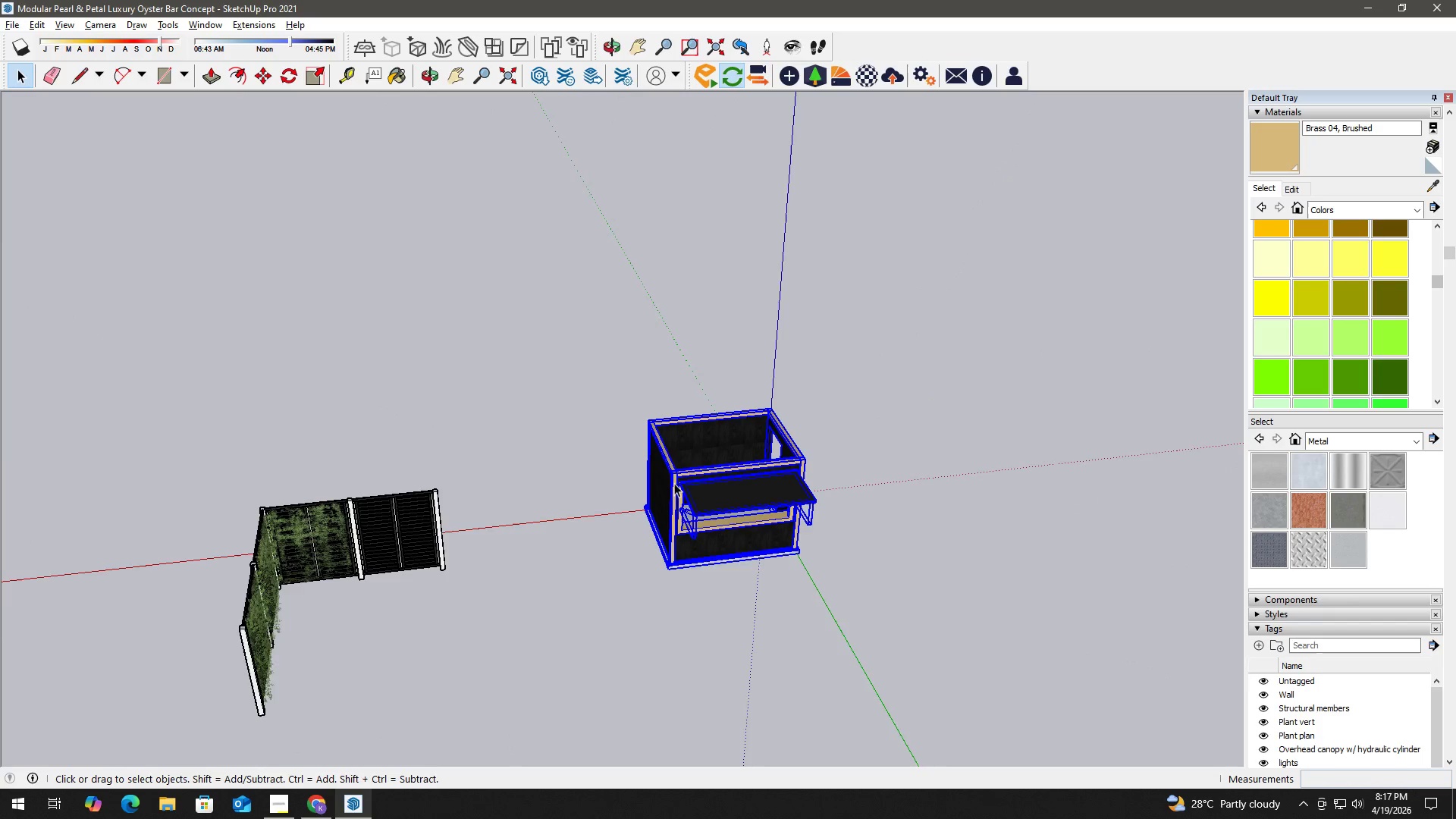 
scroll: coordinate [744, 460], scroll_direction: up, amount: 1.0
 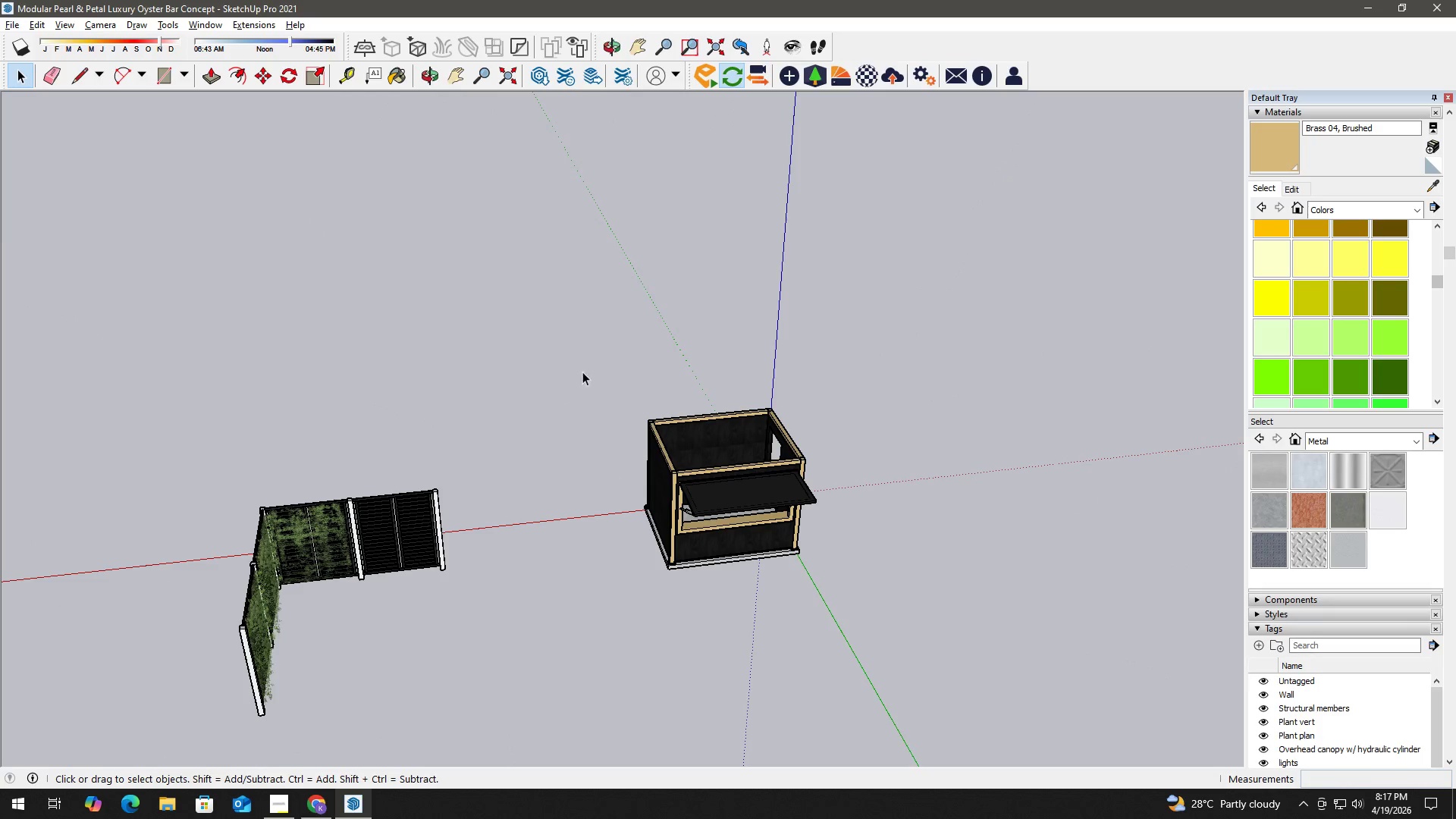 
key(M)
 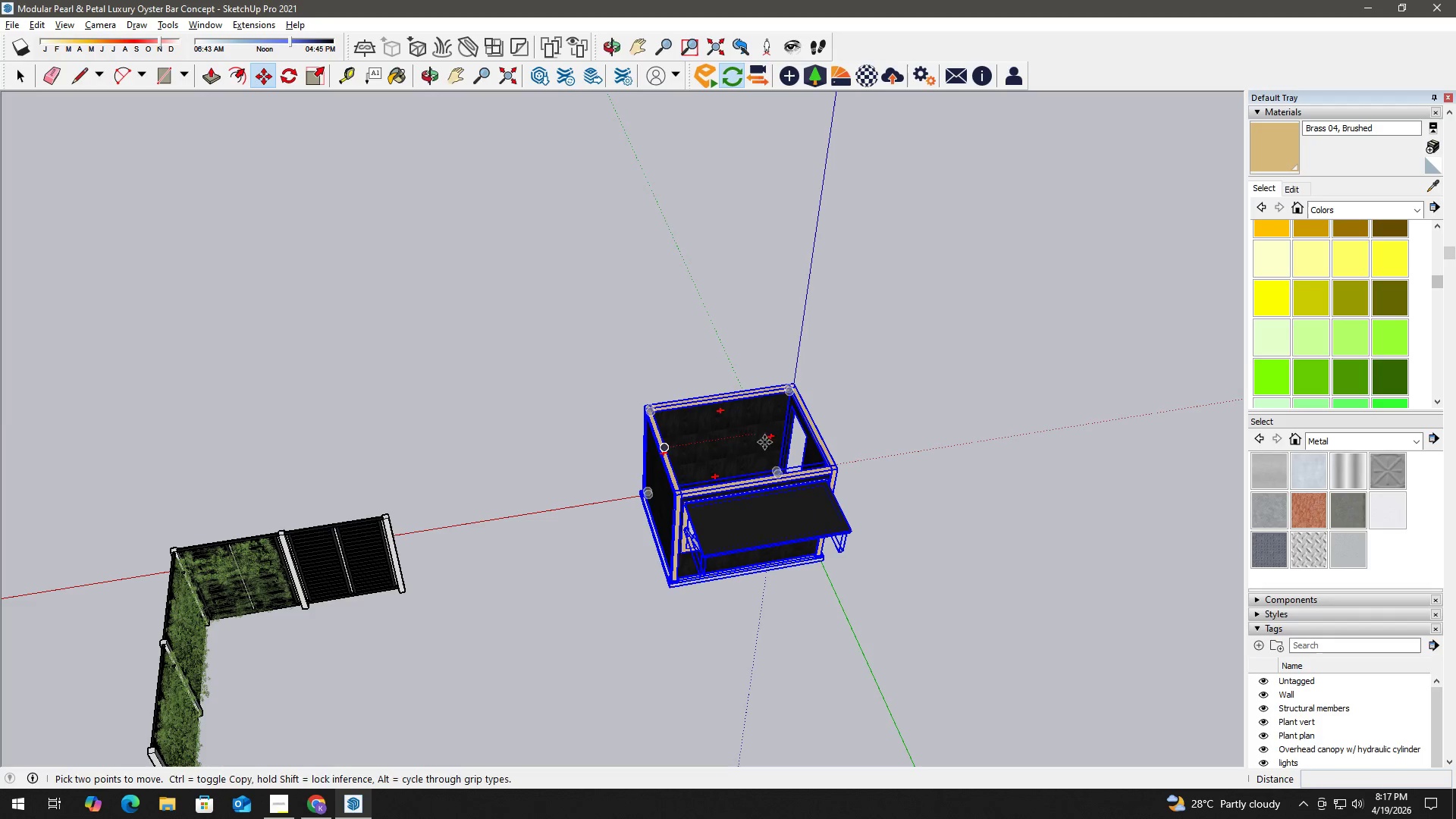 
scroll: coordinate [664, 461], scroll_direction: up, amount: 2.0
 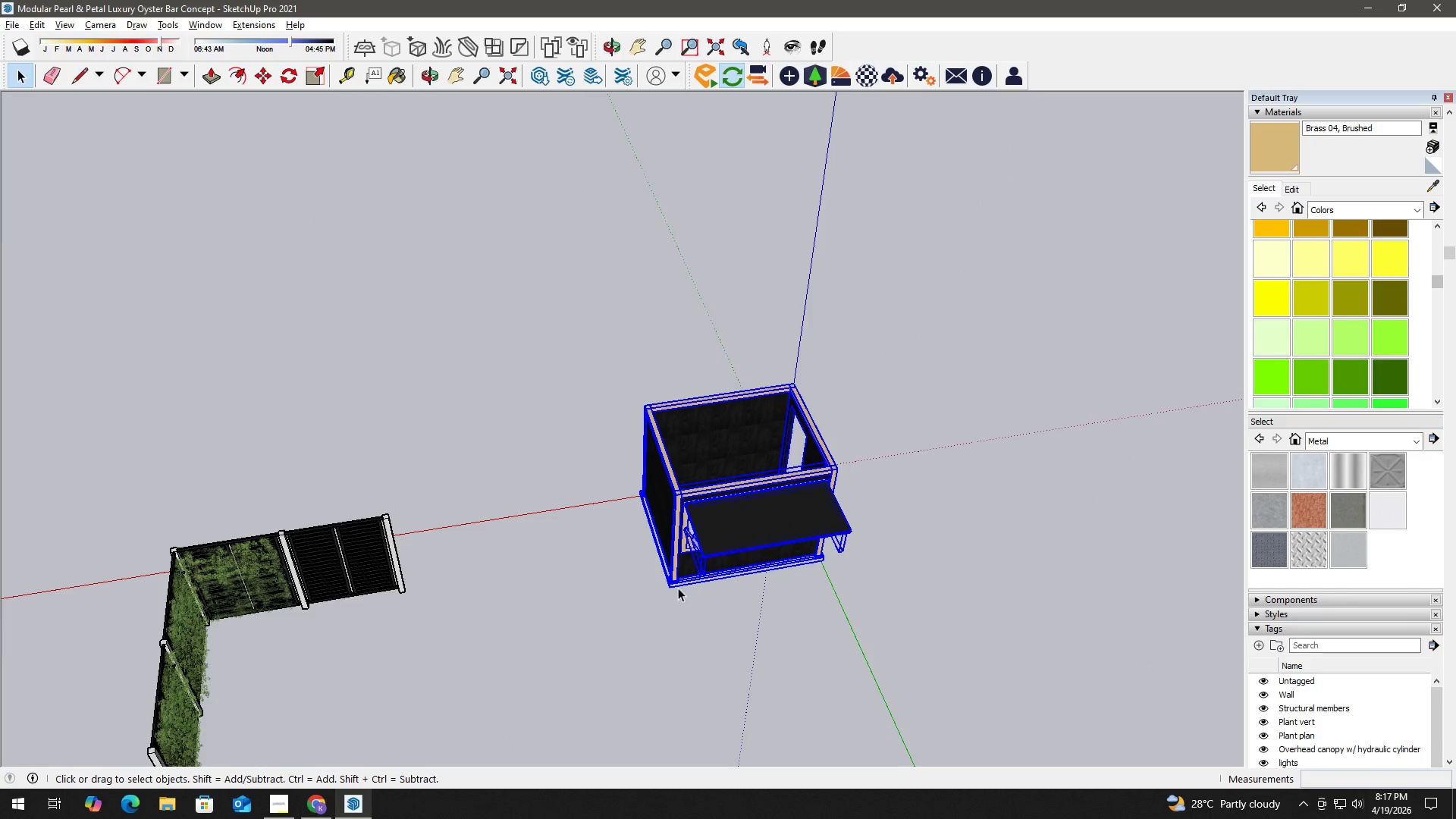 
wait(5.84)
 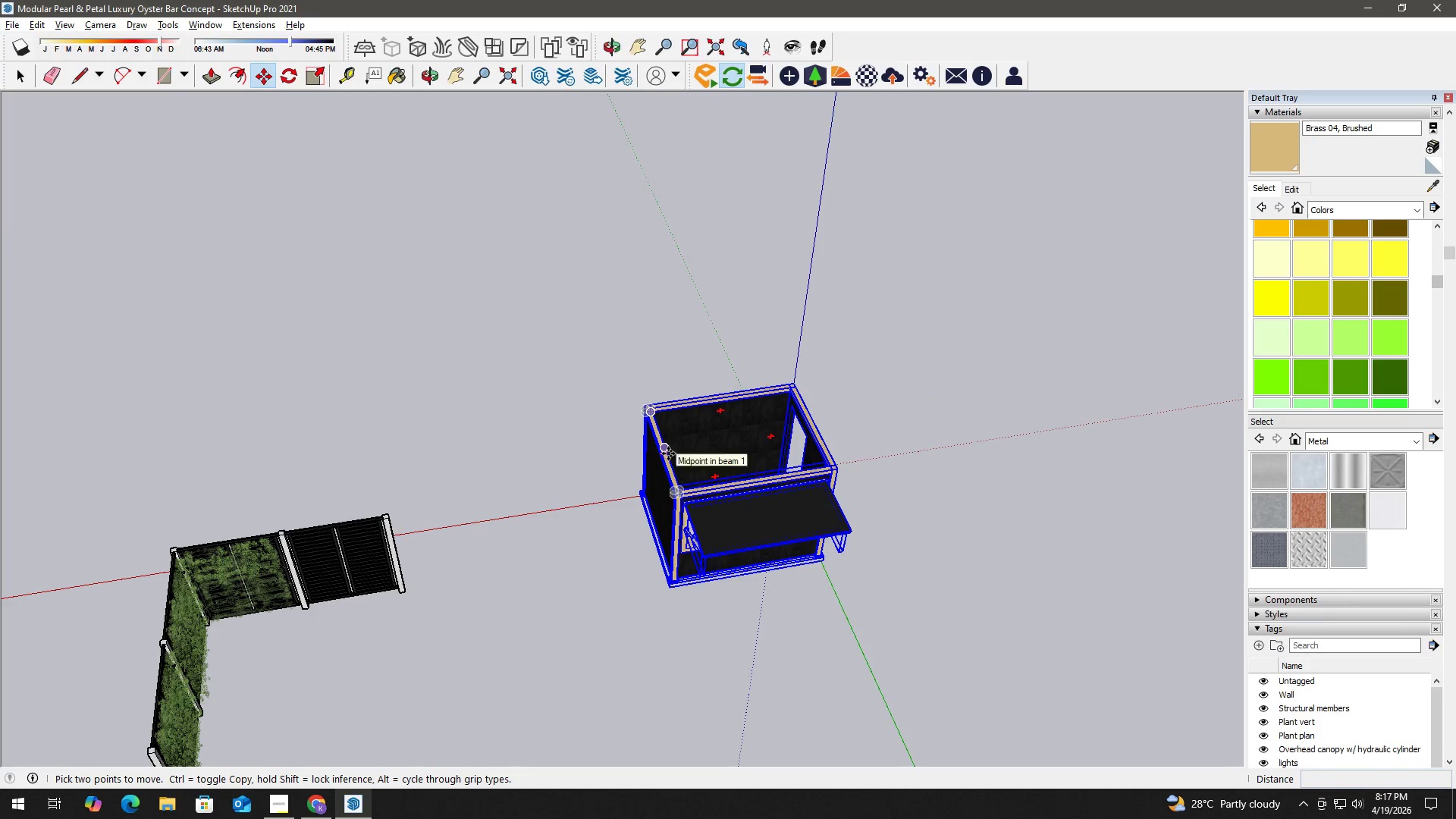 
scroll: coordinate [791, 432], scroll_direction: up, amount: 4.0
 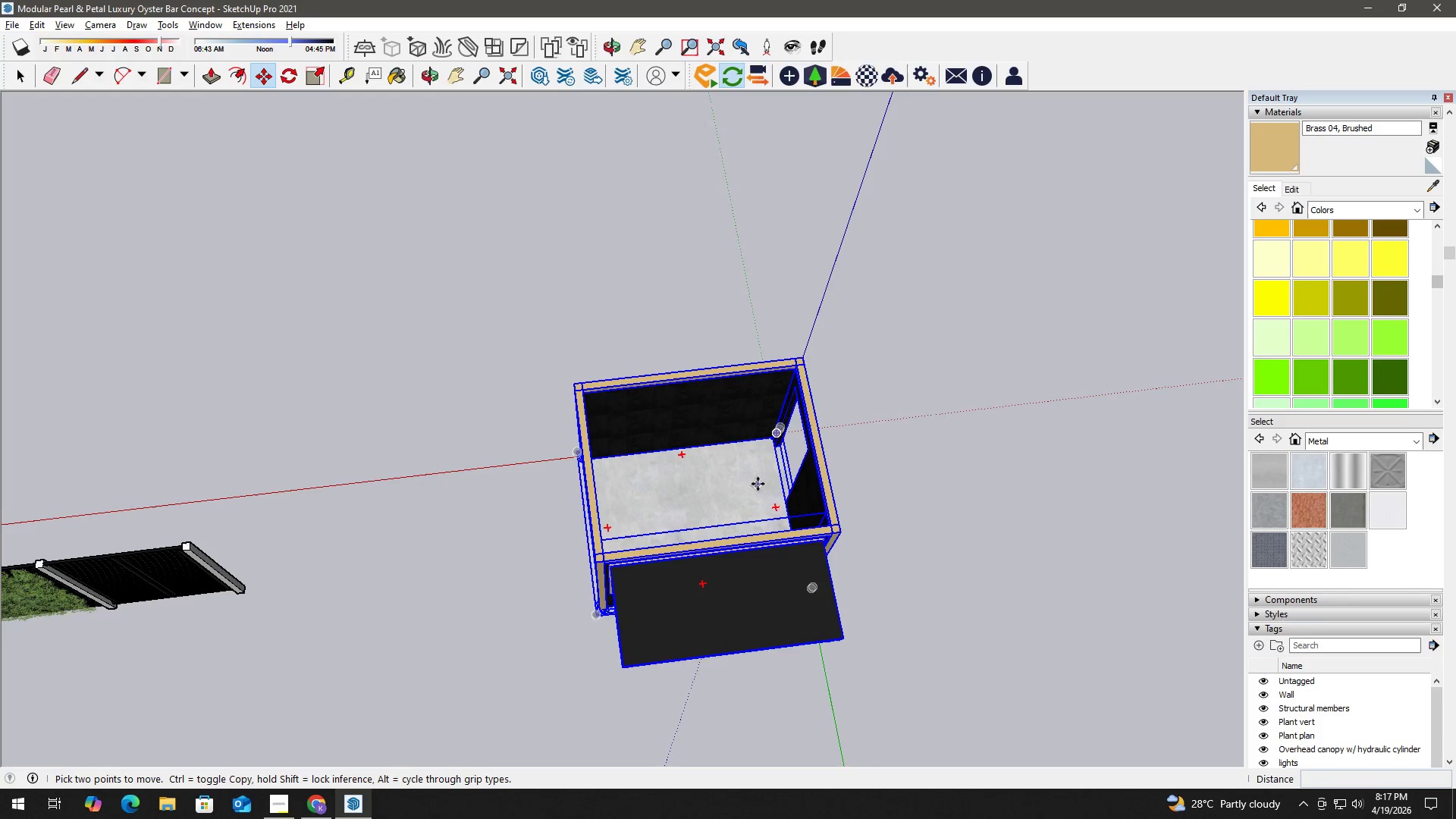 
scroll: coordinate [785, 488], scroll_direction: down, amount: 2.0
 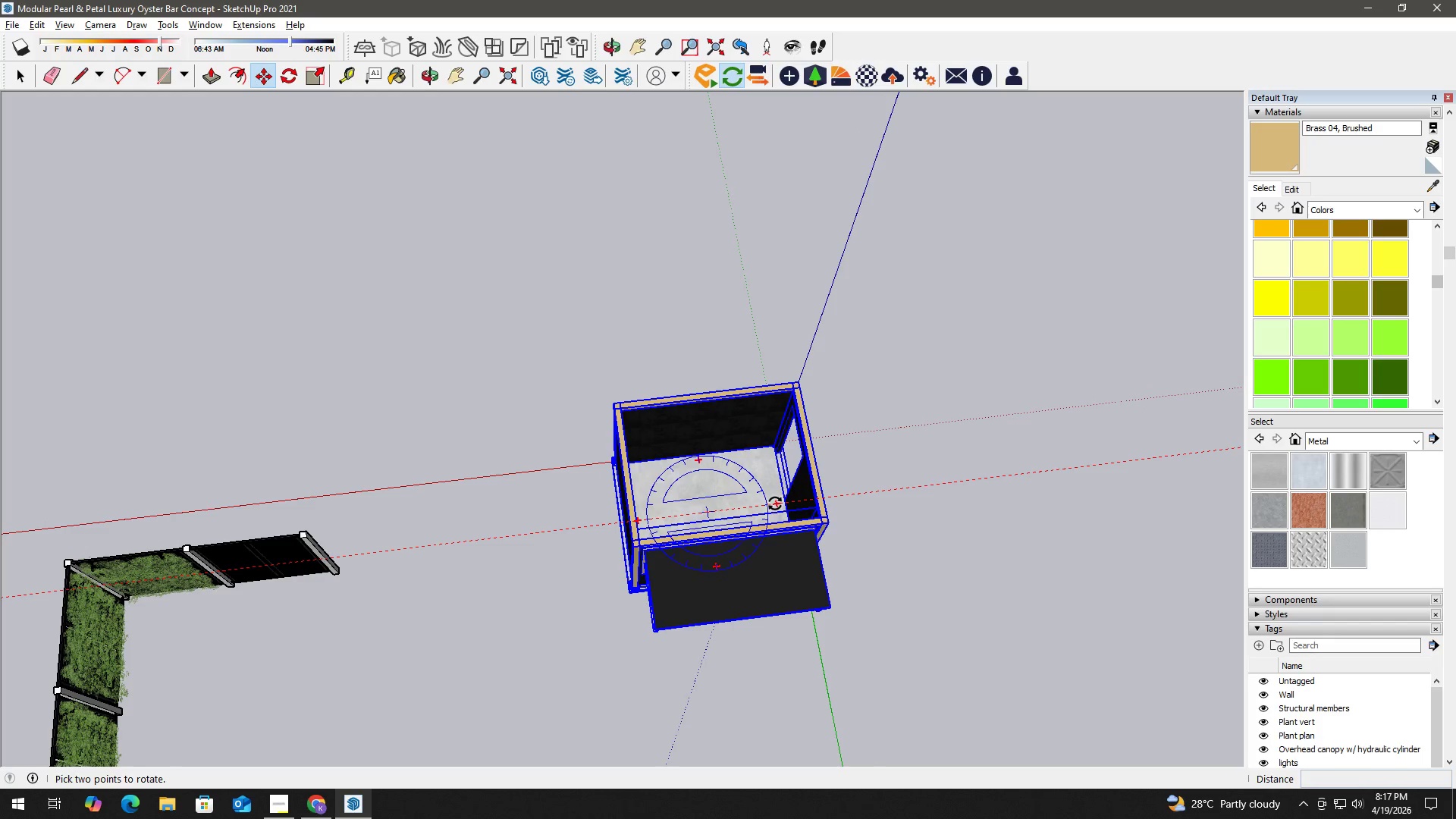 
left_click([775, 503])
 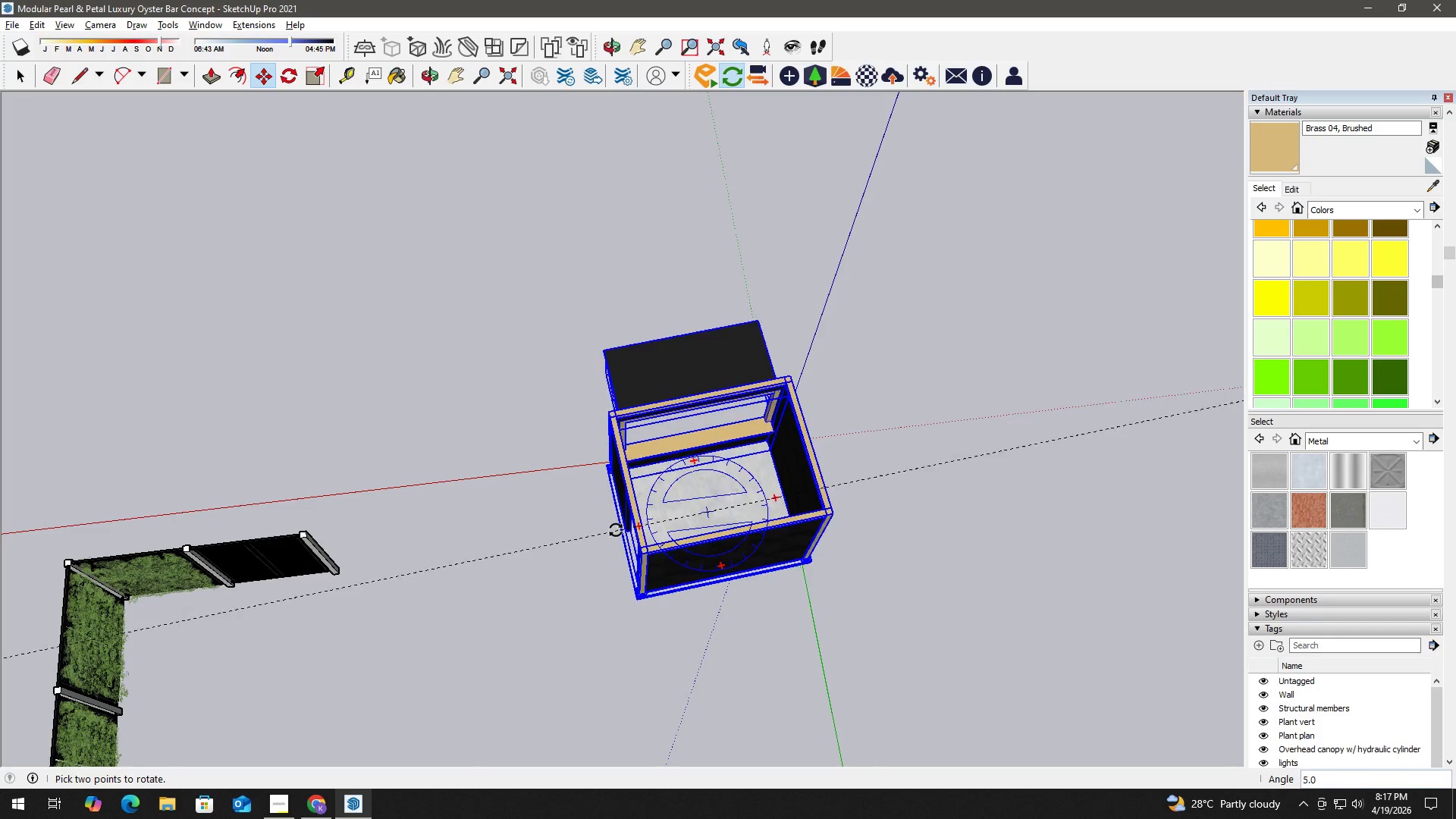 
left_click([614, 523])
 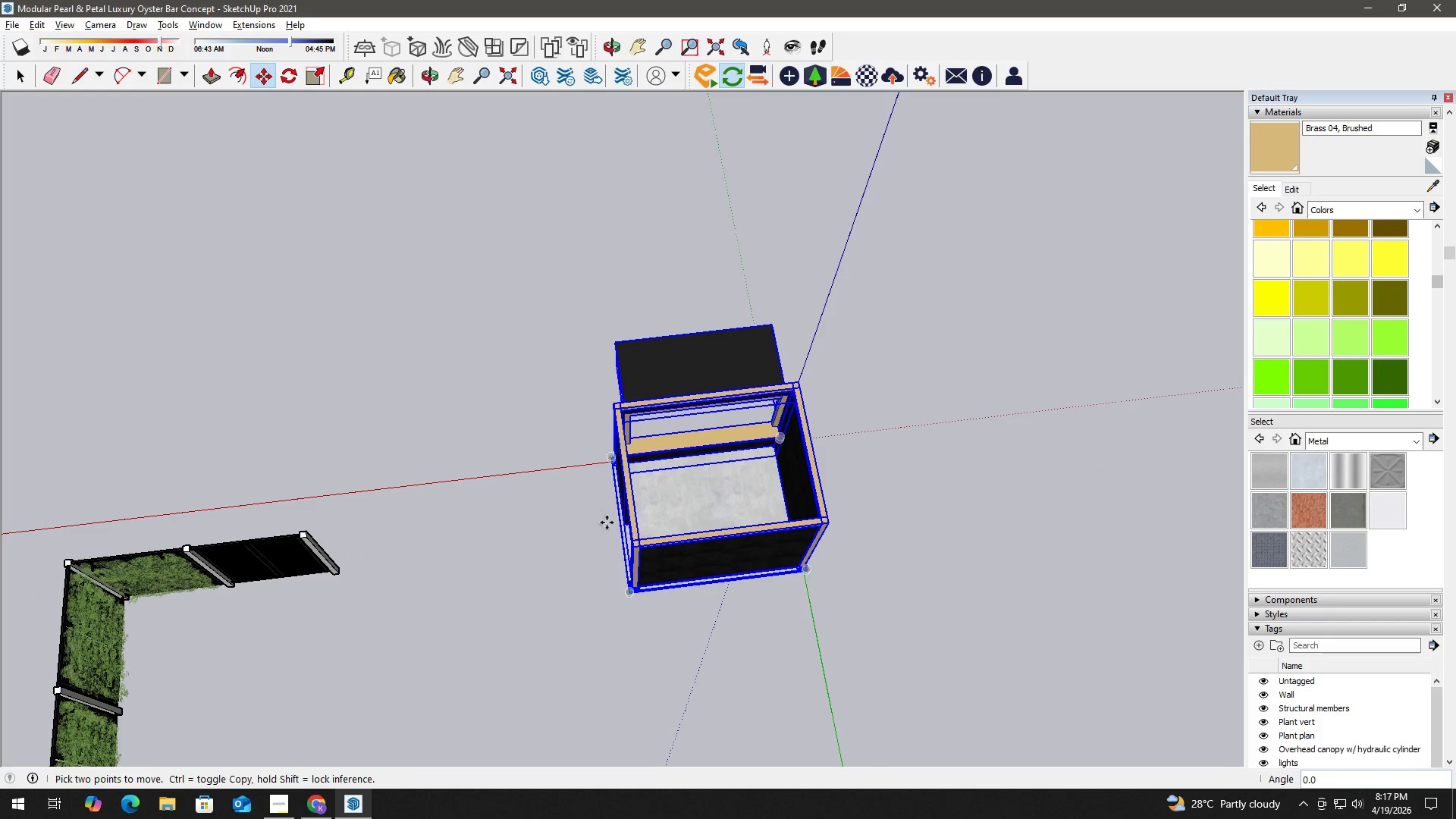 
key(Space)
 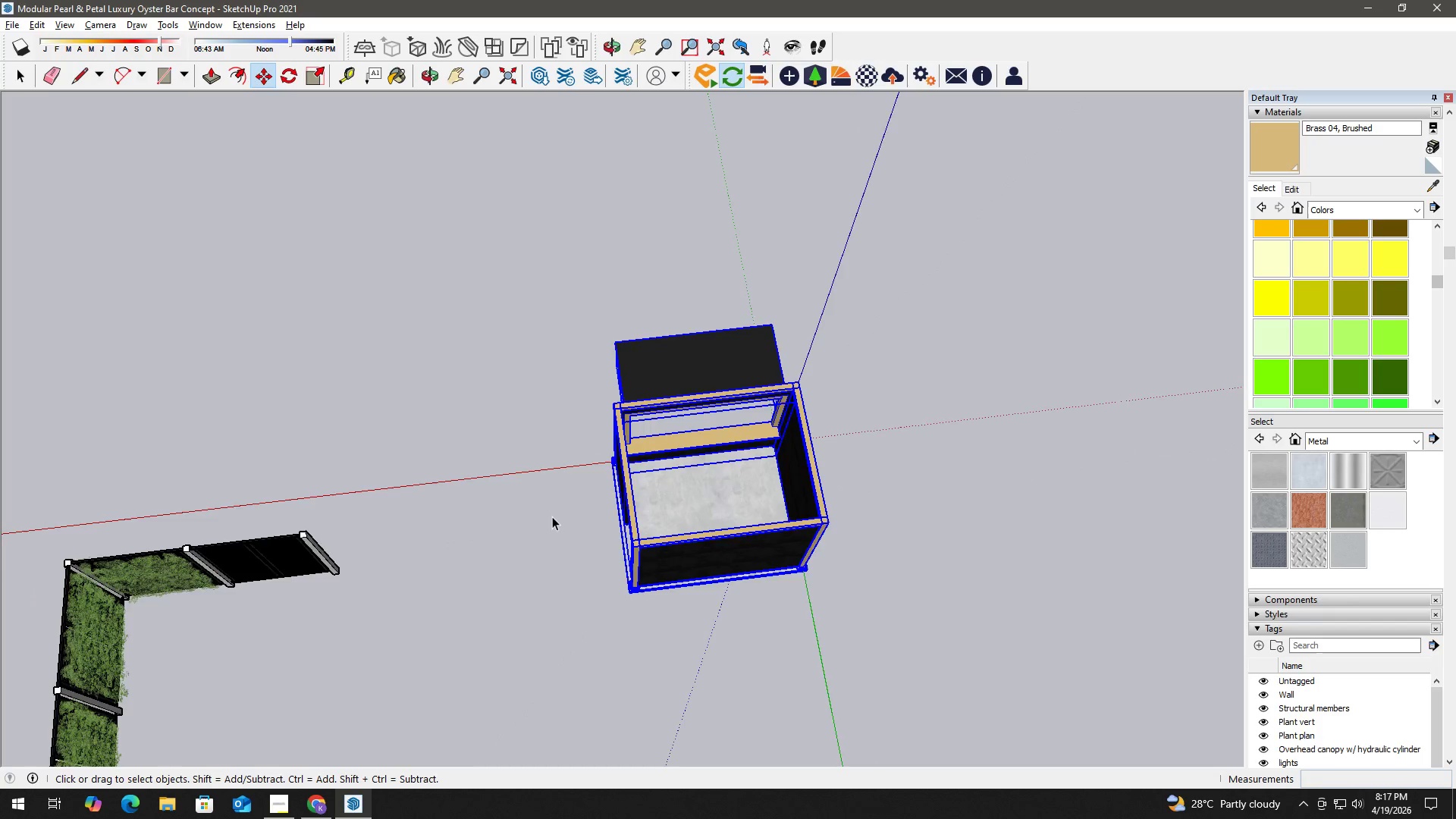 
scroll: coordinate [552, 516], scroll_direction: down, amount: 3.0
 